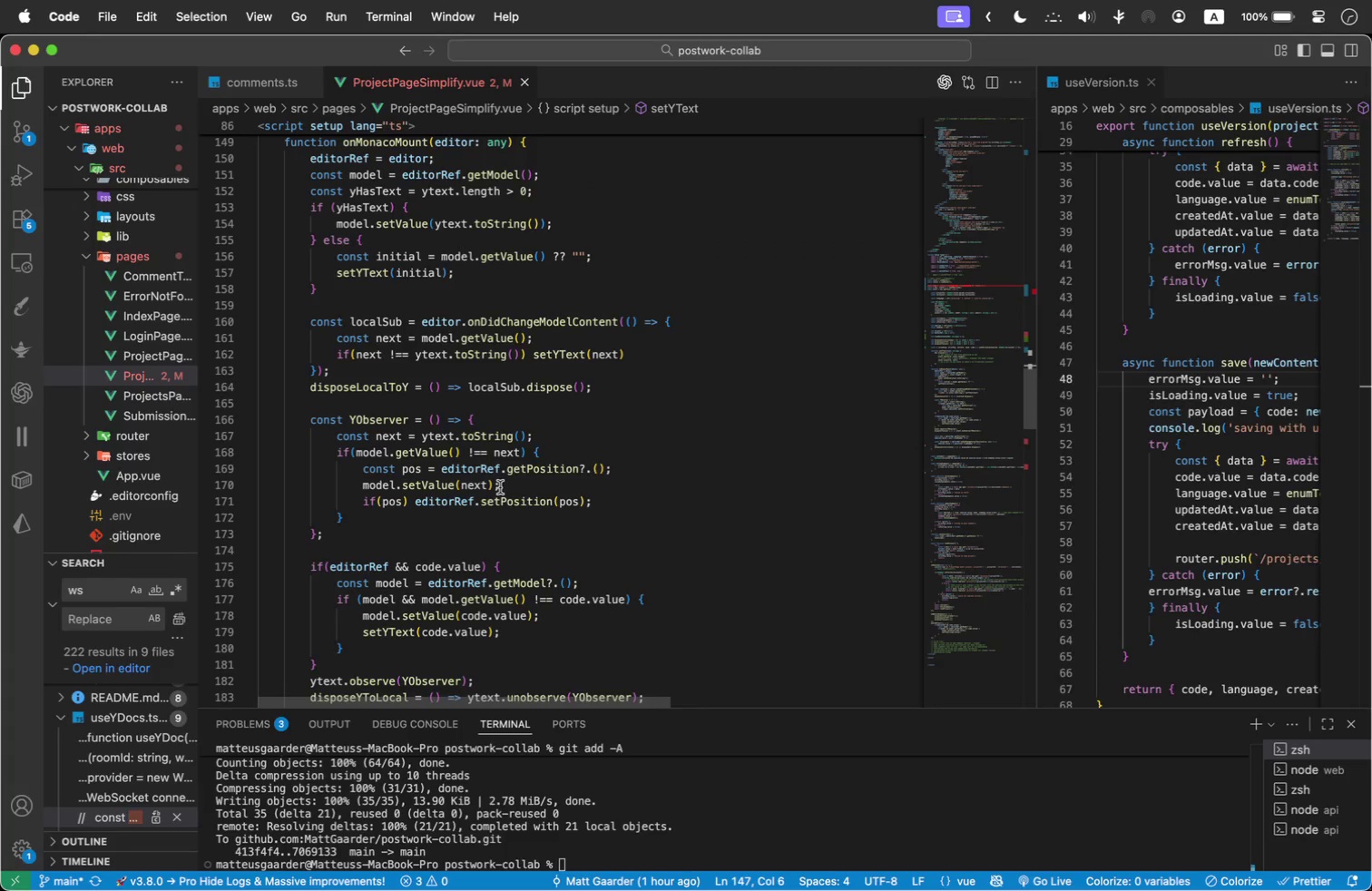 
wait(5.21)
 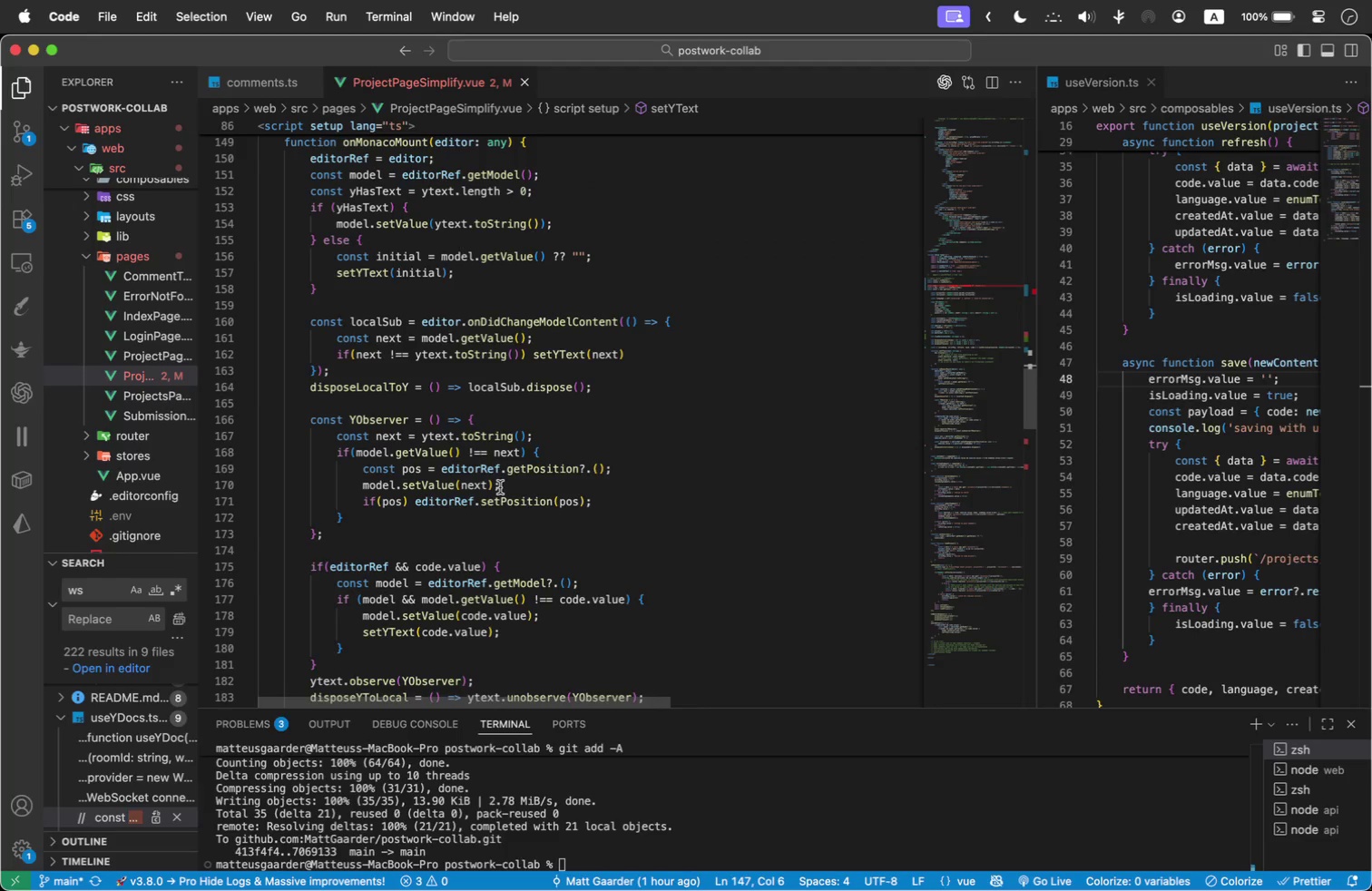 
scroll: coordinate [443, 539], scroll_direction: down, amount: 1.0
 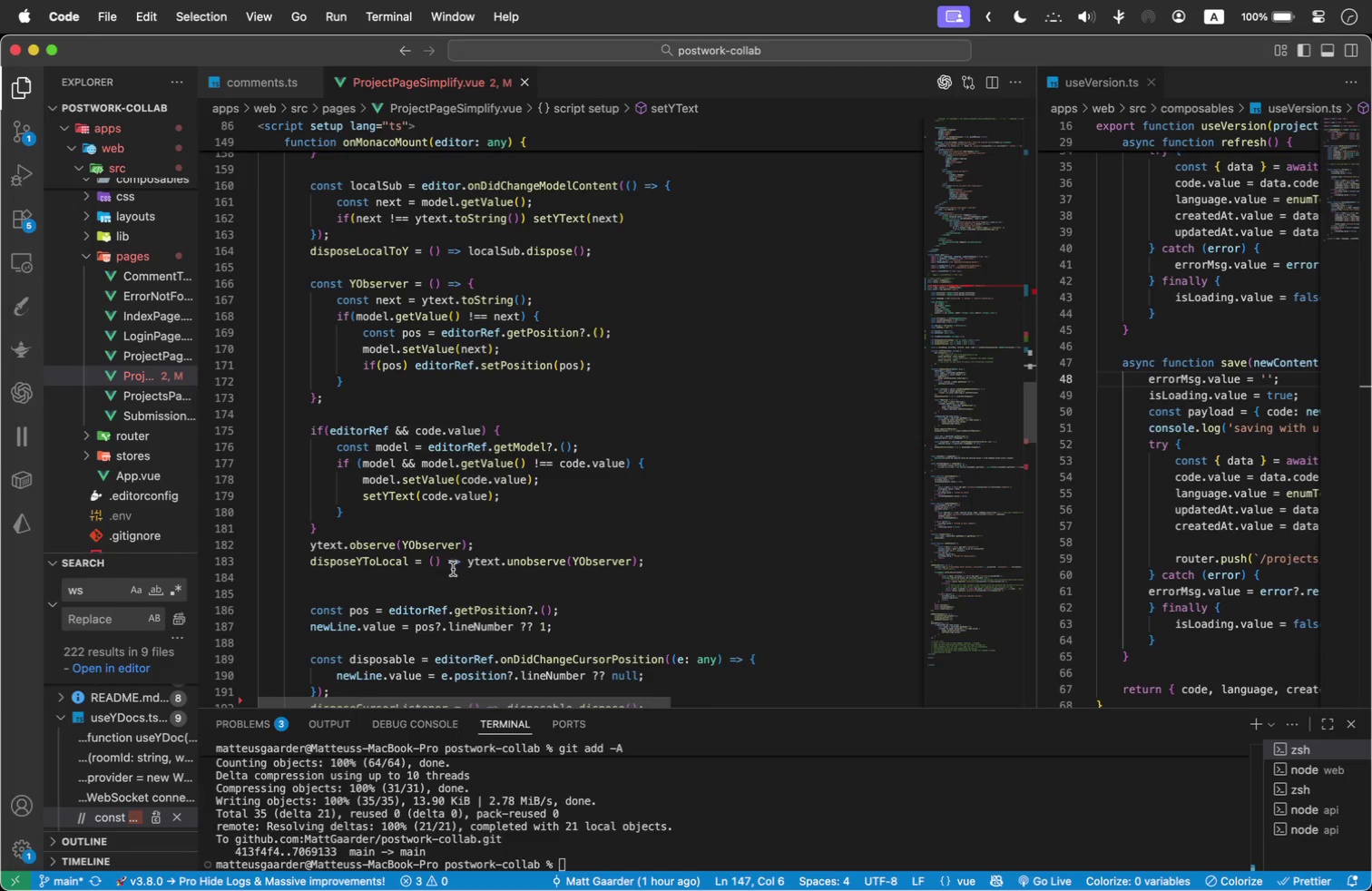 
left_click([416, 596])
 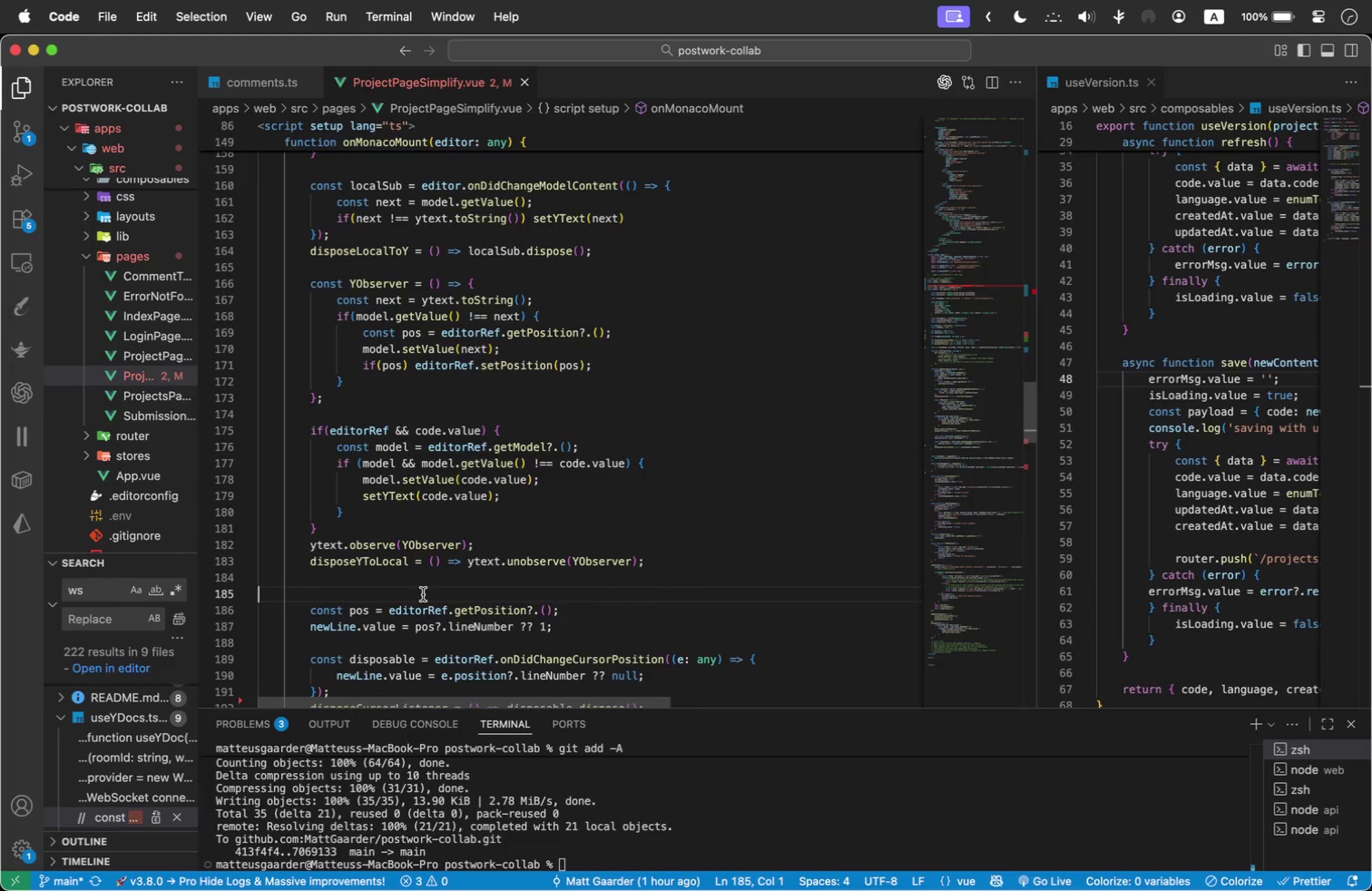 
key(Backspace)
 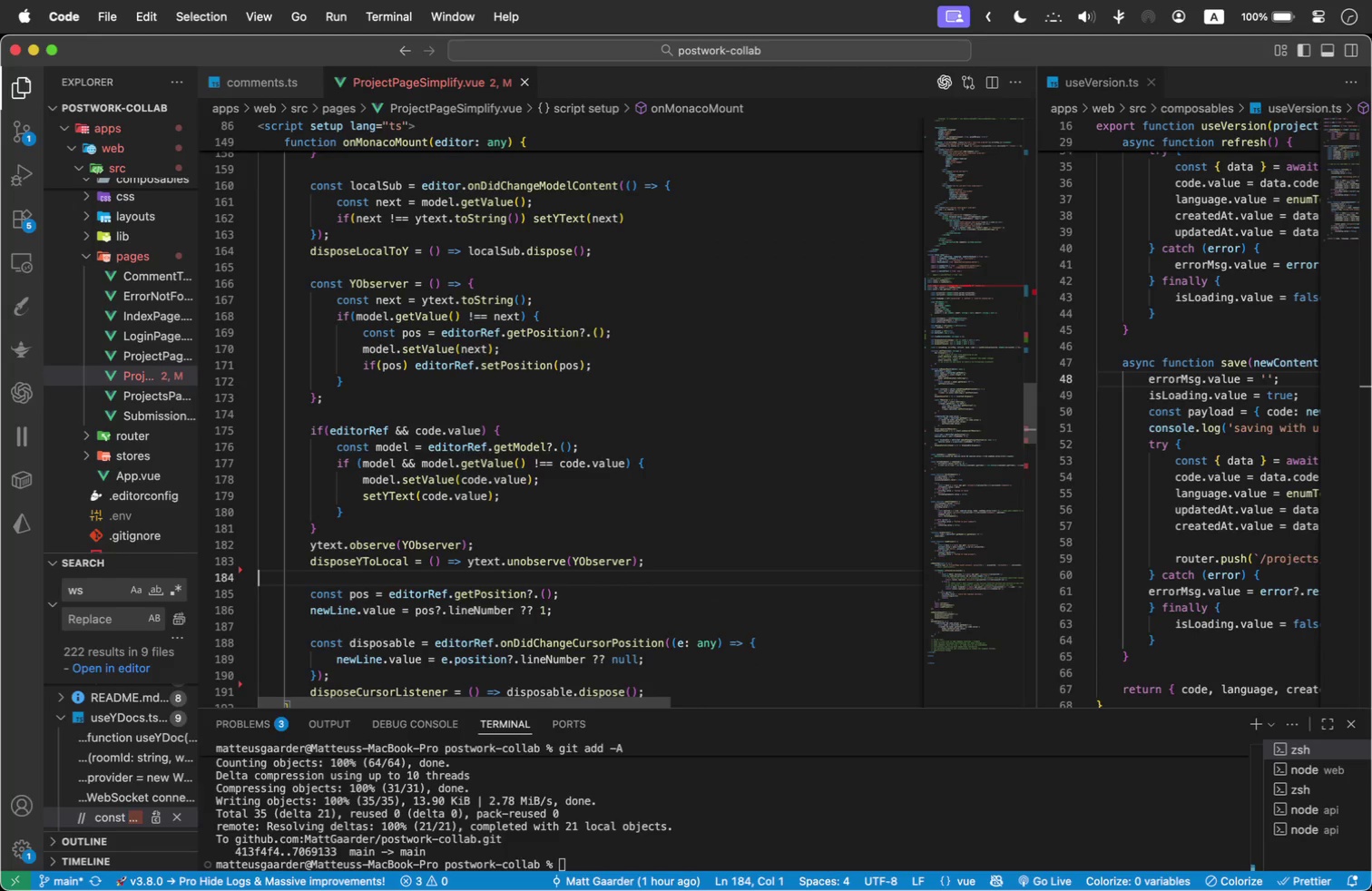 
scroll: coordinate [388, 593], scroll_direction: down, amount: 1.0
 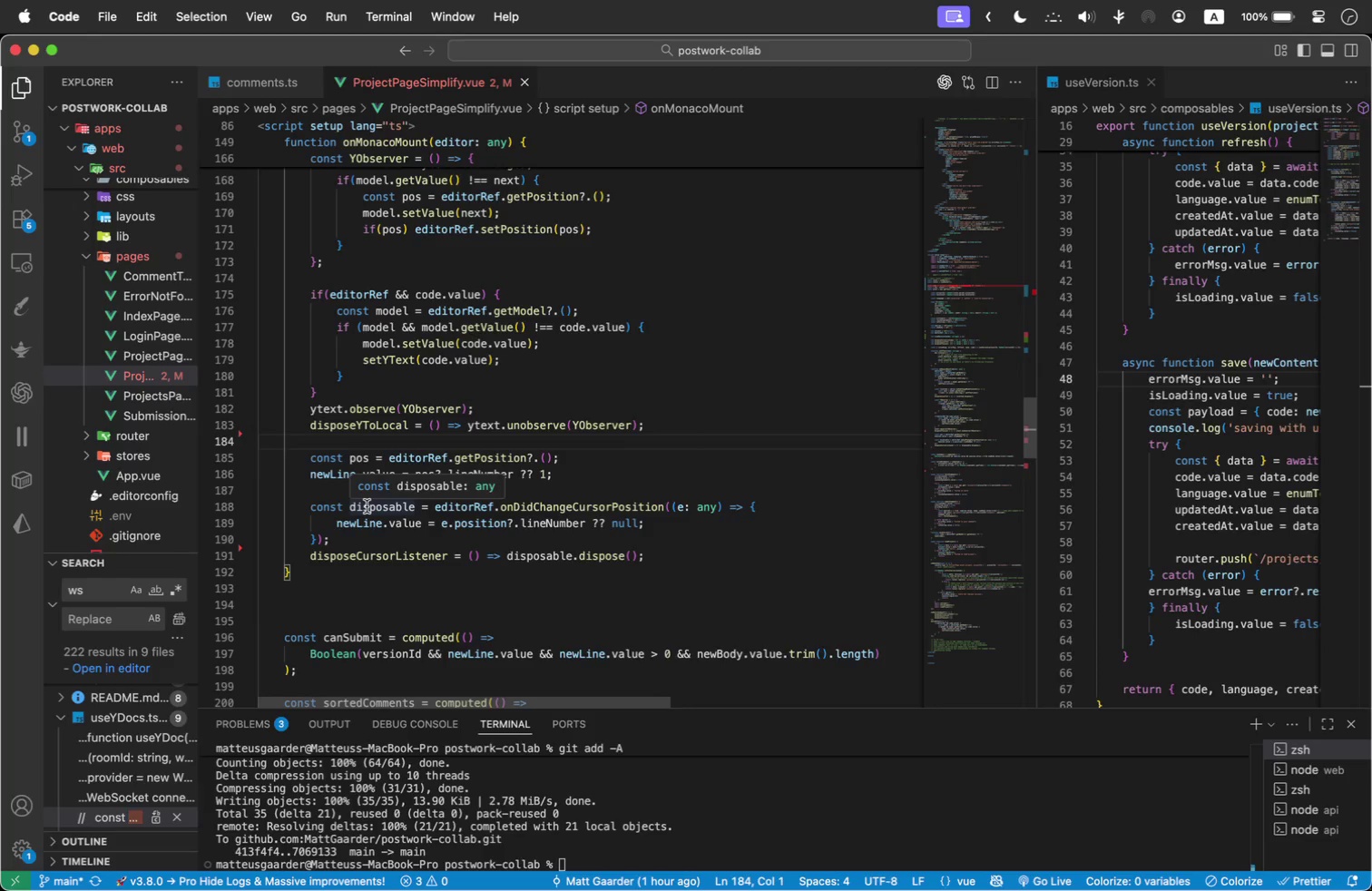 
wait(7.1)
 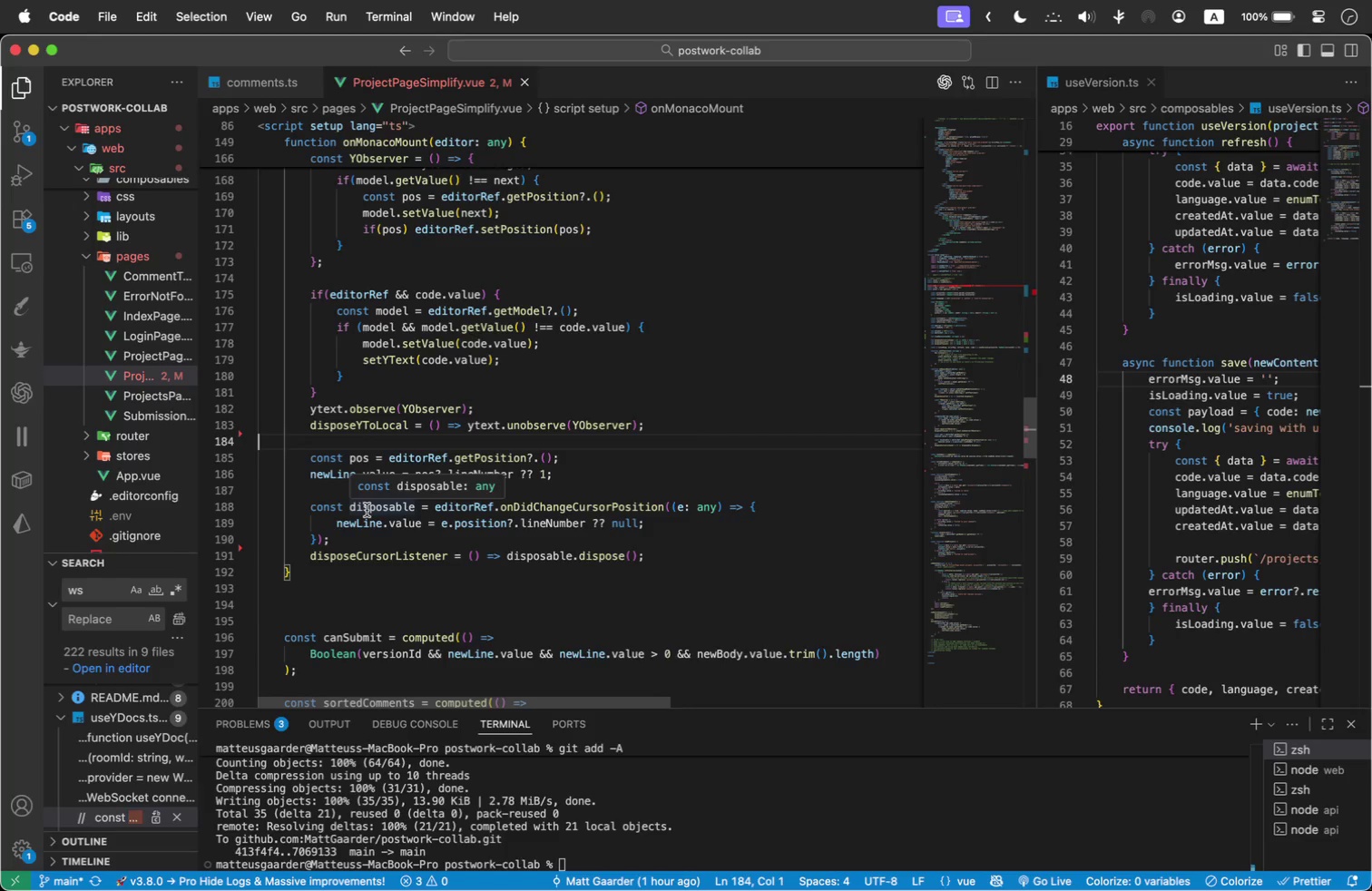 
left_click([341, 605])
 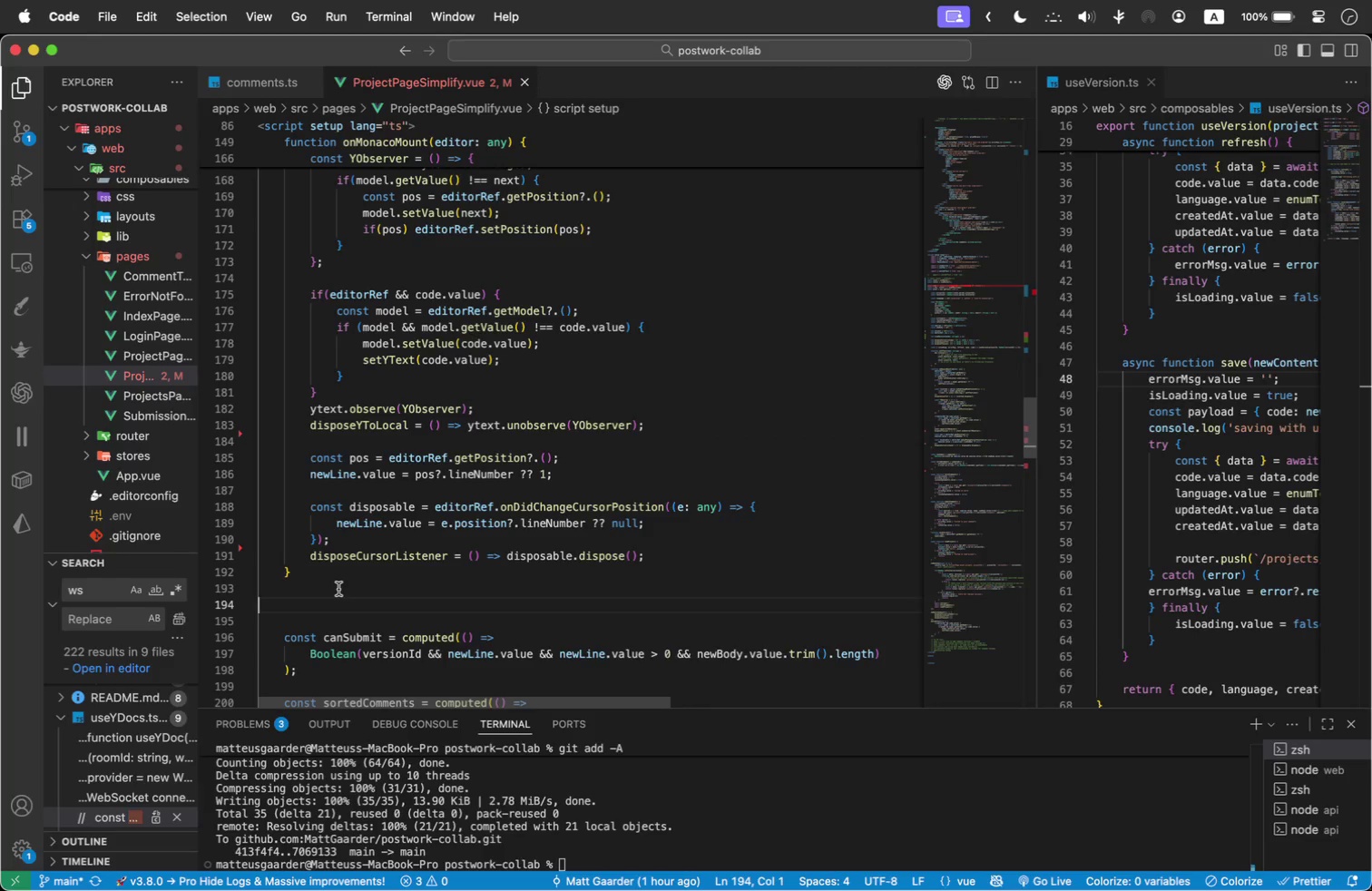 
key(Tab)
type(function updateLineUI(line)
 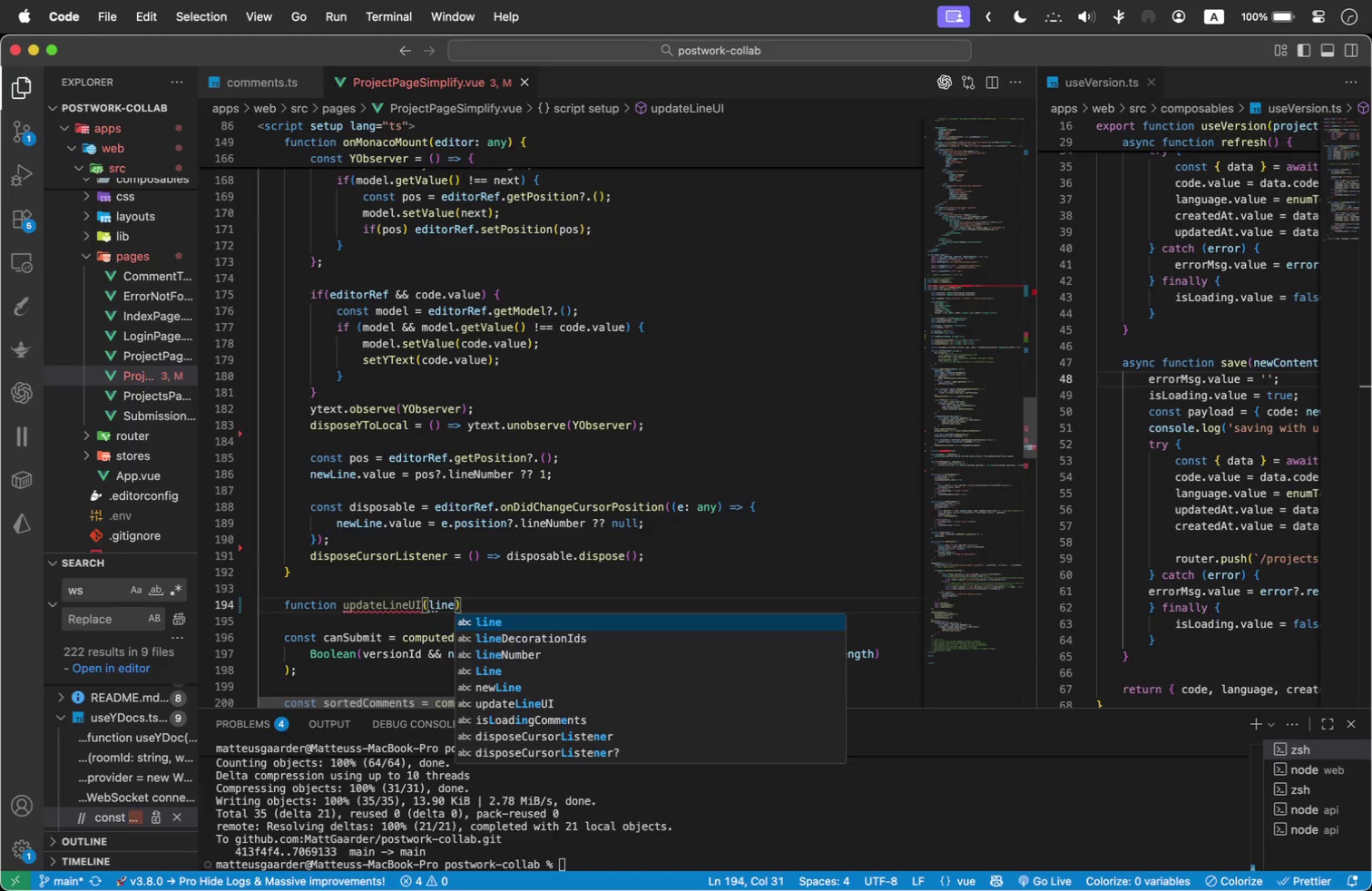 
key(ArrowDown)
 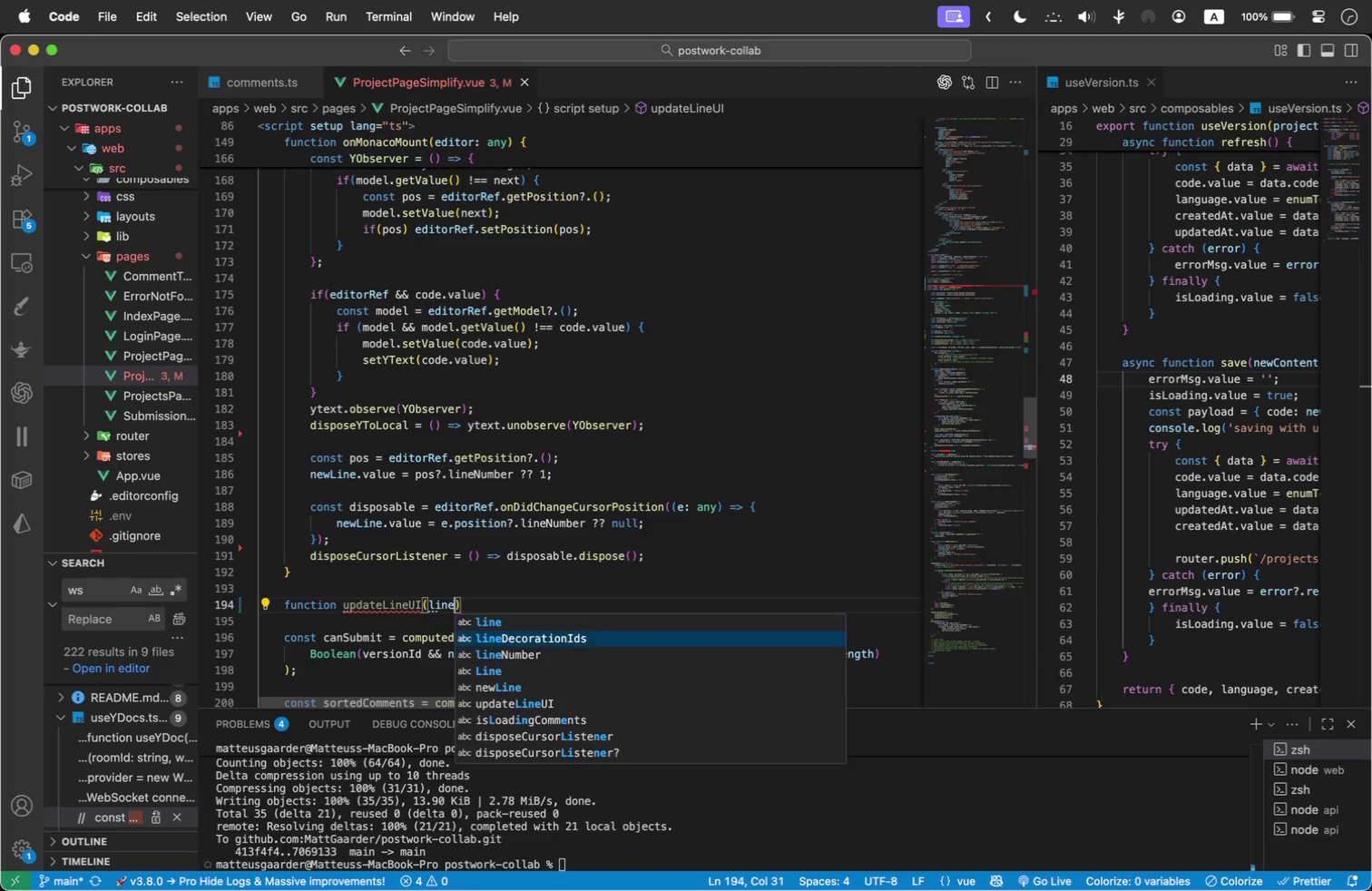 
key(ArrowDown)
 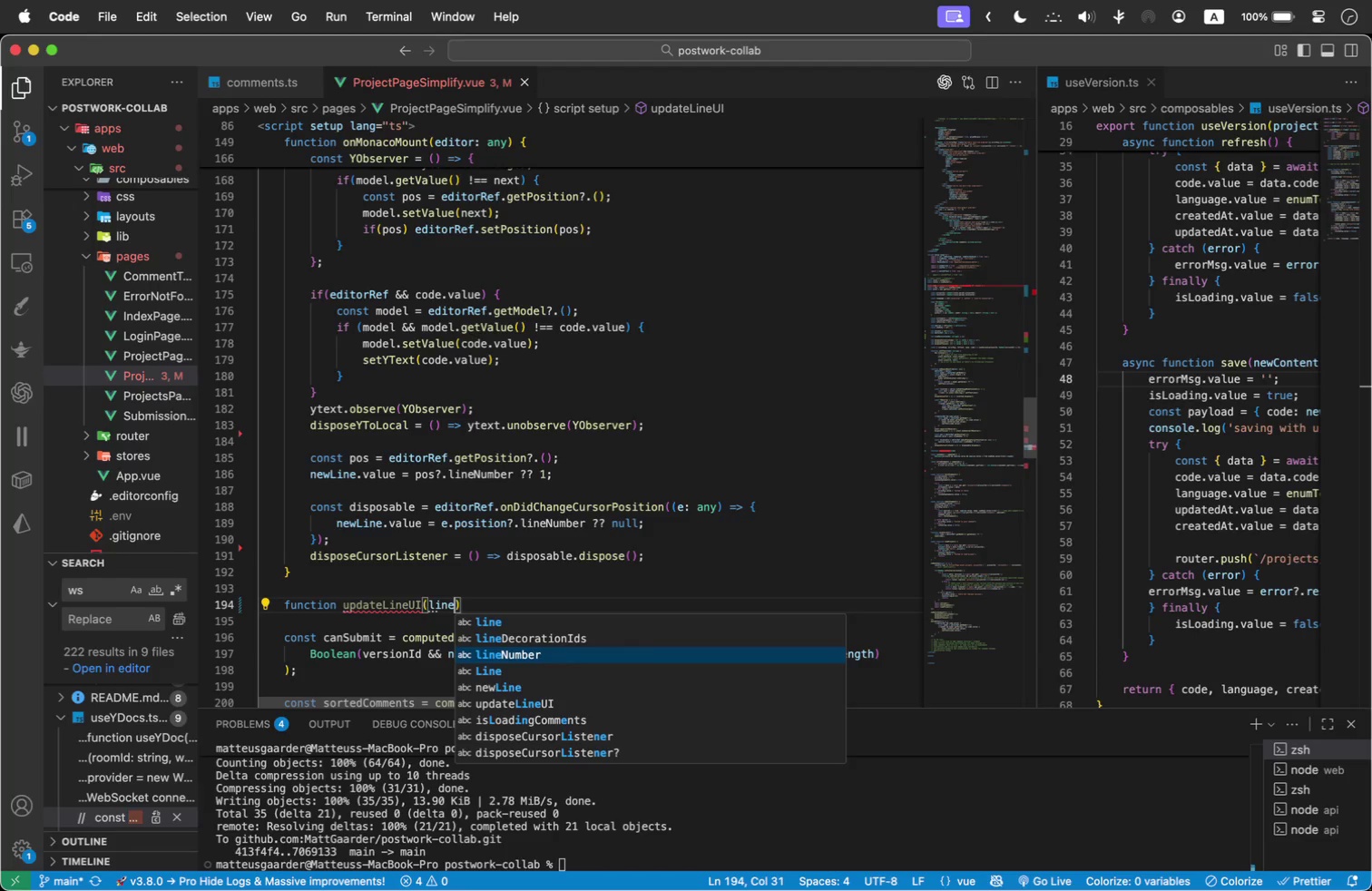 
key(Enter)
 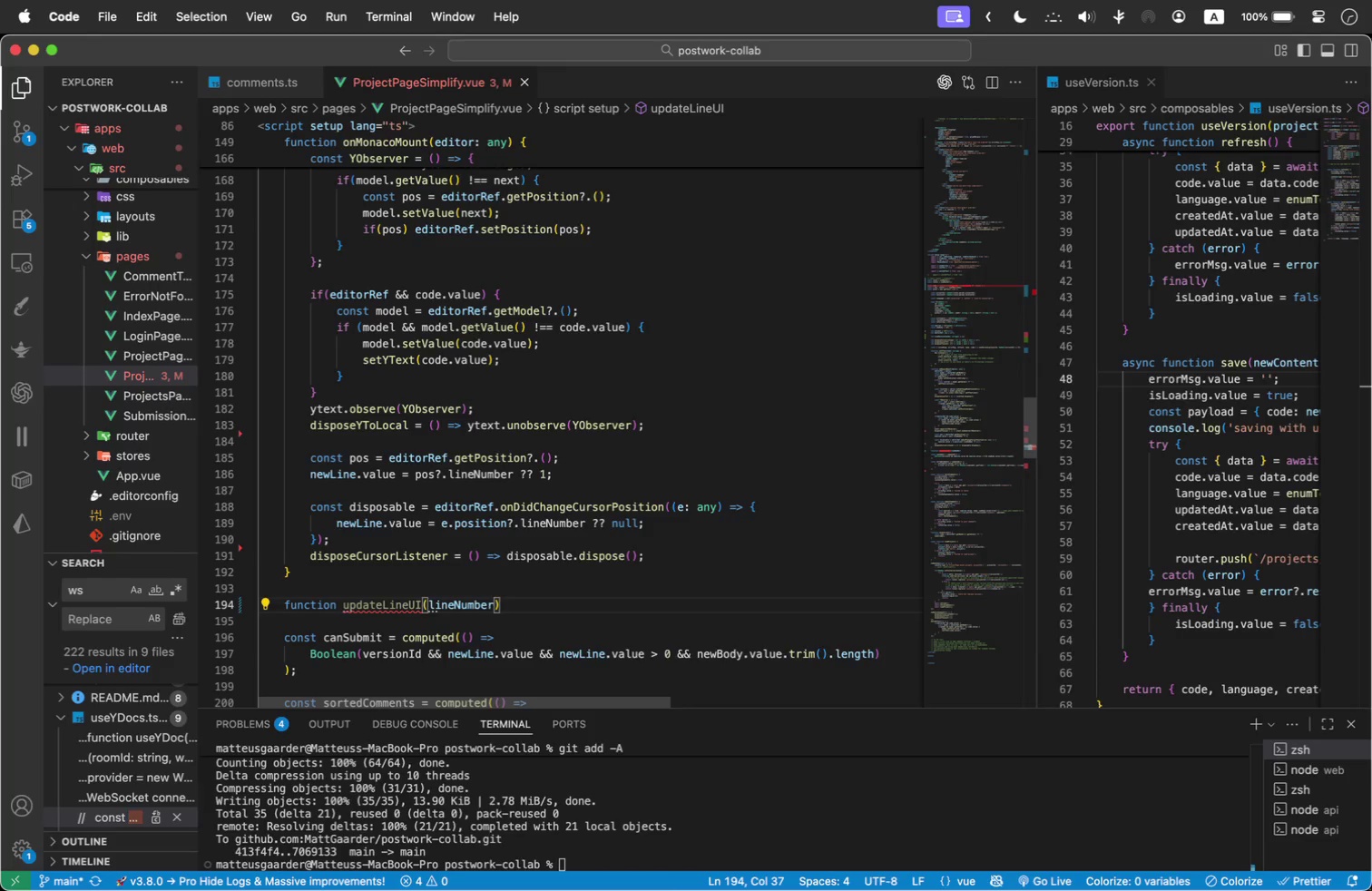 
type(: number | null)
 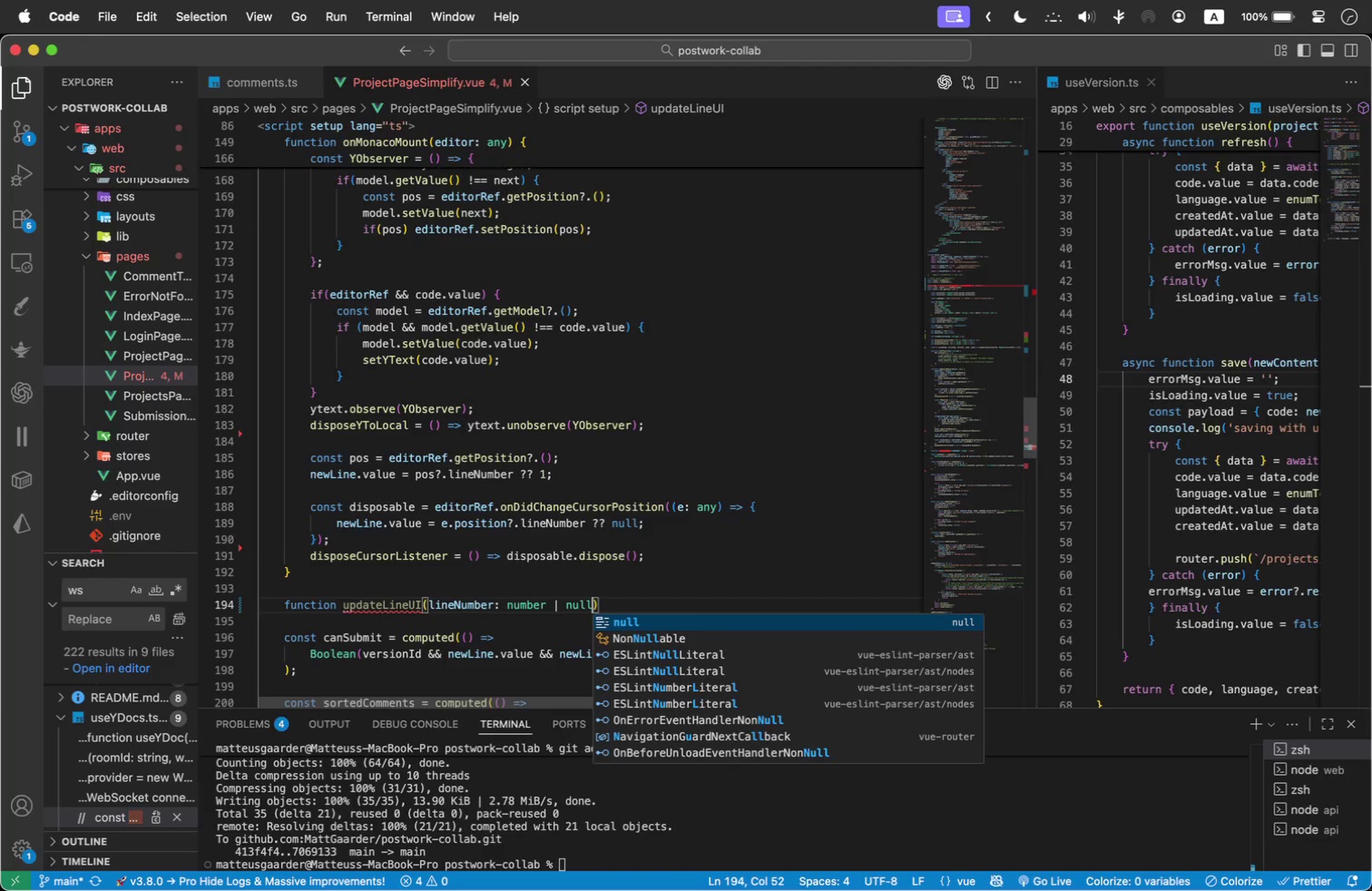 
key(ArrowRight)
 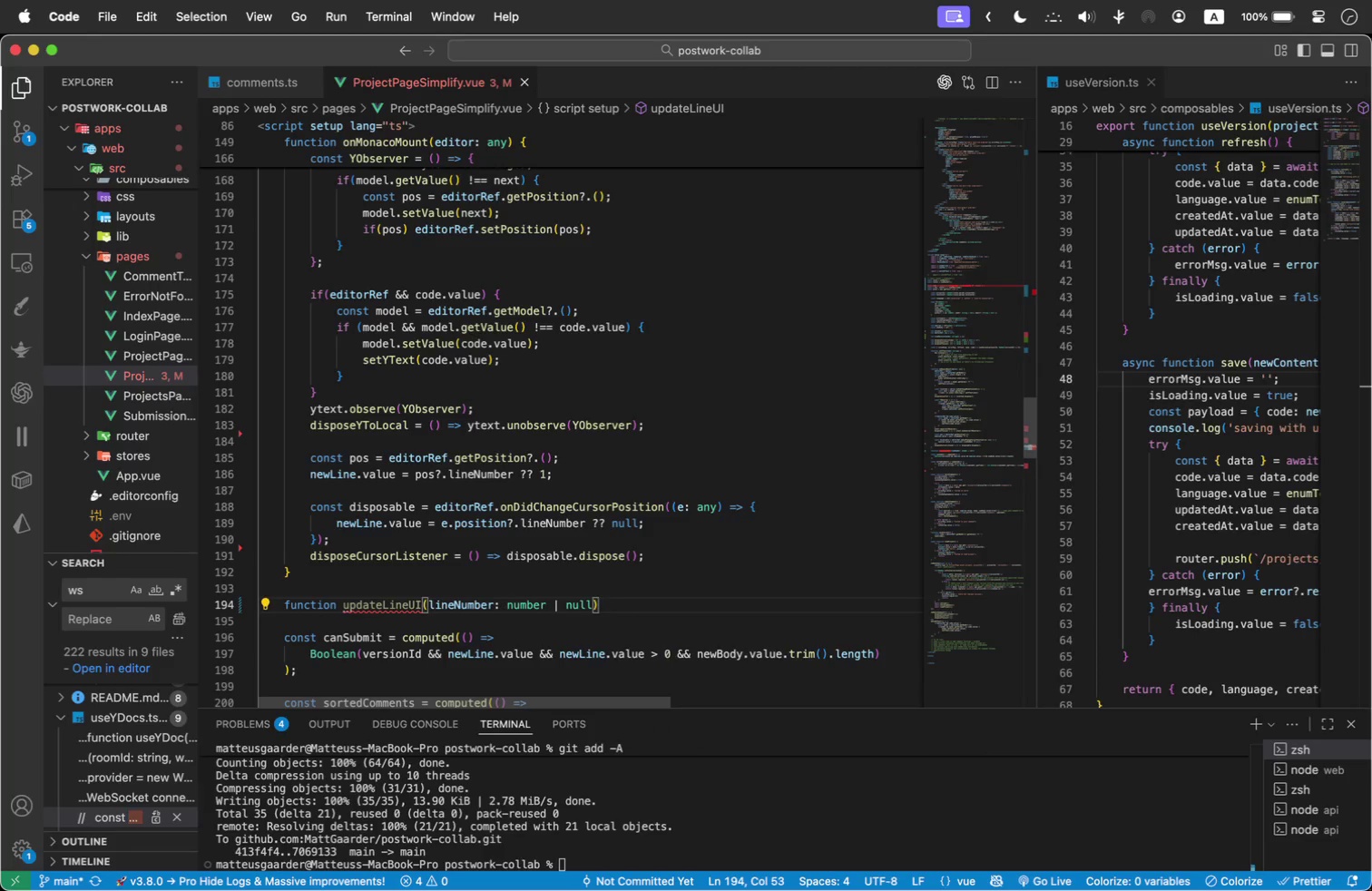 
key(Space)
 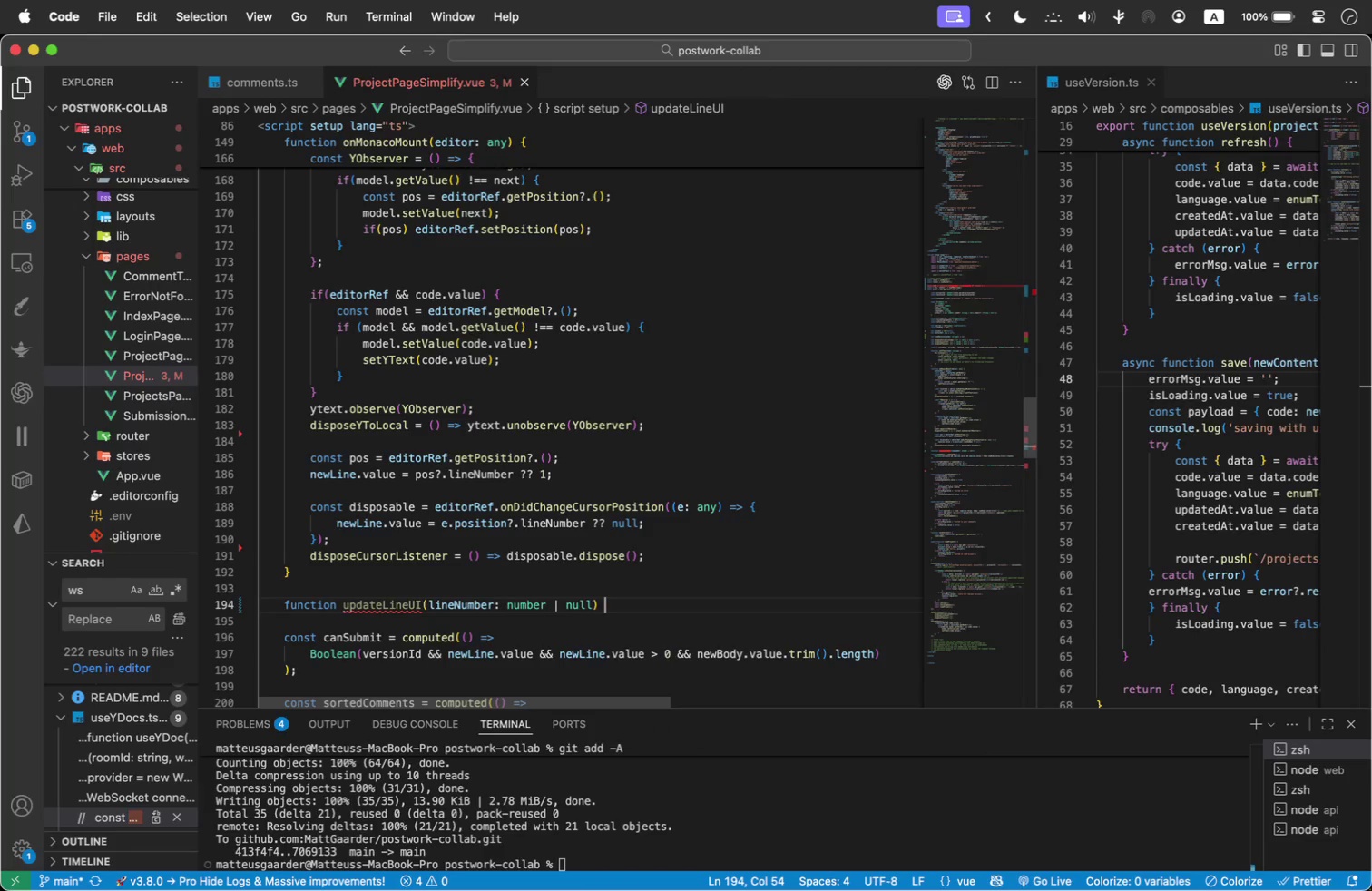 
key(Shift+BracketLeft)
 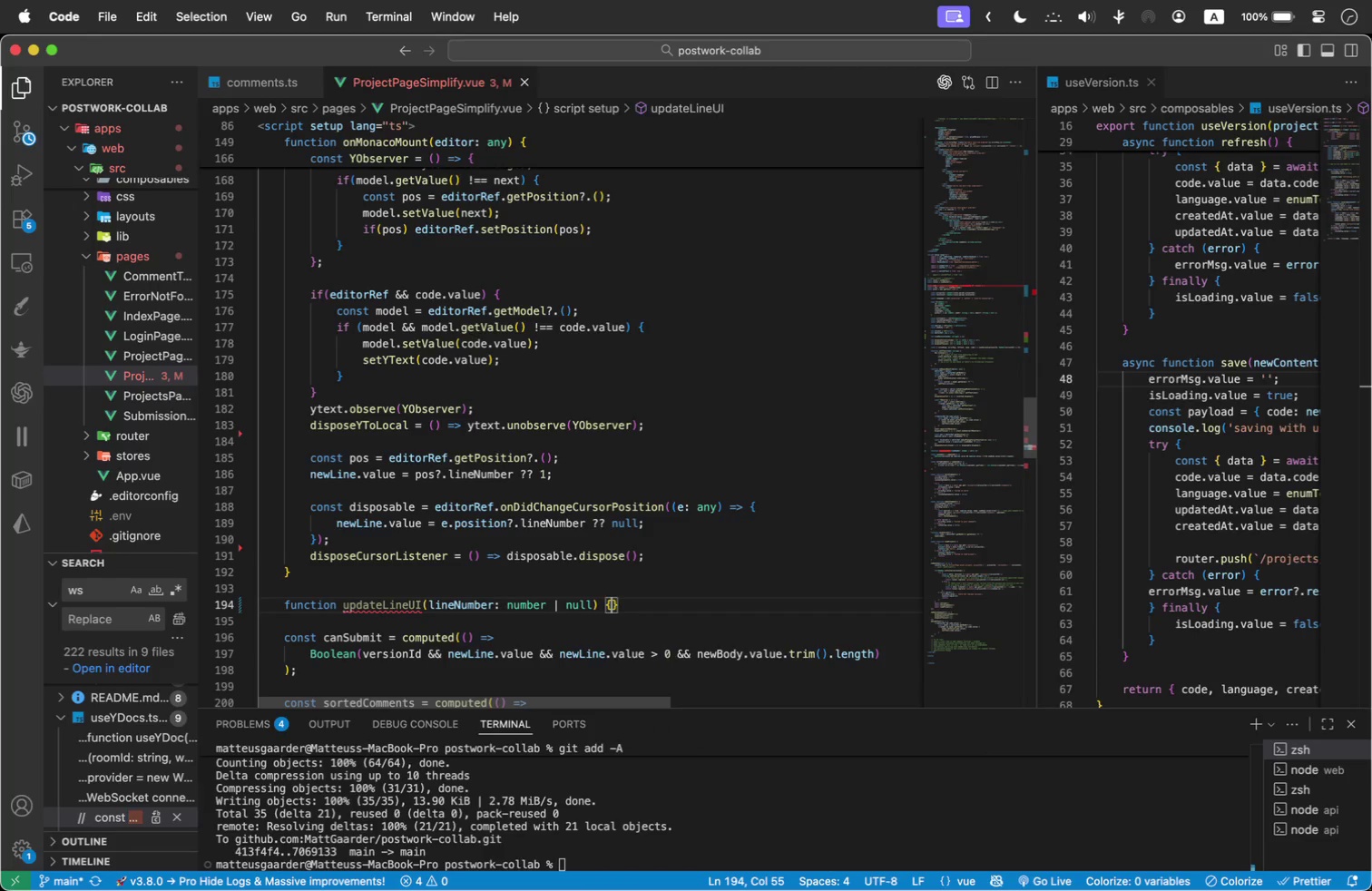 
key(Enter)
 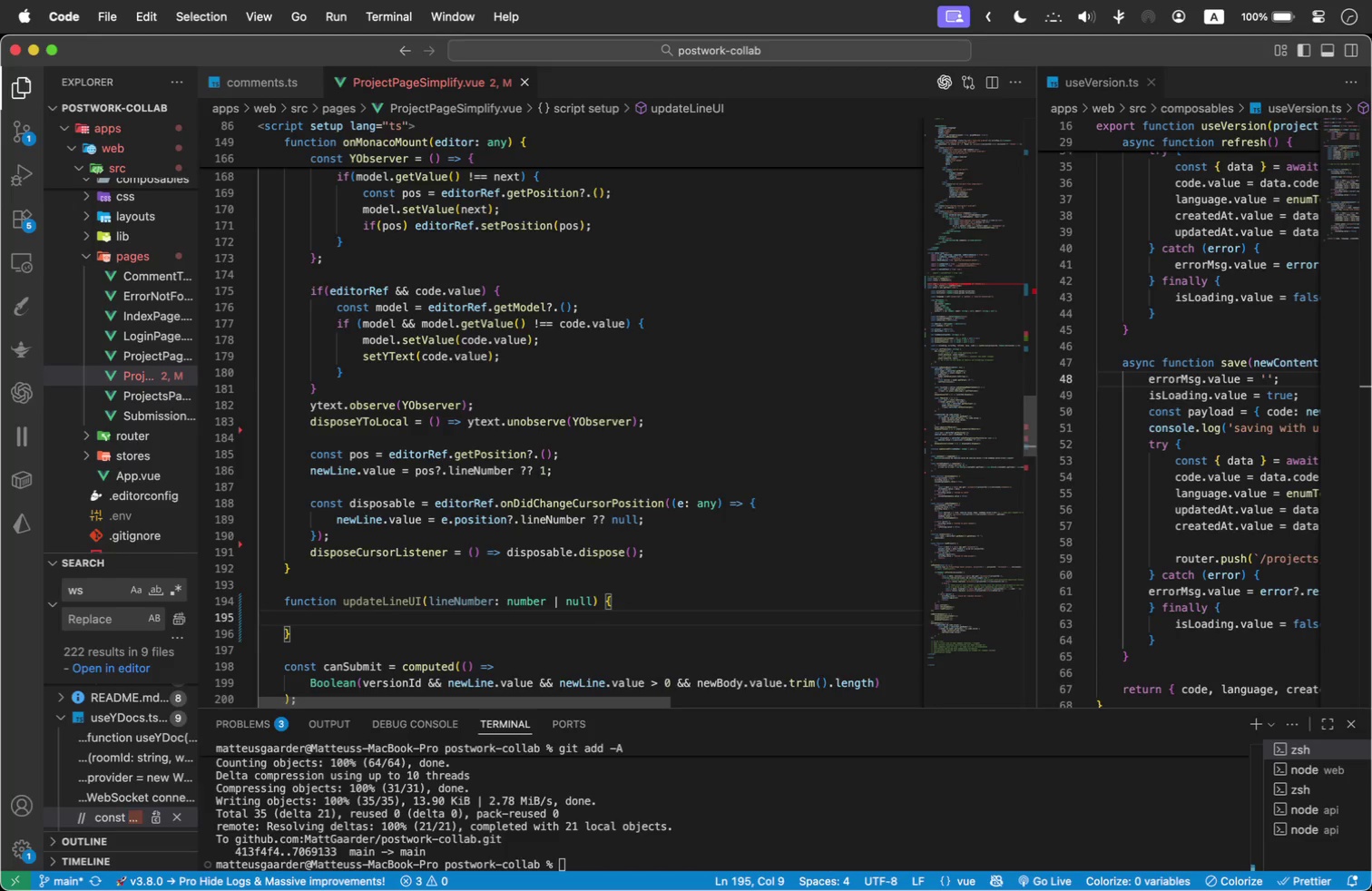 
type(newLine.value = lineNumber ?? null;)
 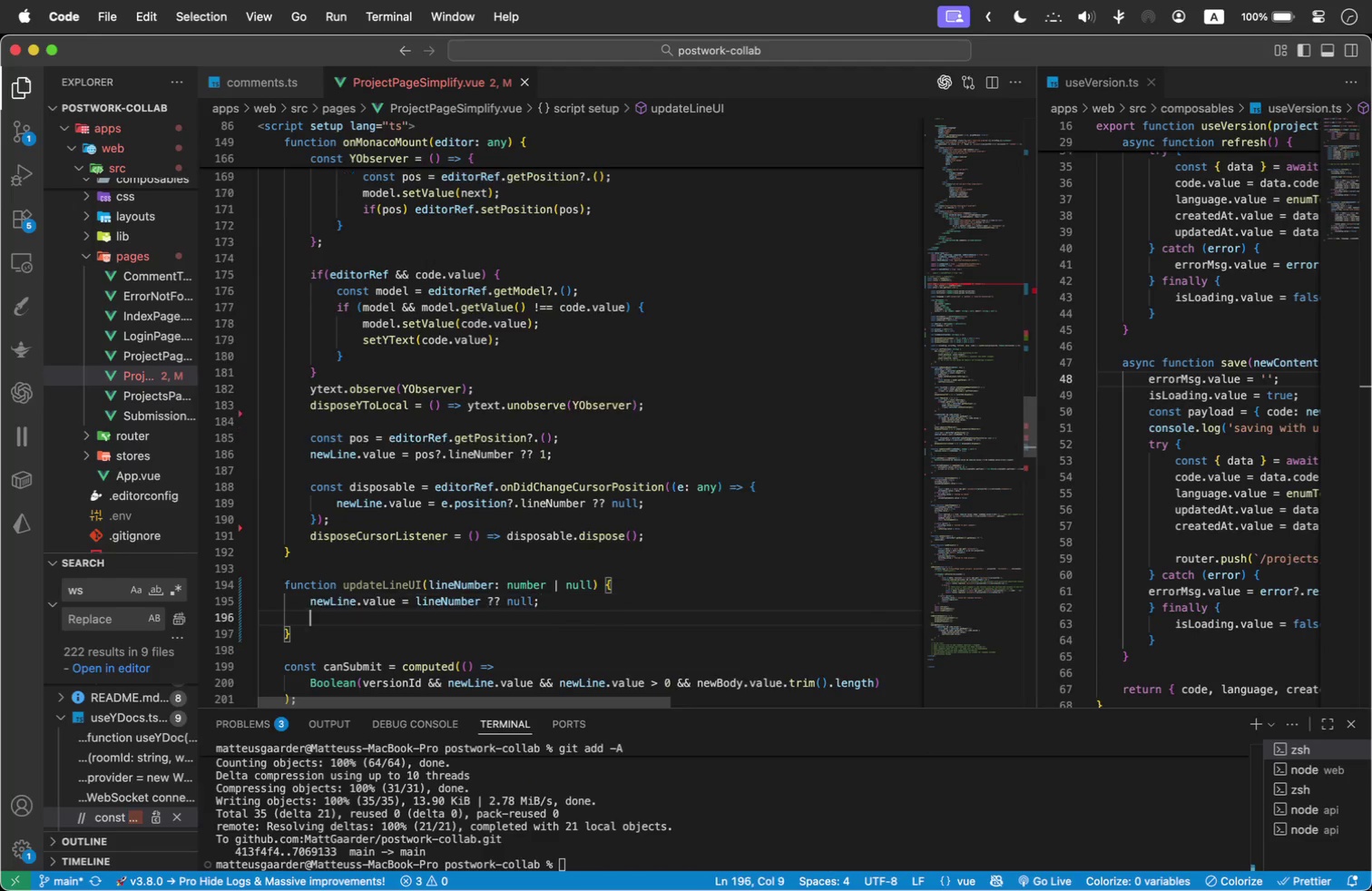 
 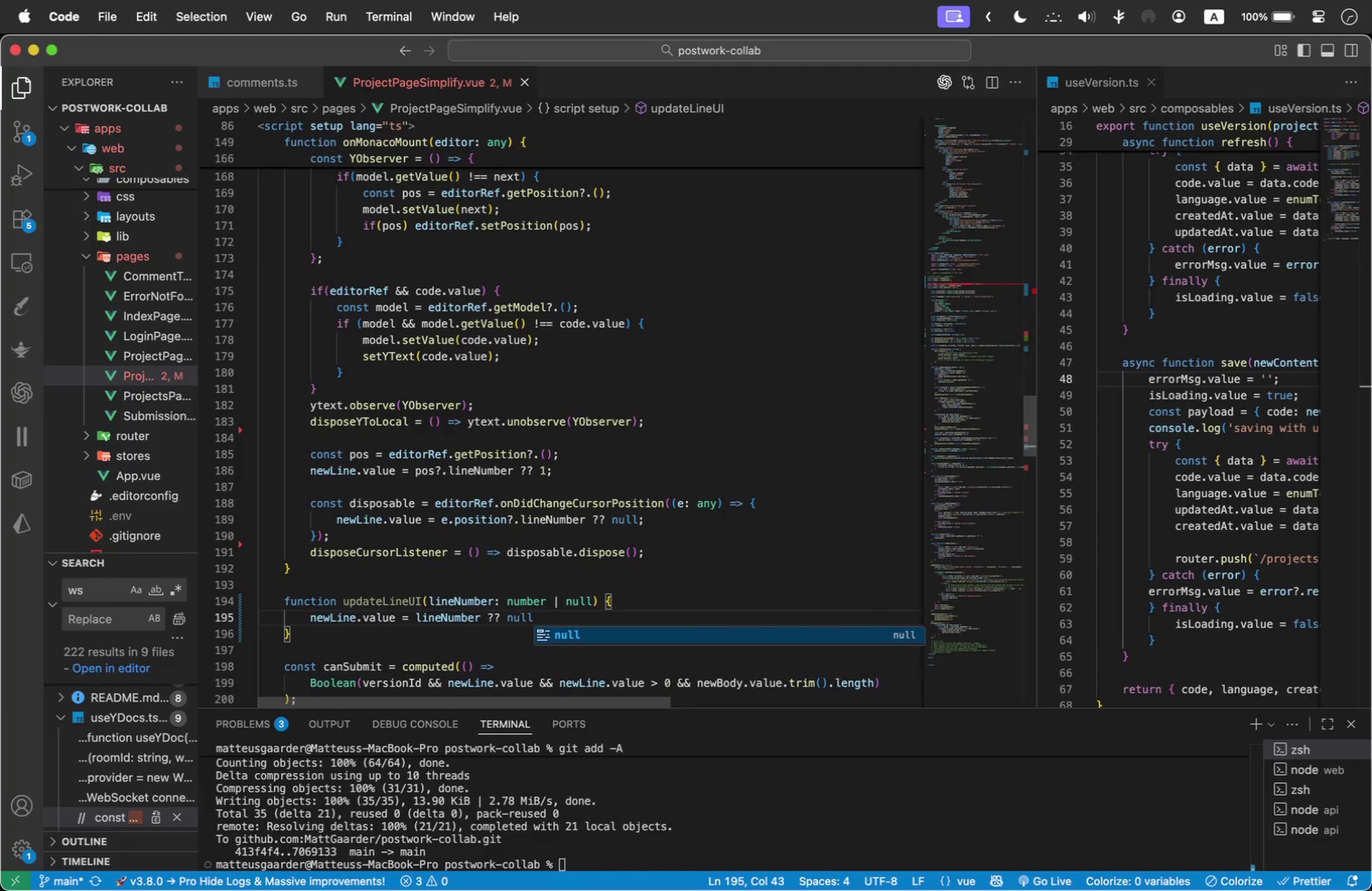 
key(Enter)
 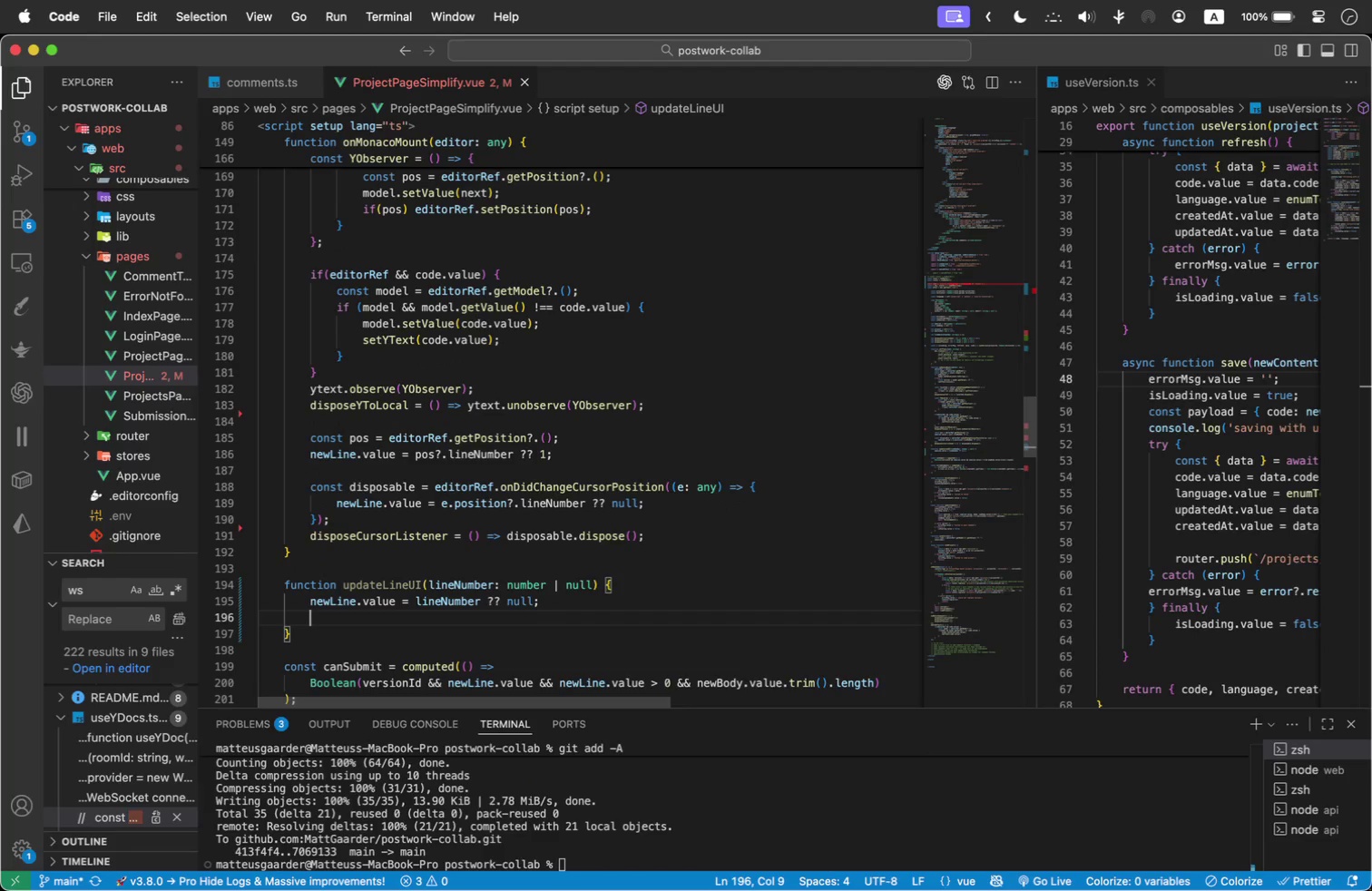 
type(line)
 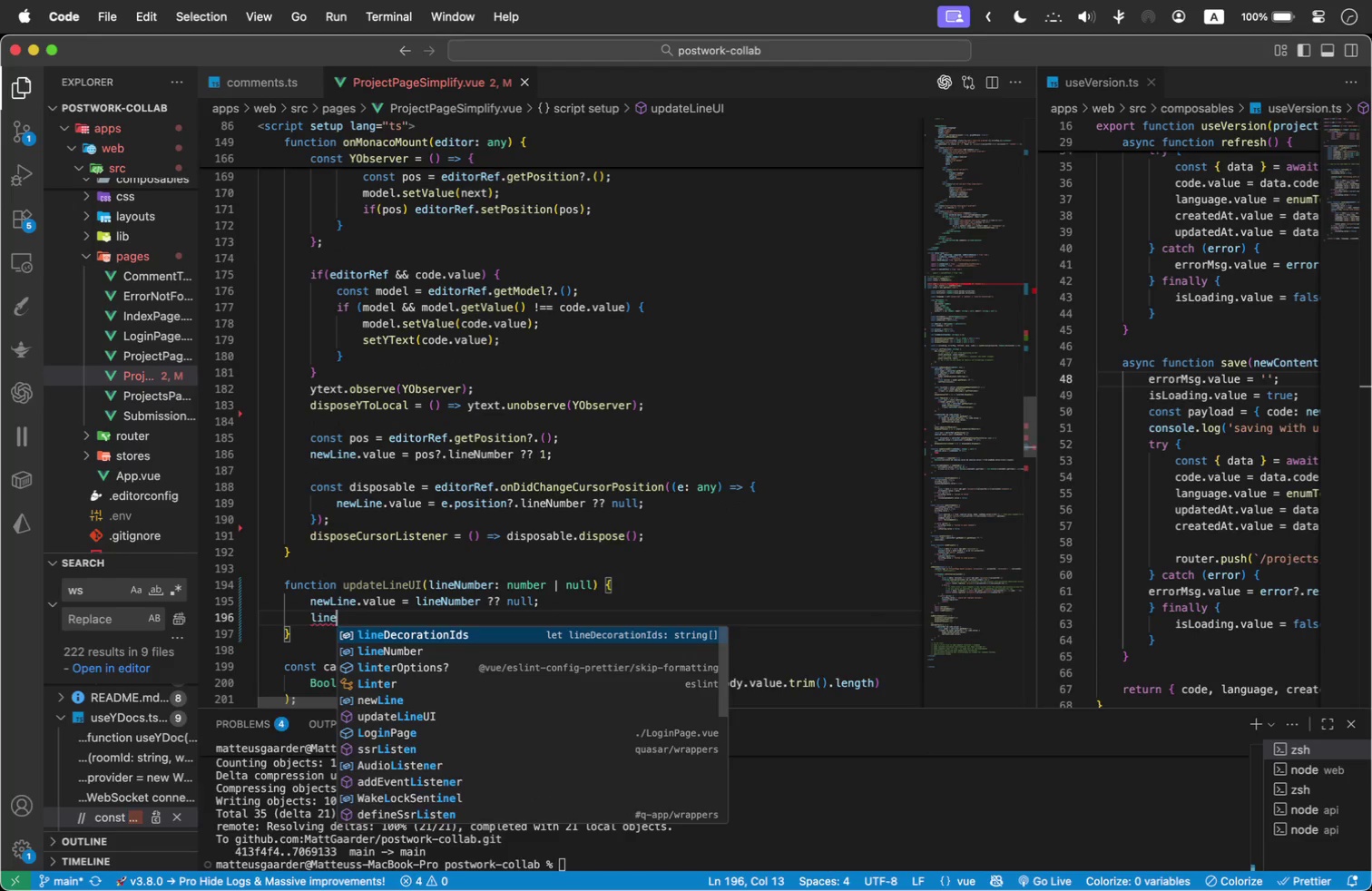 
key(Enter)
 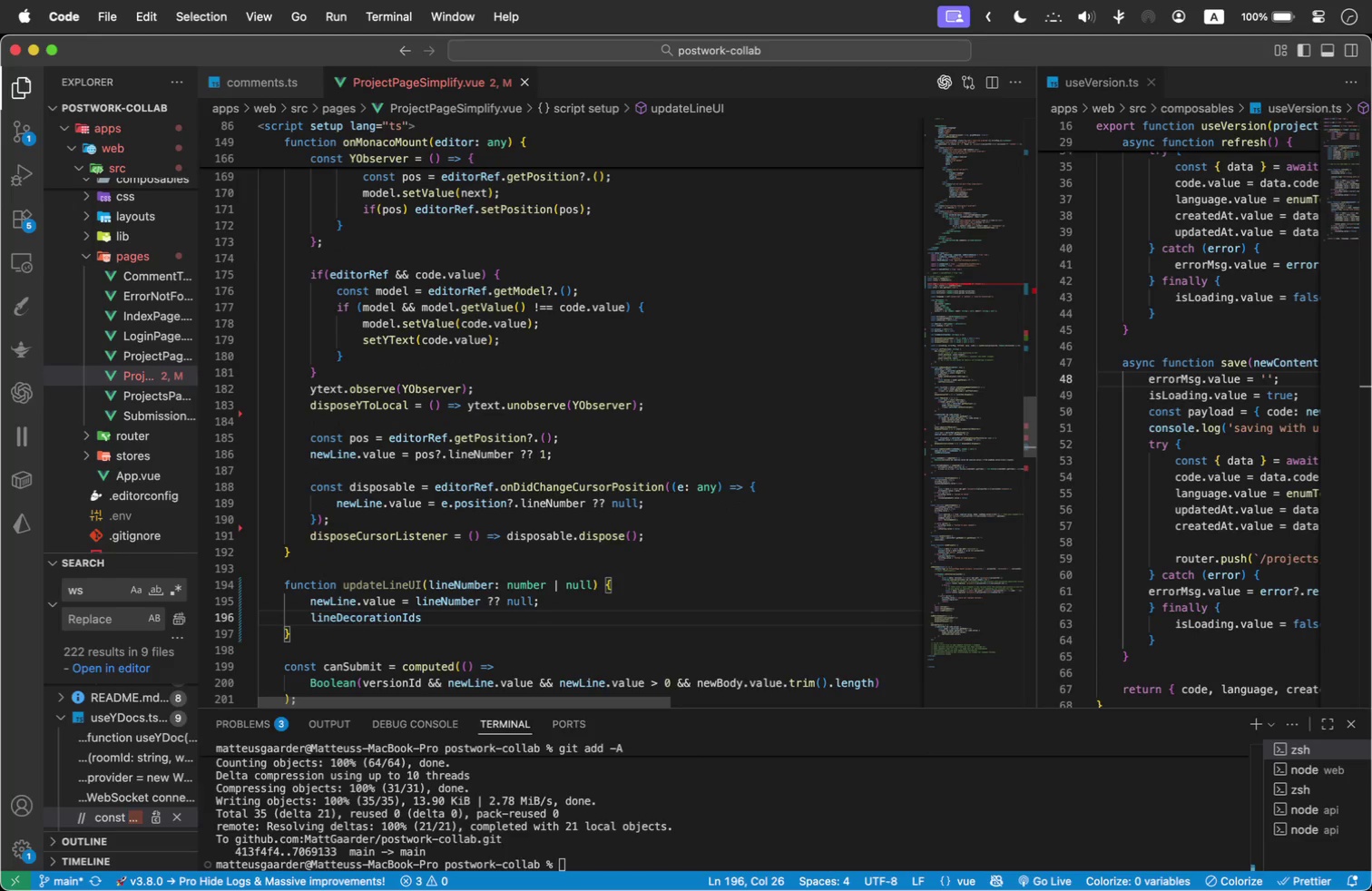 
type( = editor)
 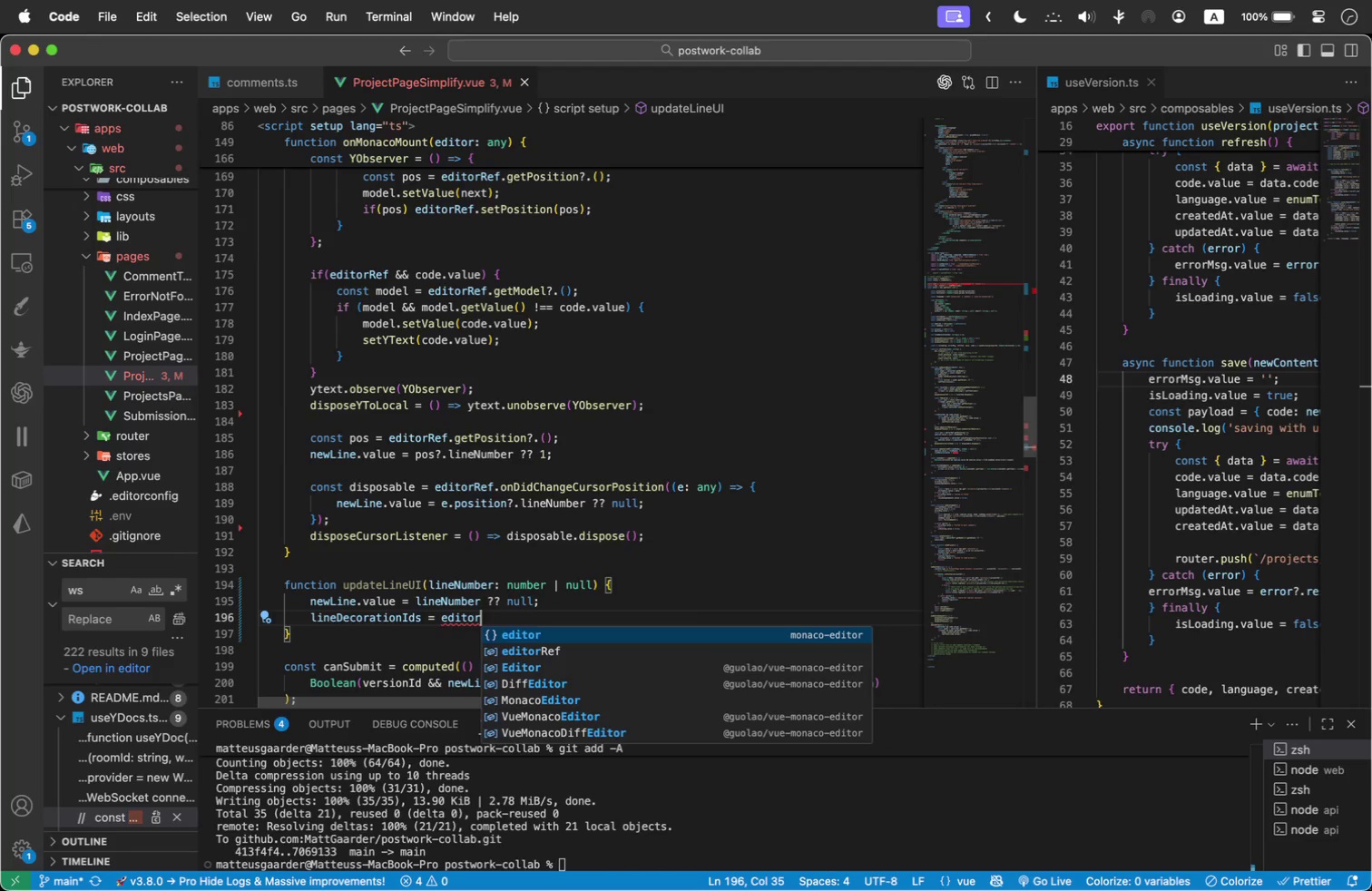 
key(ArrowDown)
 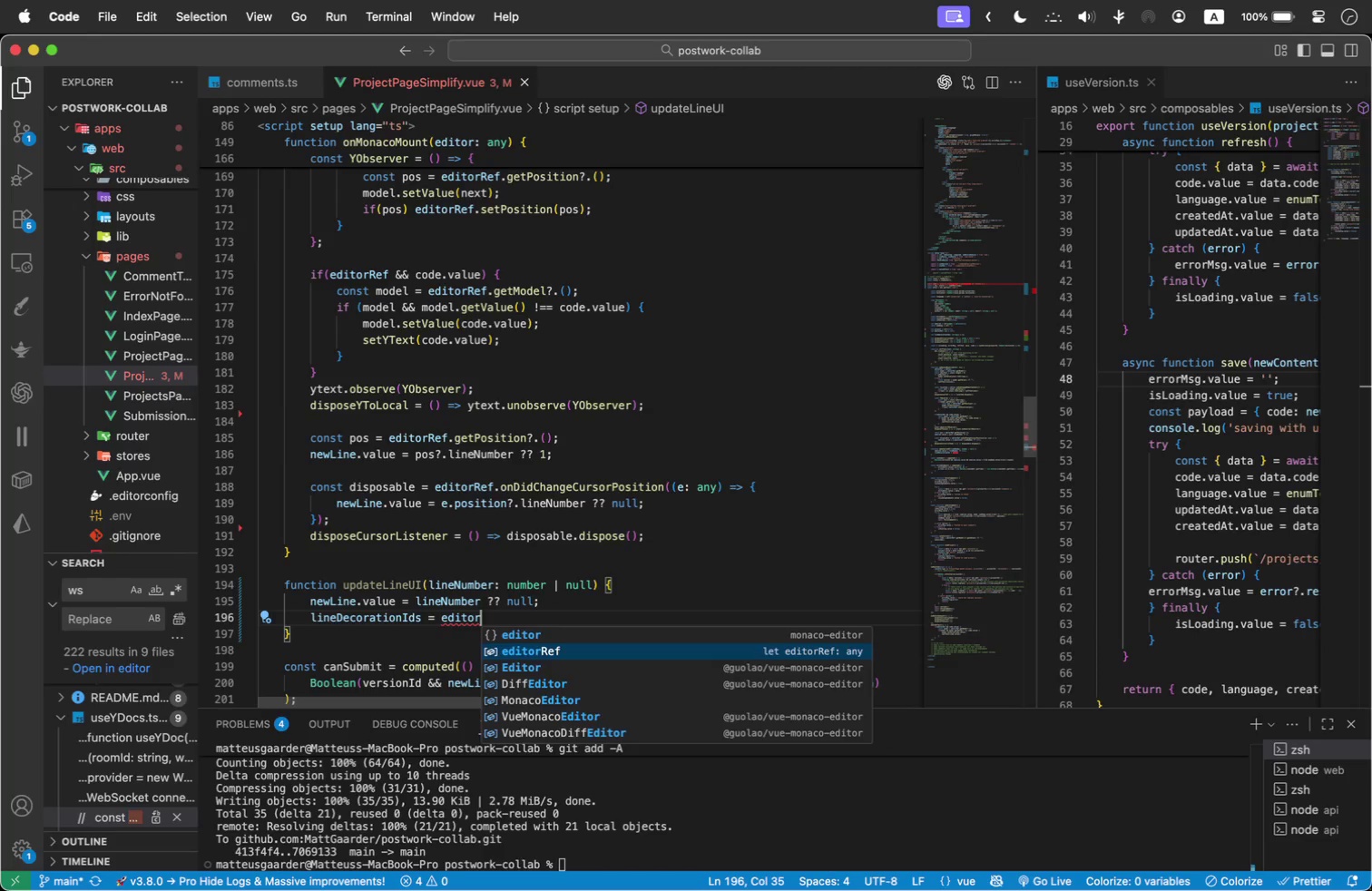 
key(Enter)
 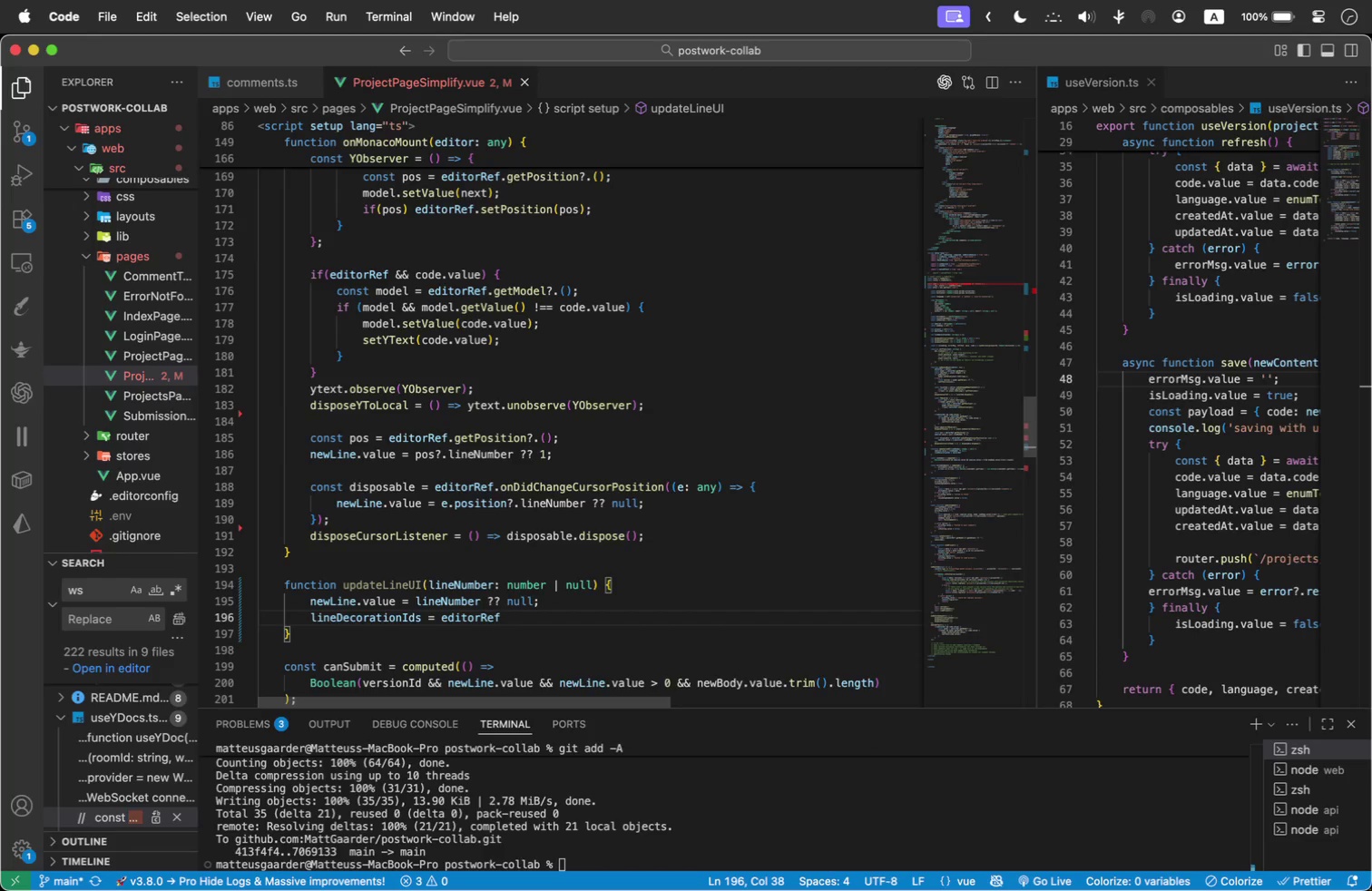 
wait(5.07)
 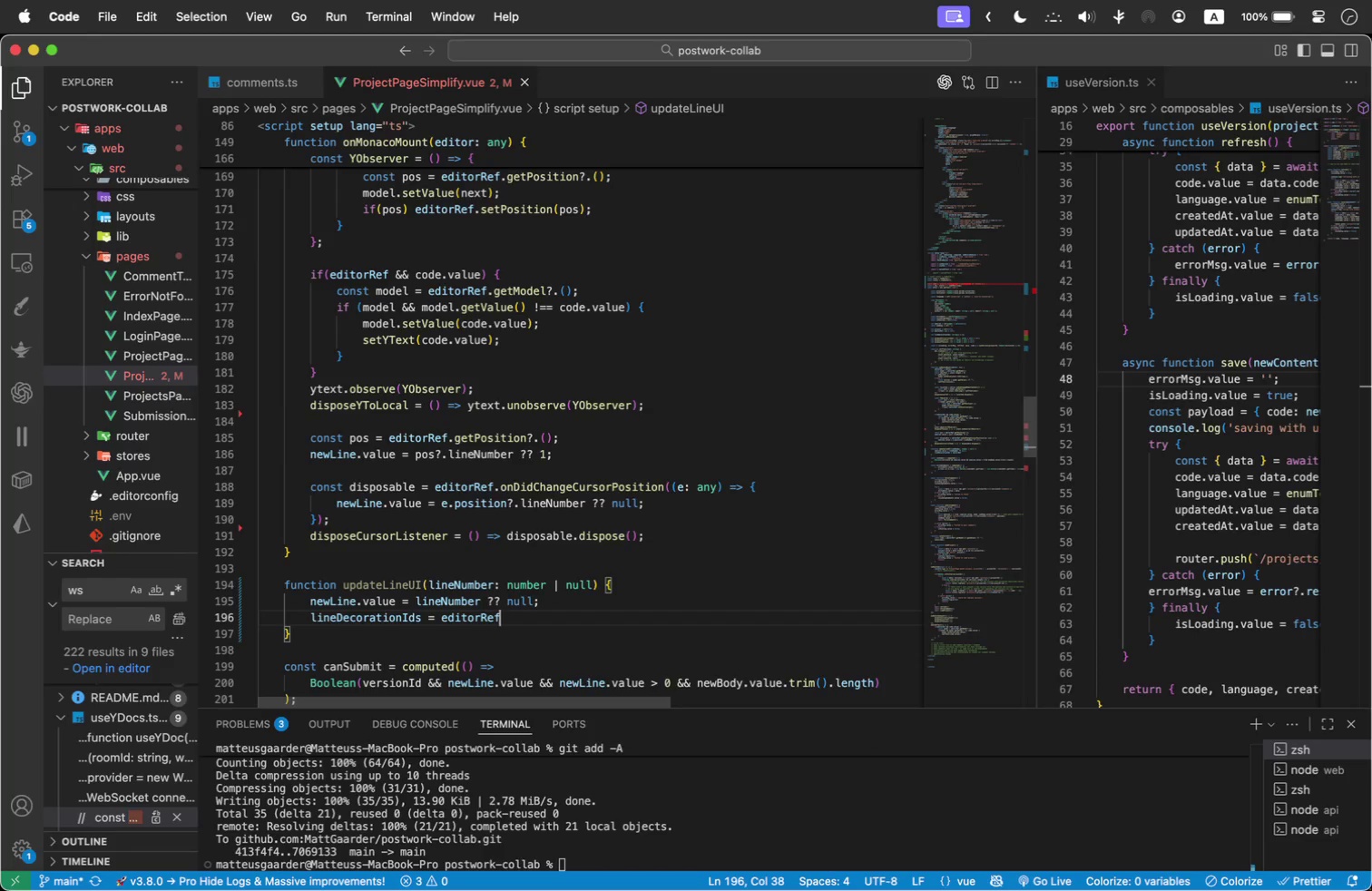 
type(.dela)
key(Backspace)
type(taDecorations(certDecoration)
 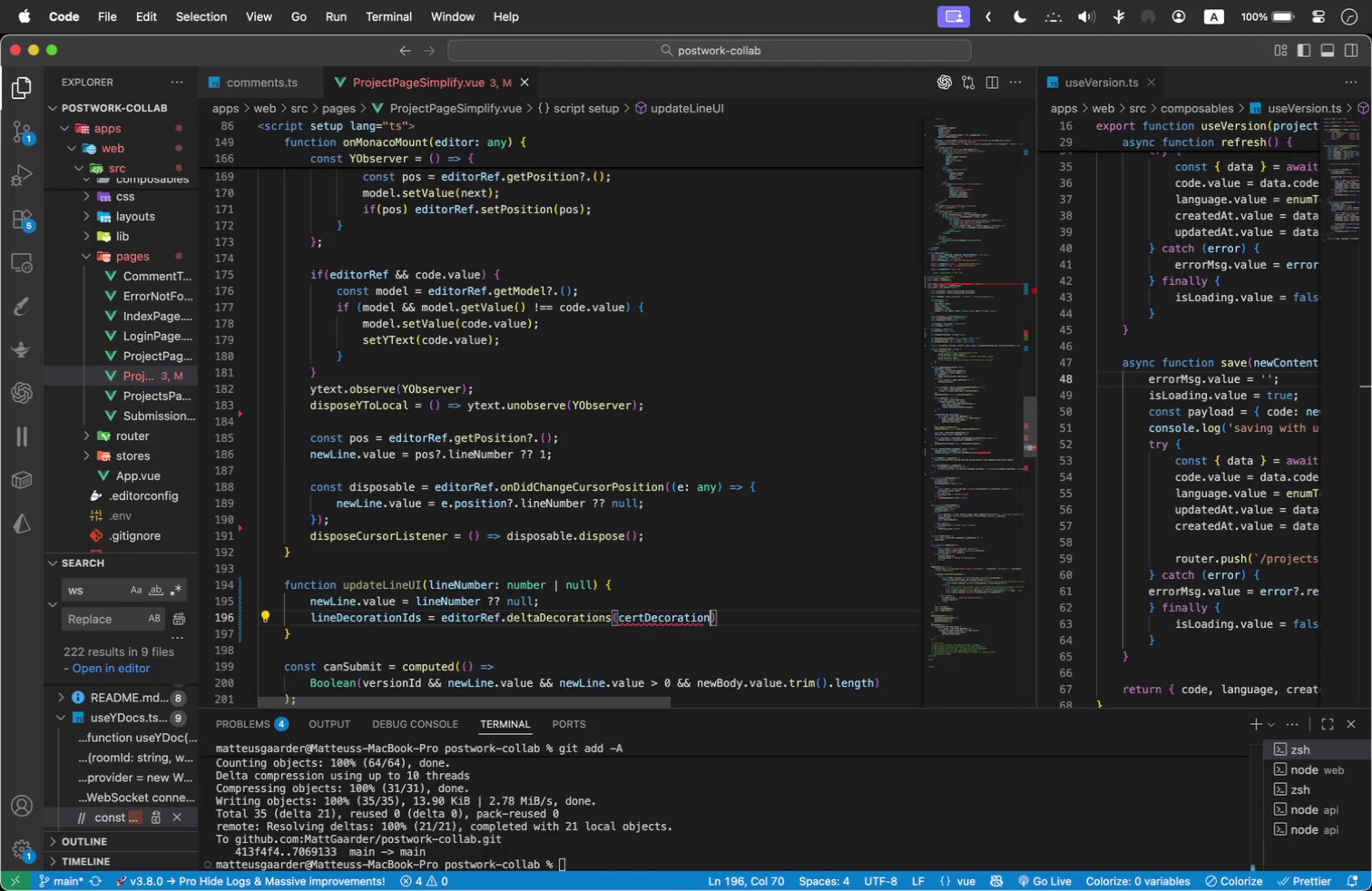 
left_click_drag(start_coordinate=[643, 613], to_coordinate=[620, 611])
 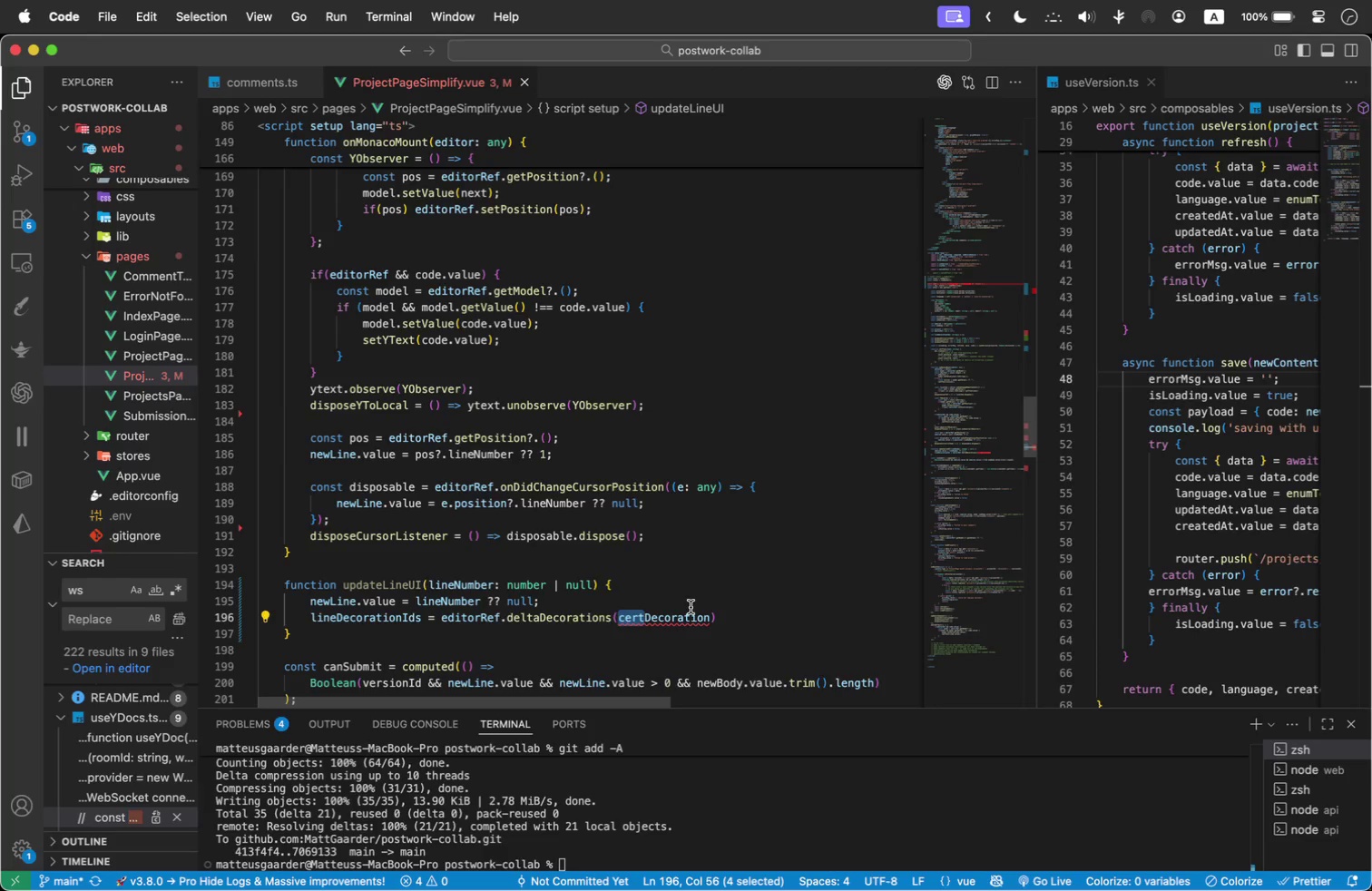 
type(lin)
 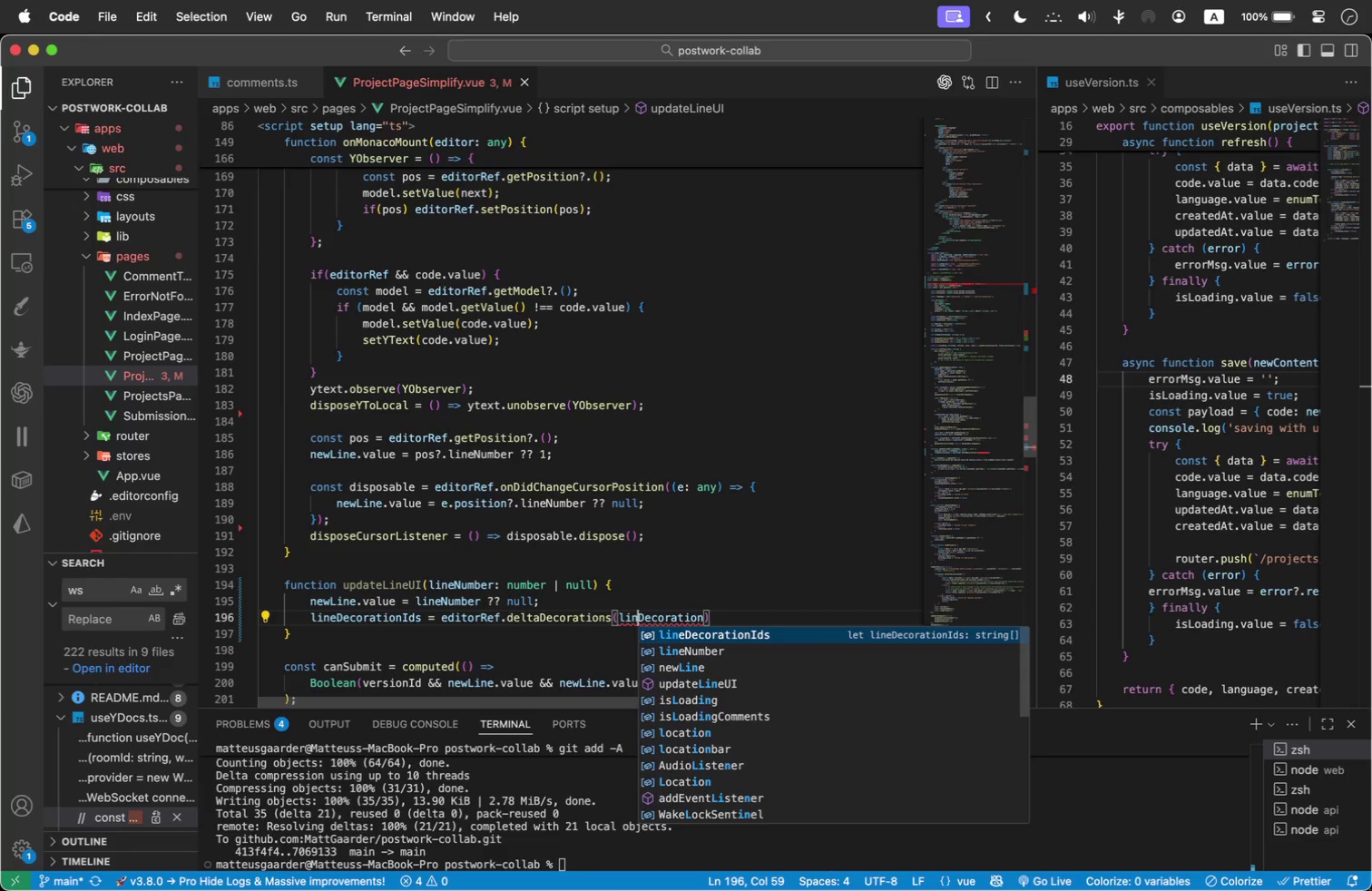 
key(Enter)
 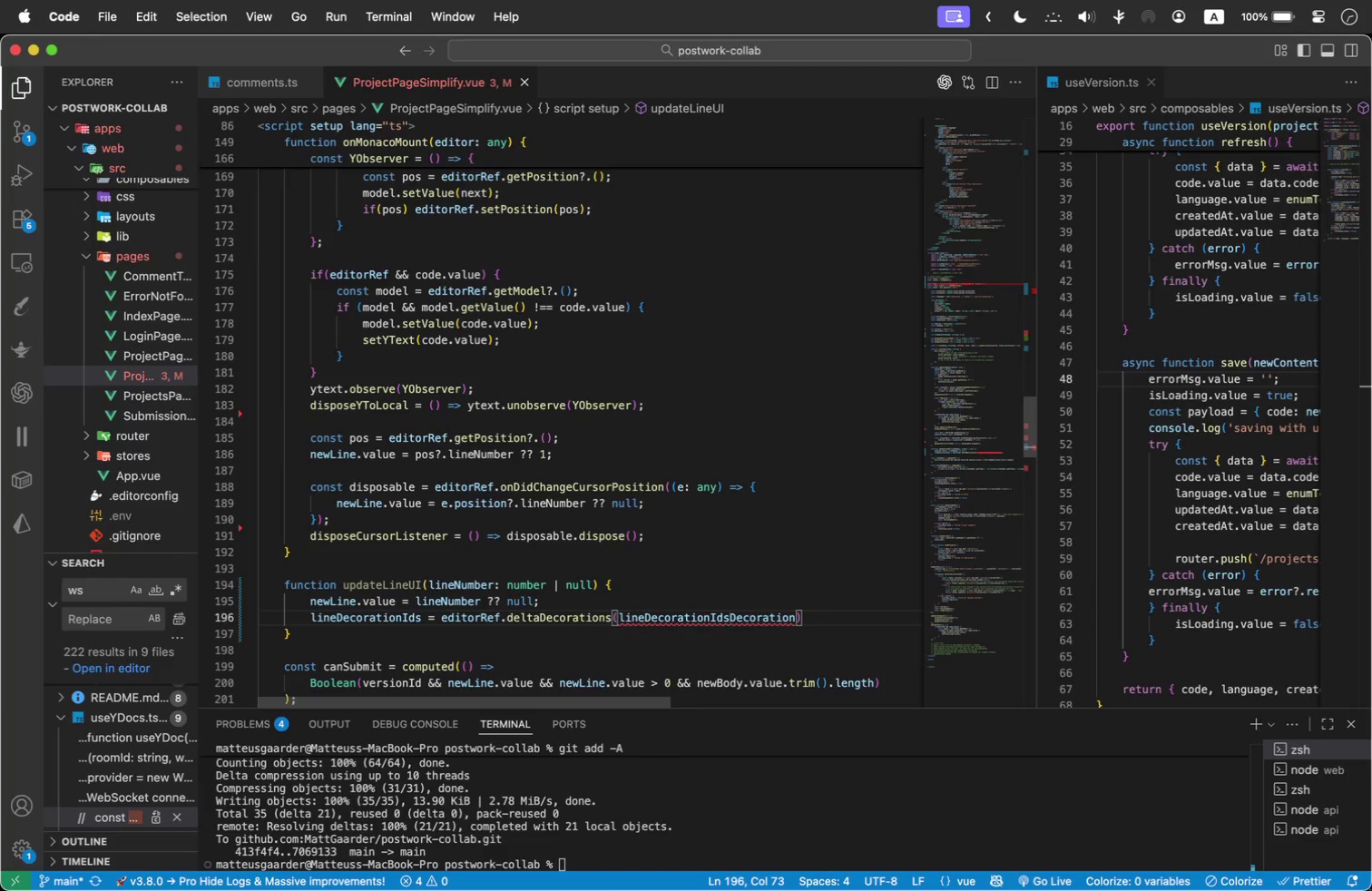 
hold_key(key=ArrowRight, duration=0.52)
 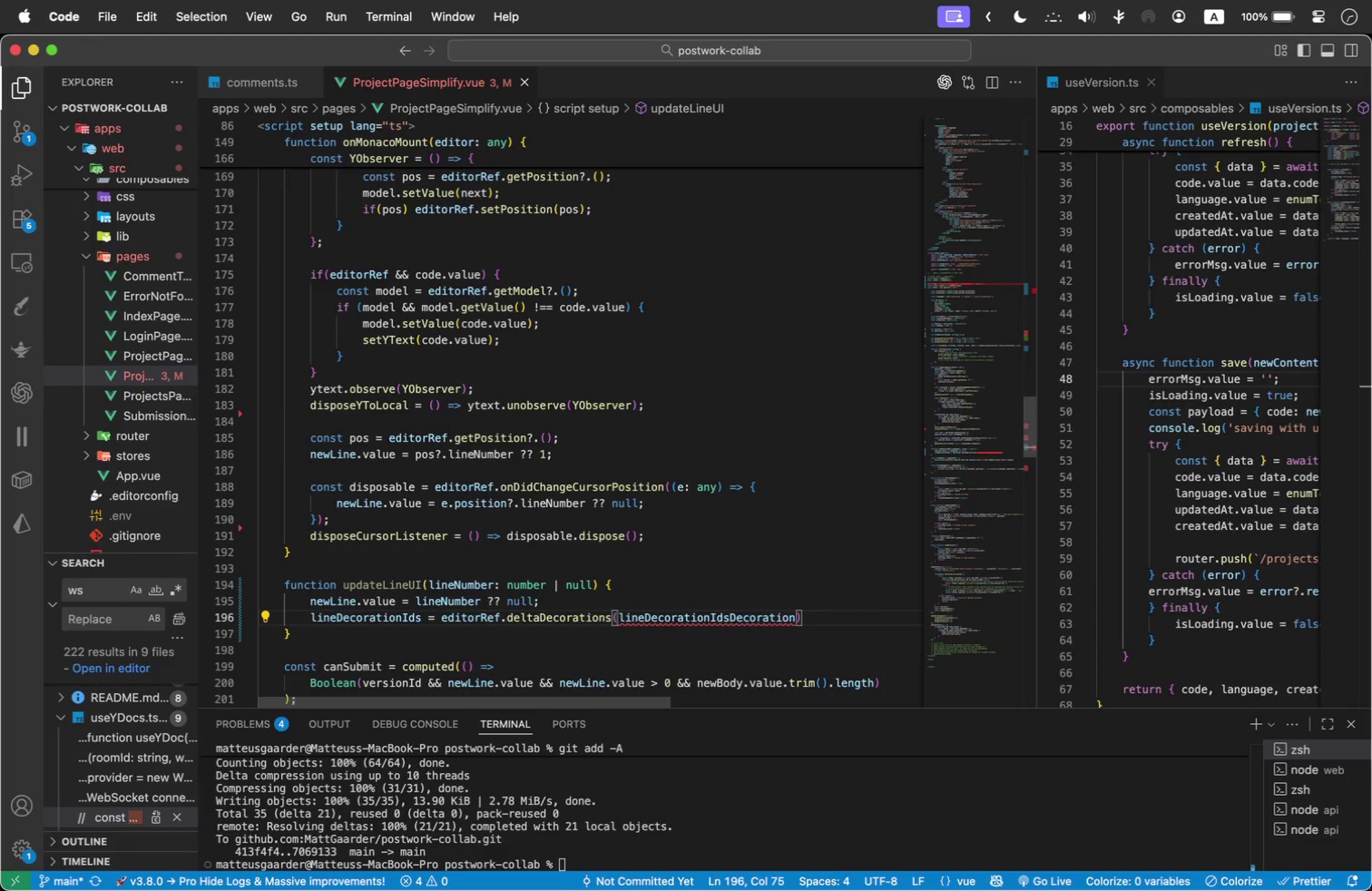 
key(ArrowLeft)
 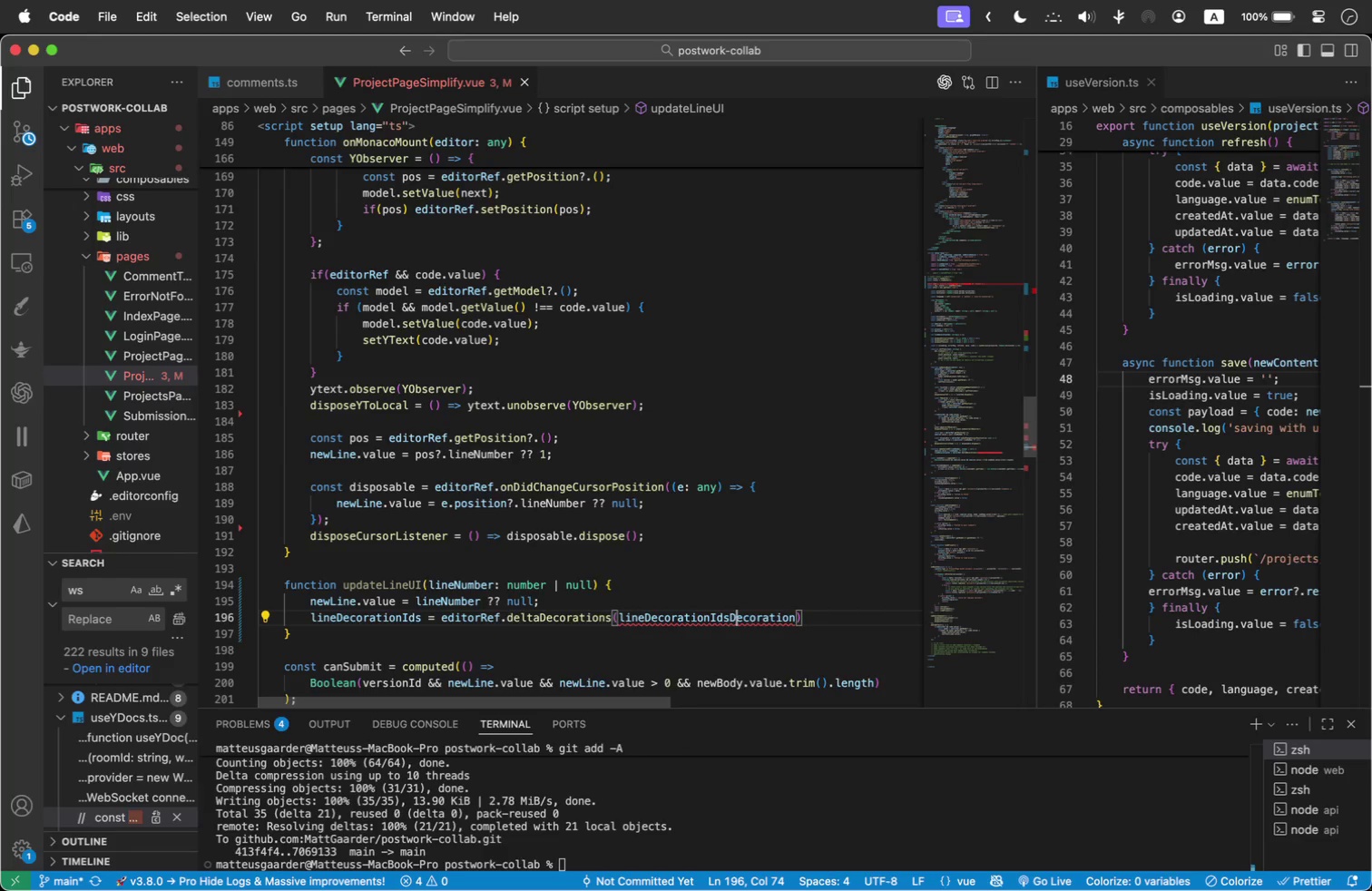 
key(ArrowLeft)
 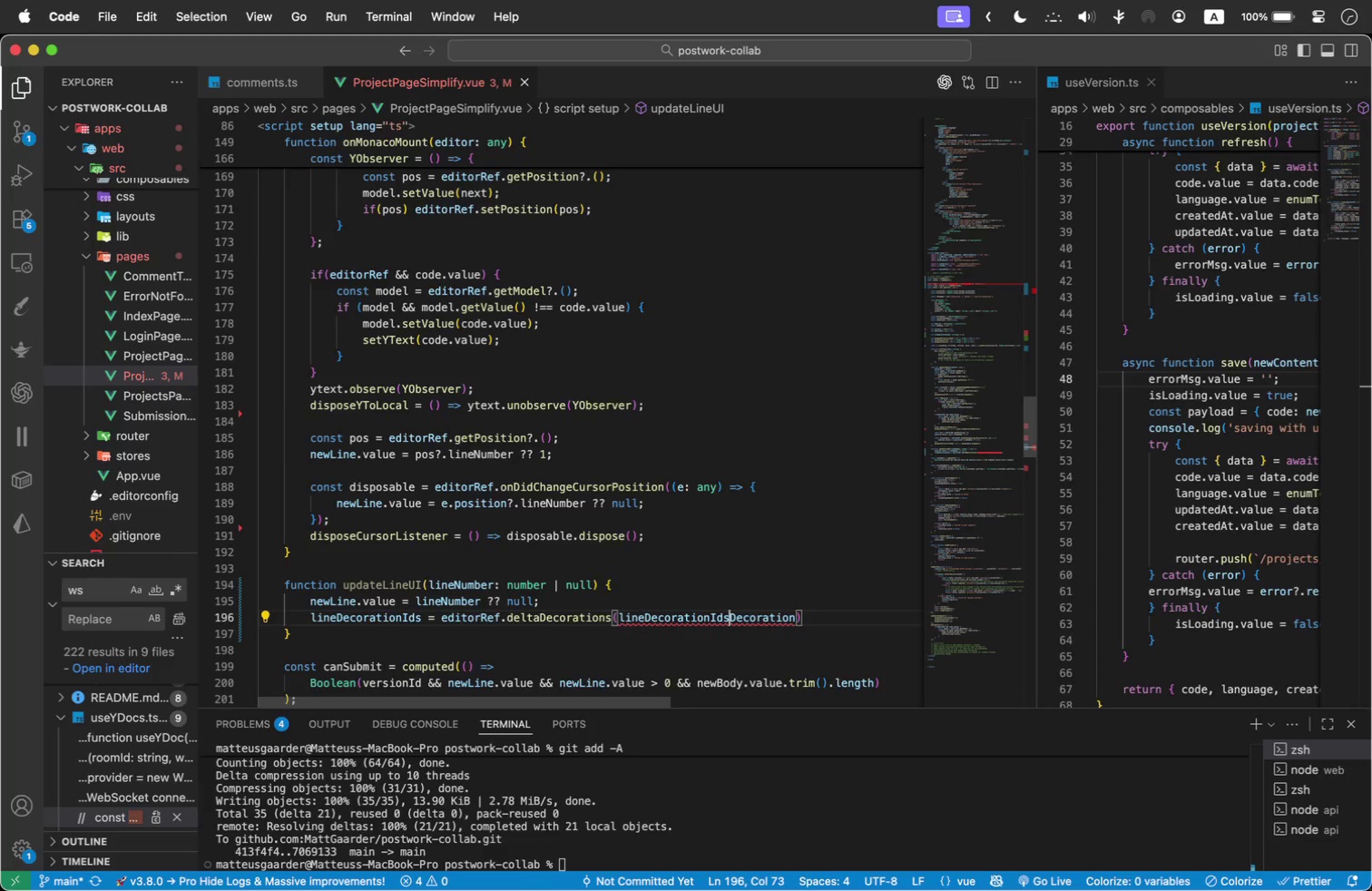 
hold_key(key=ArrowRight, duration=1.07)
 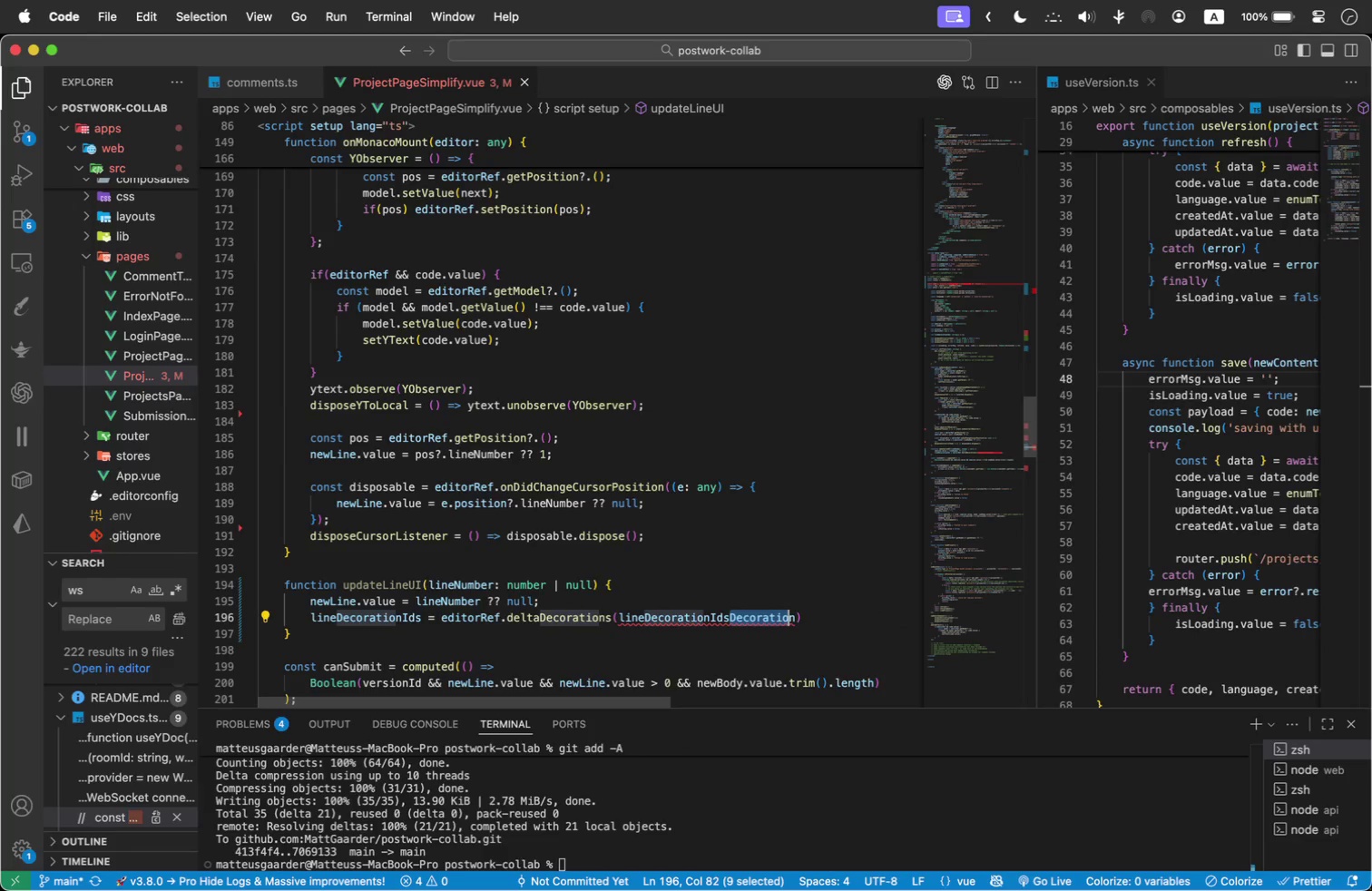 
key(Shift+ArrowRight)
 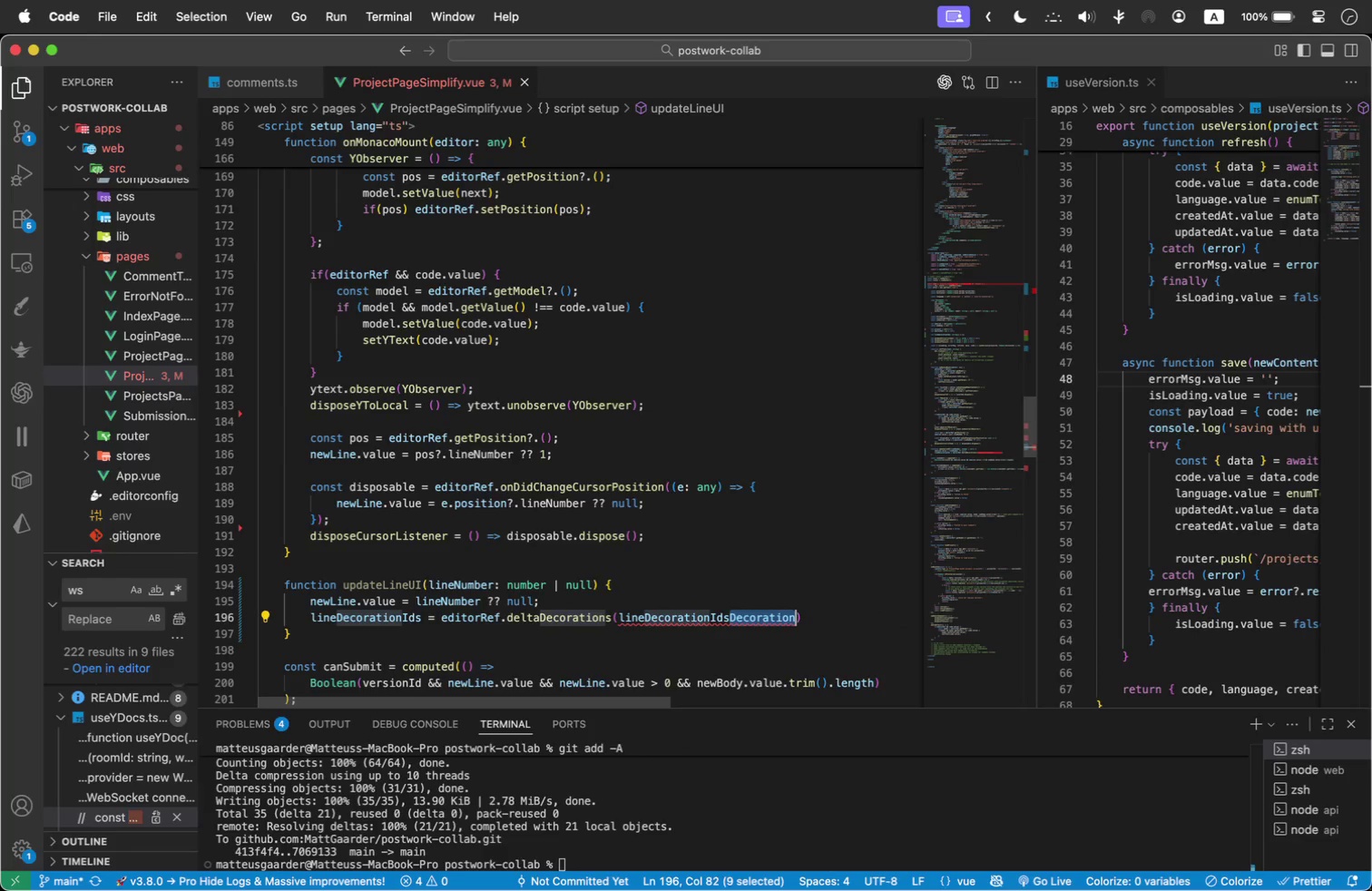 
key(Shift+ArrowRight)
 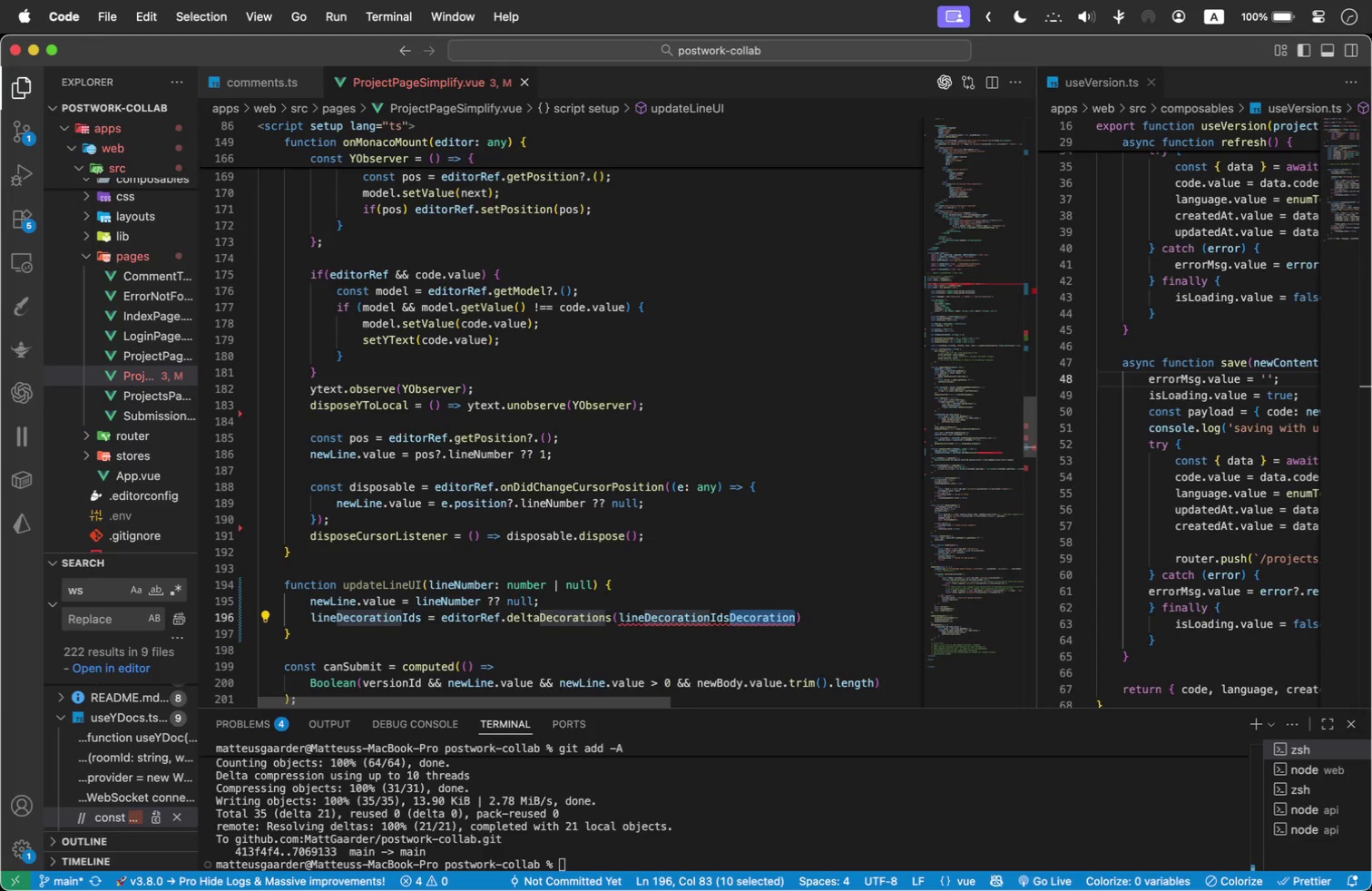 
key(Backspace)
type(, lineNumber)
 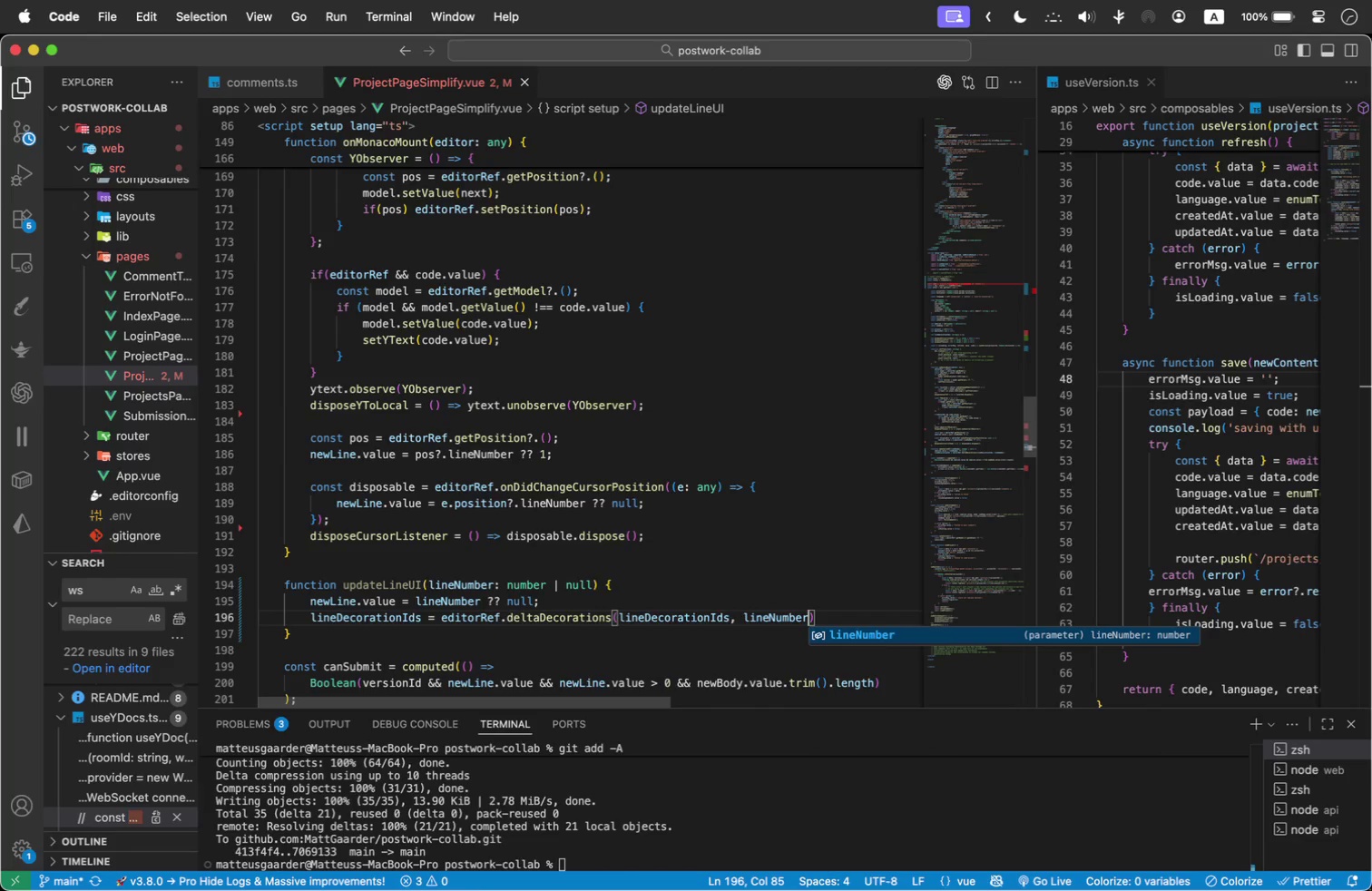 
wait(5.55)
 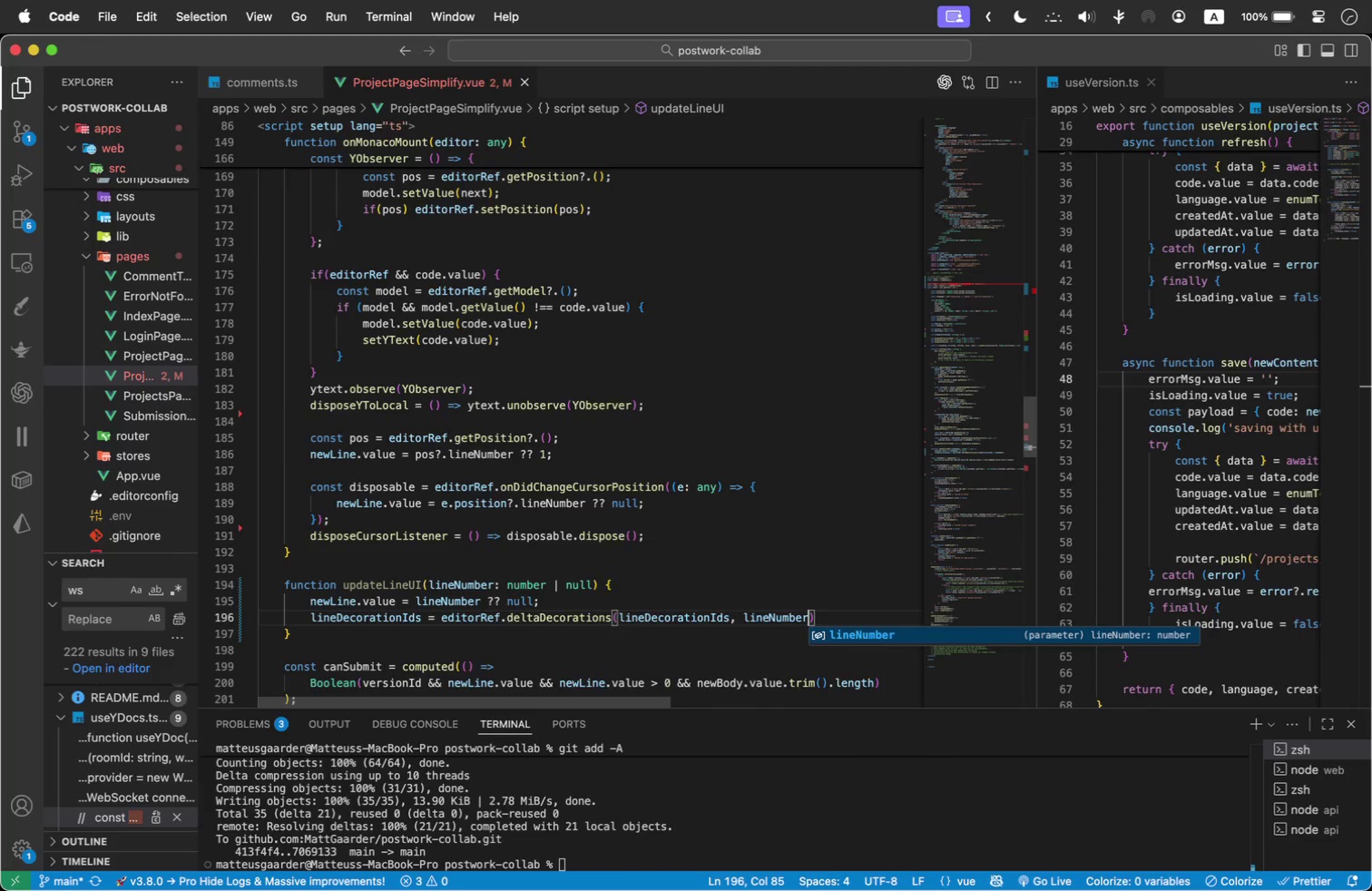 
key(ArrowRight)
 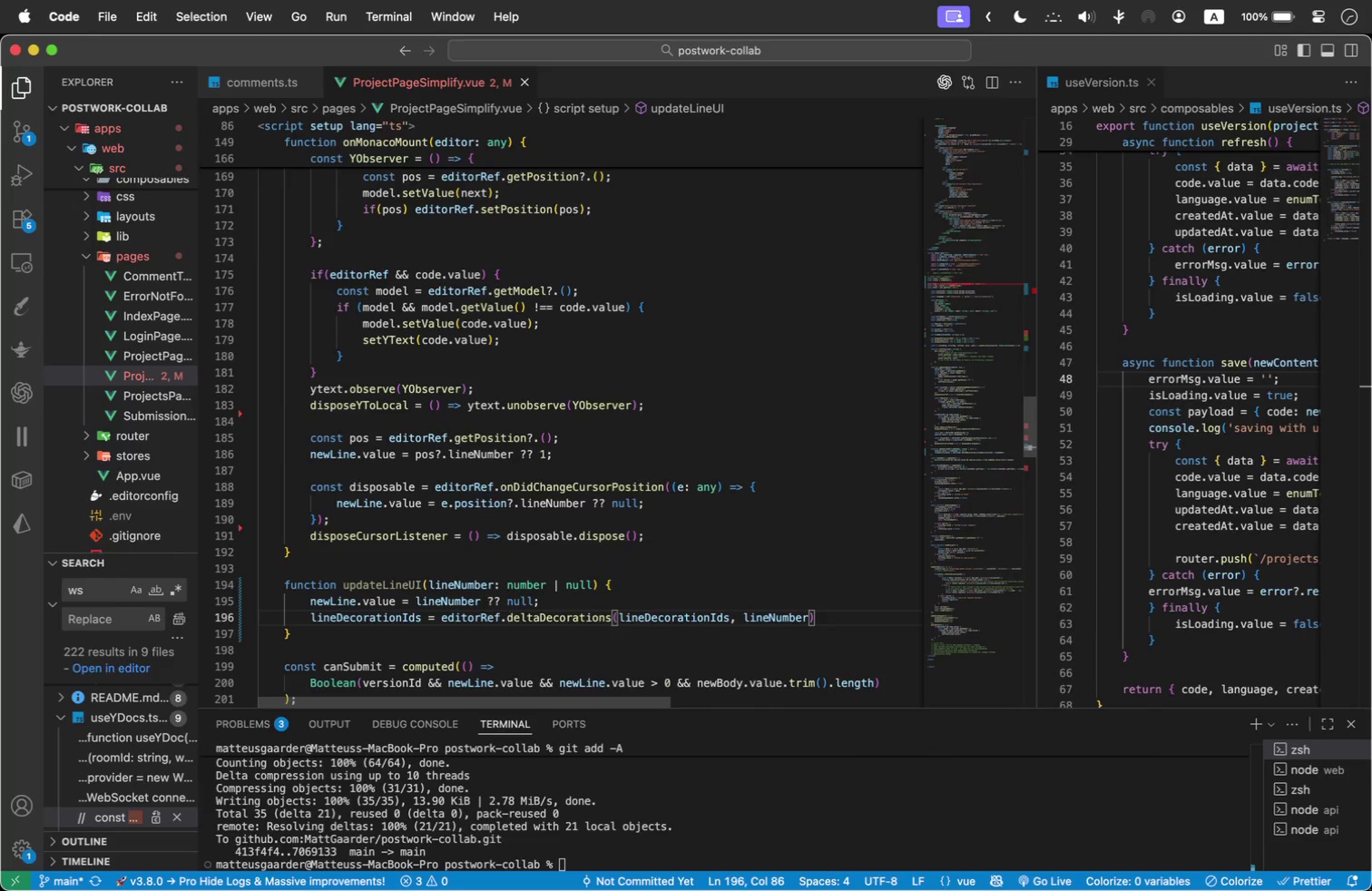 
key(Space)
 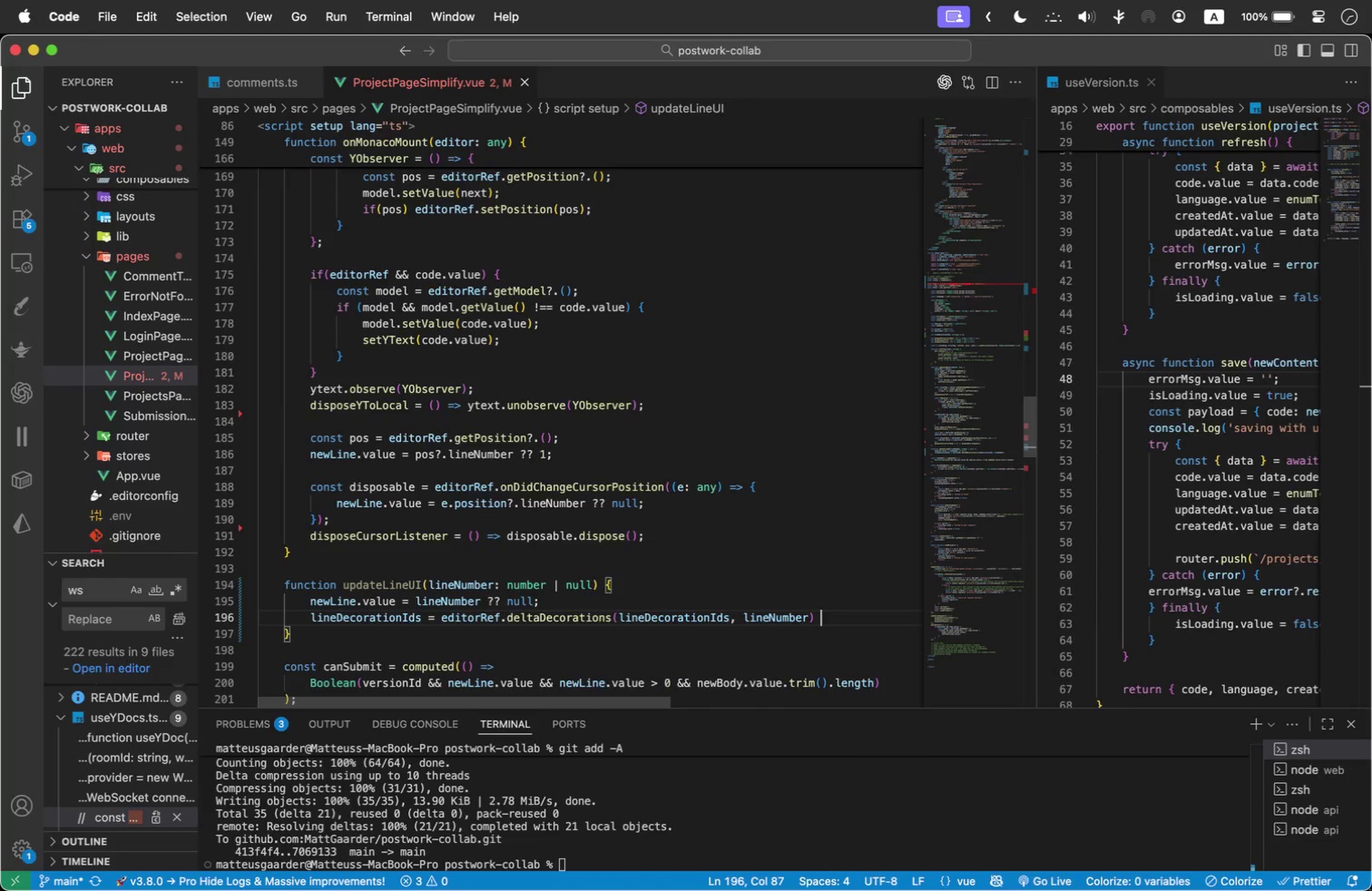 
key(Shift+ShiftRight)
 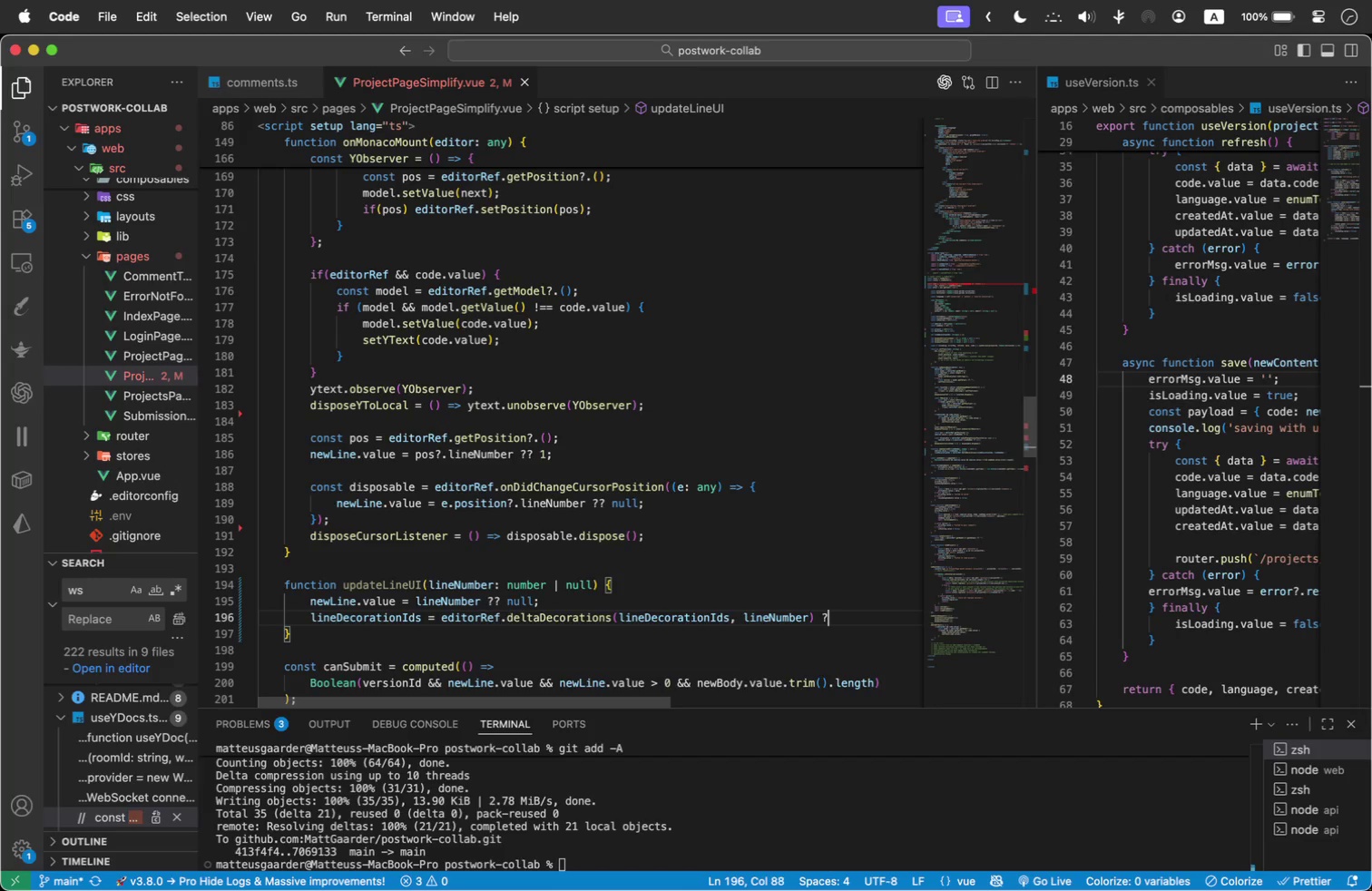 
key(Shift+Slash)
 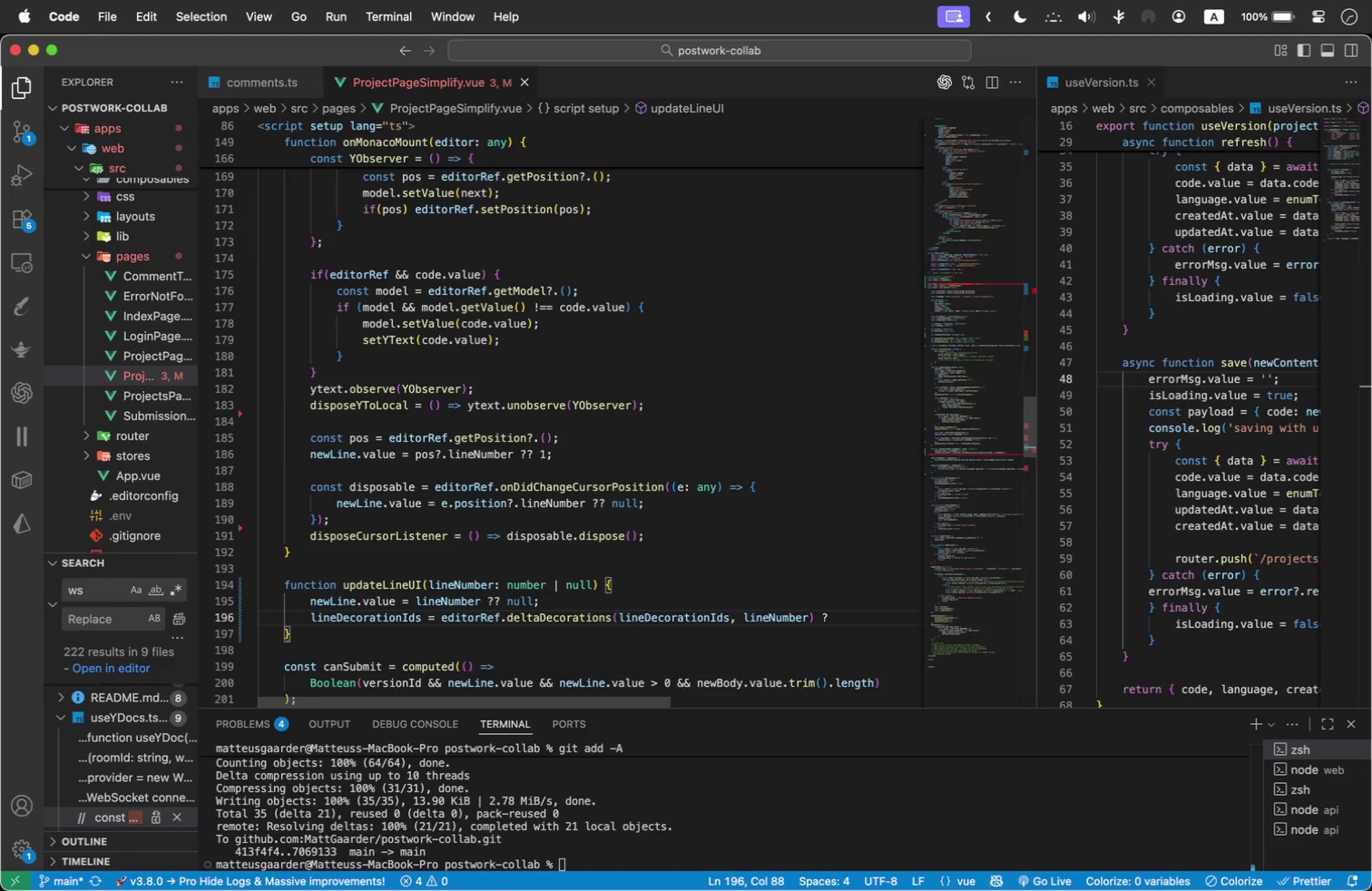 
key(Enter)
 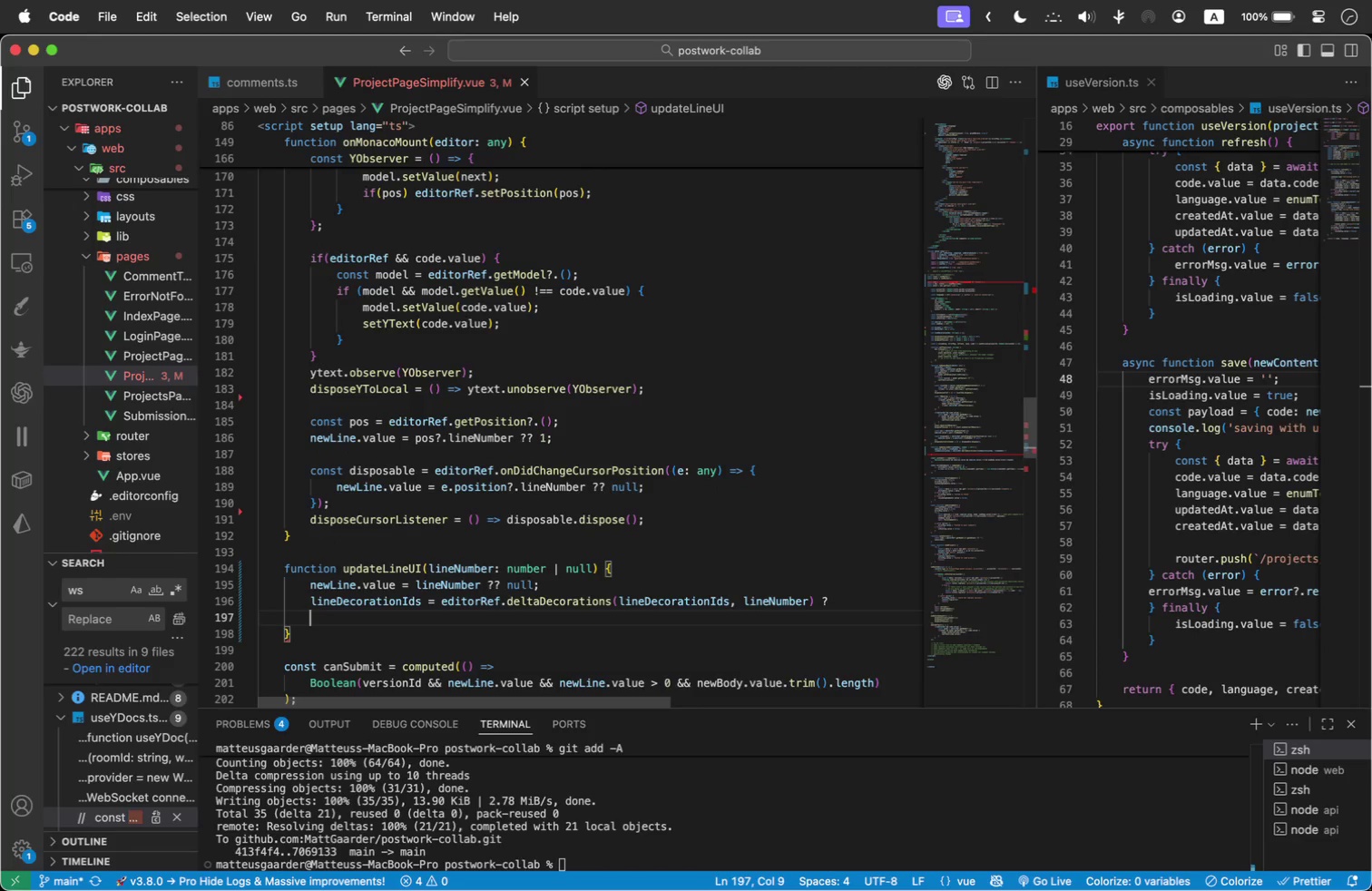 
key(BracketLeft)
 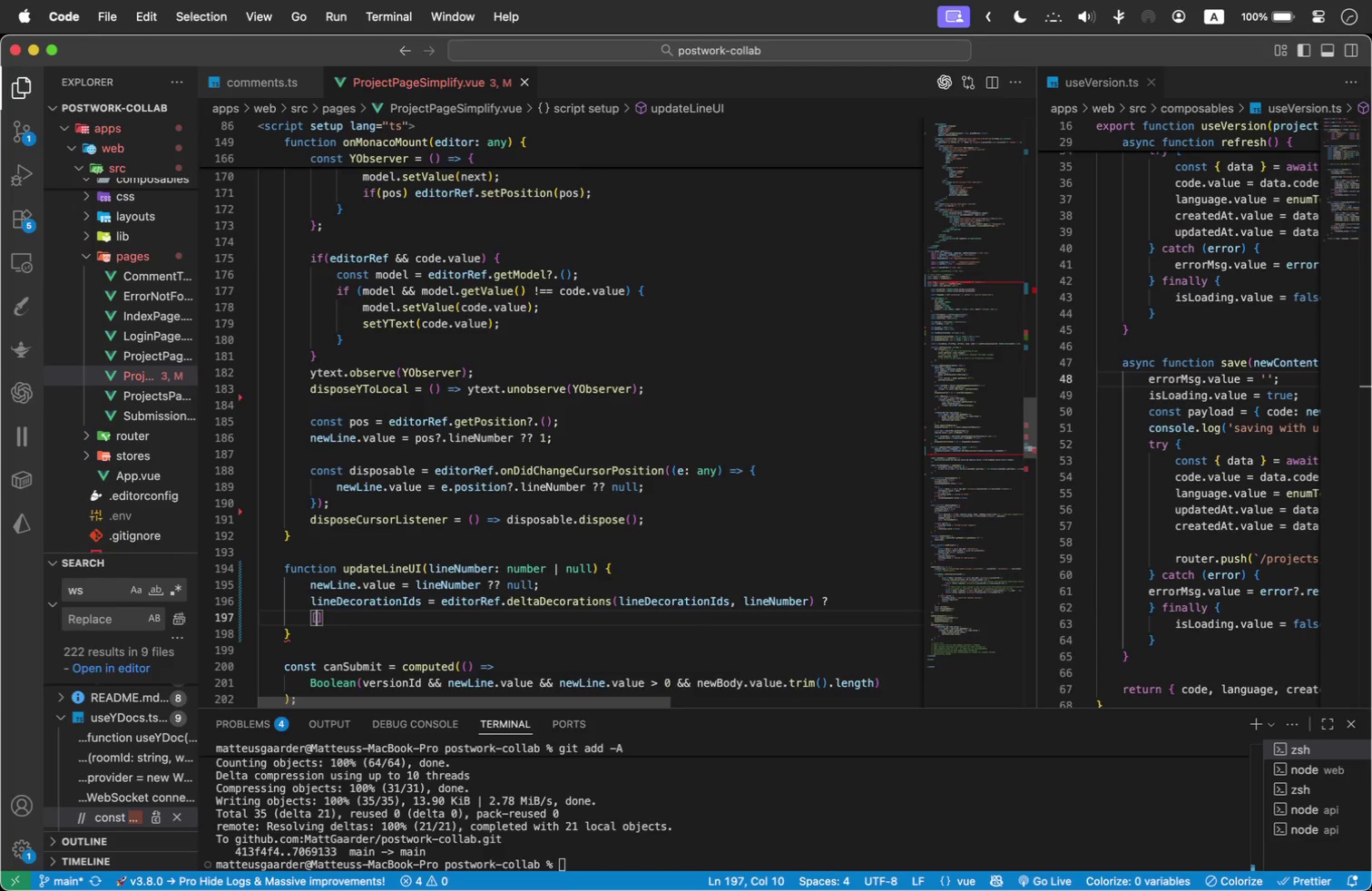 
key(Shift+ShiftLeft)
 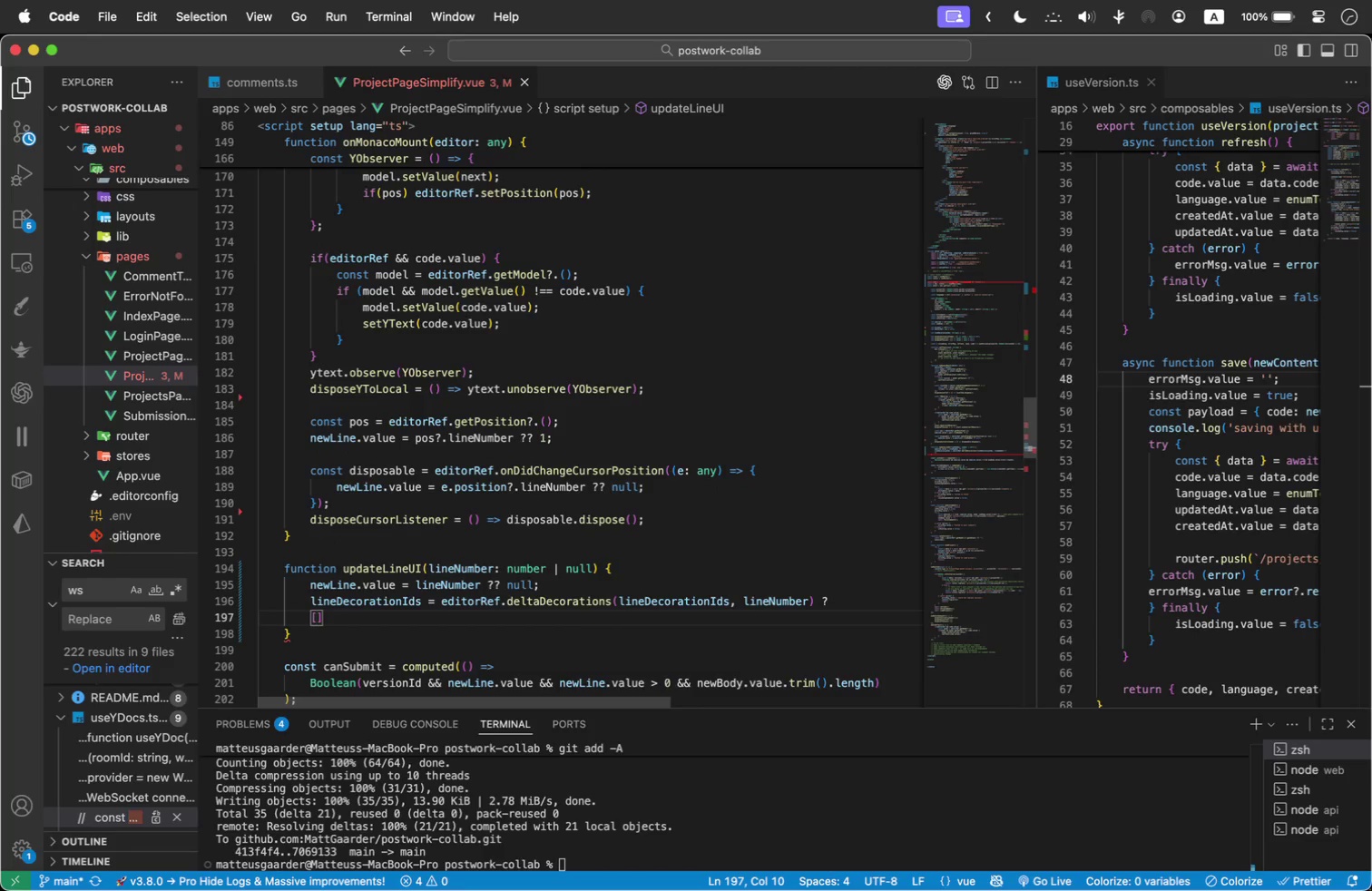 
key(Shift+BracketLeft)
 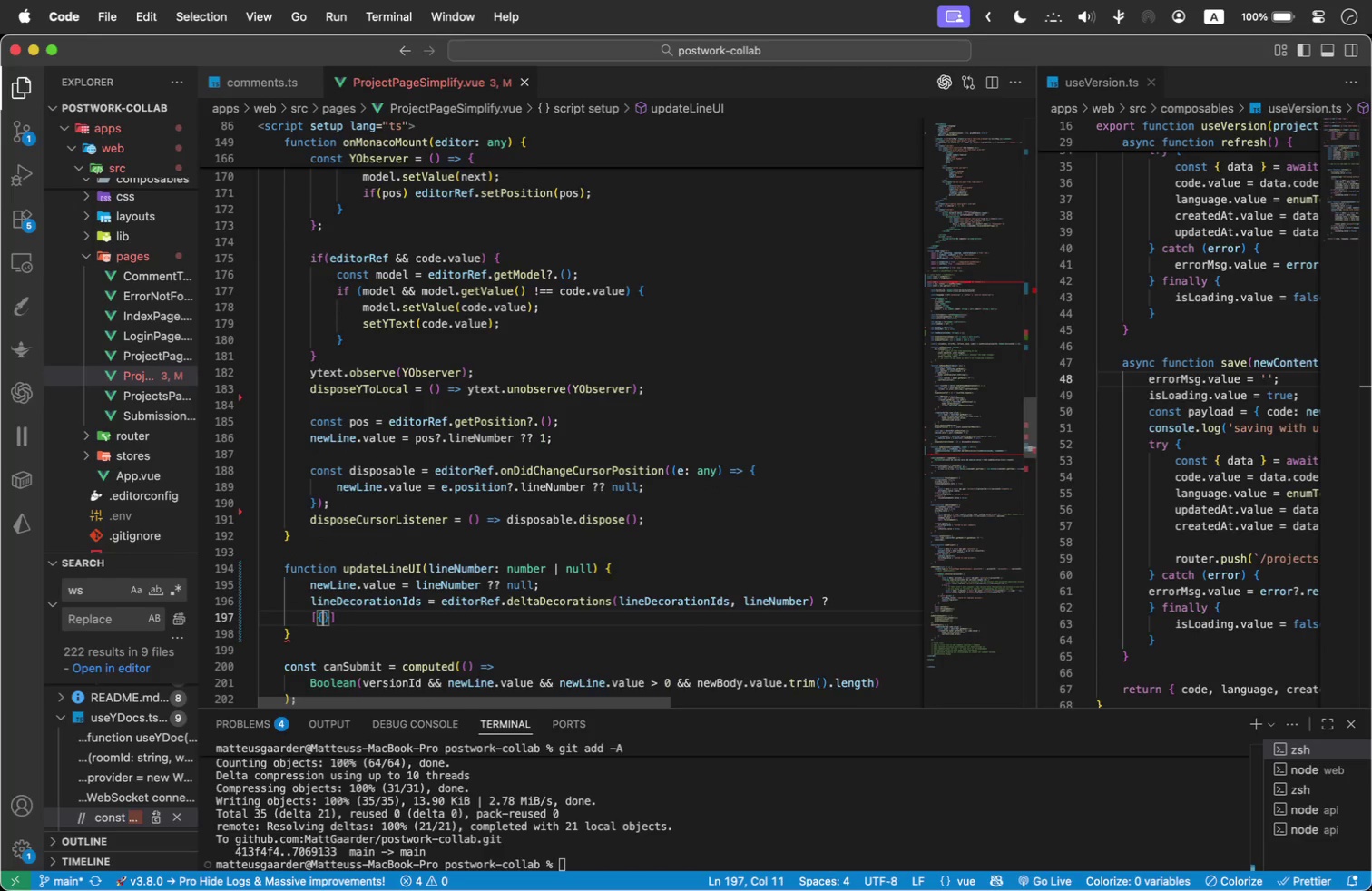 
key(Enter)
 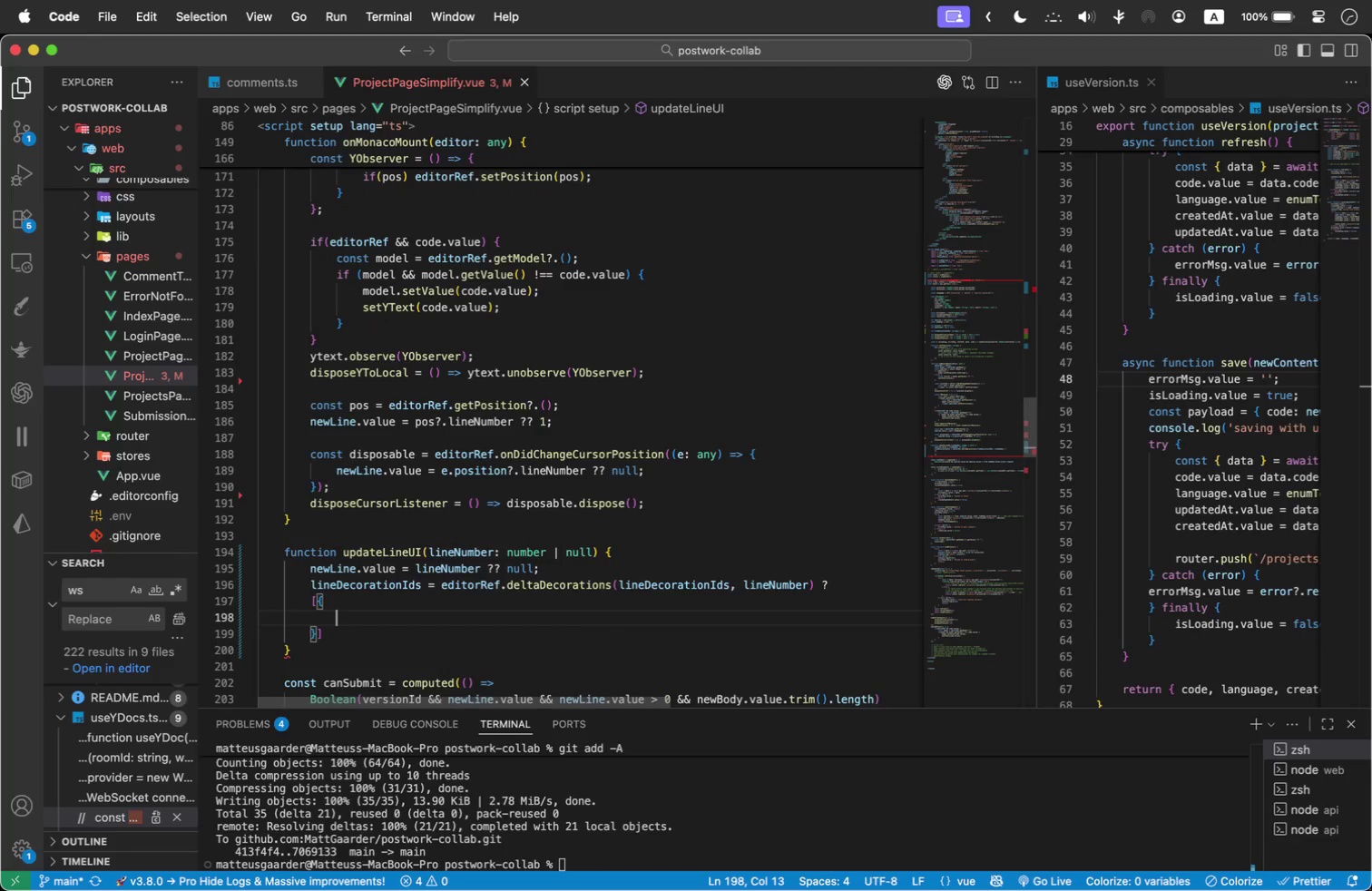 
type(rangee)
key(Backspace)
 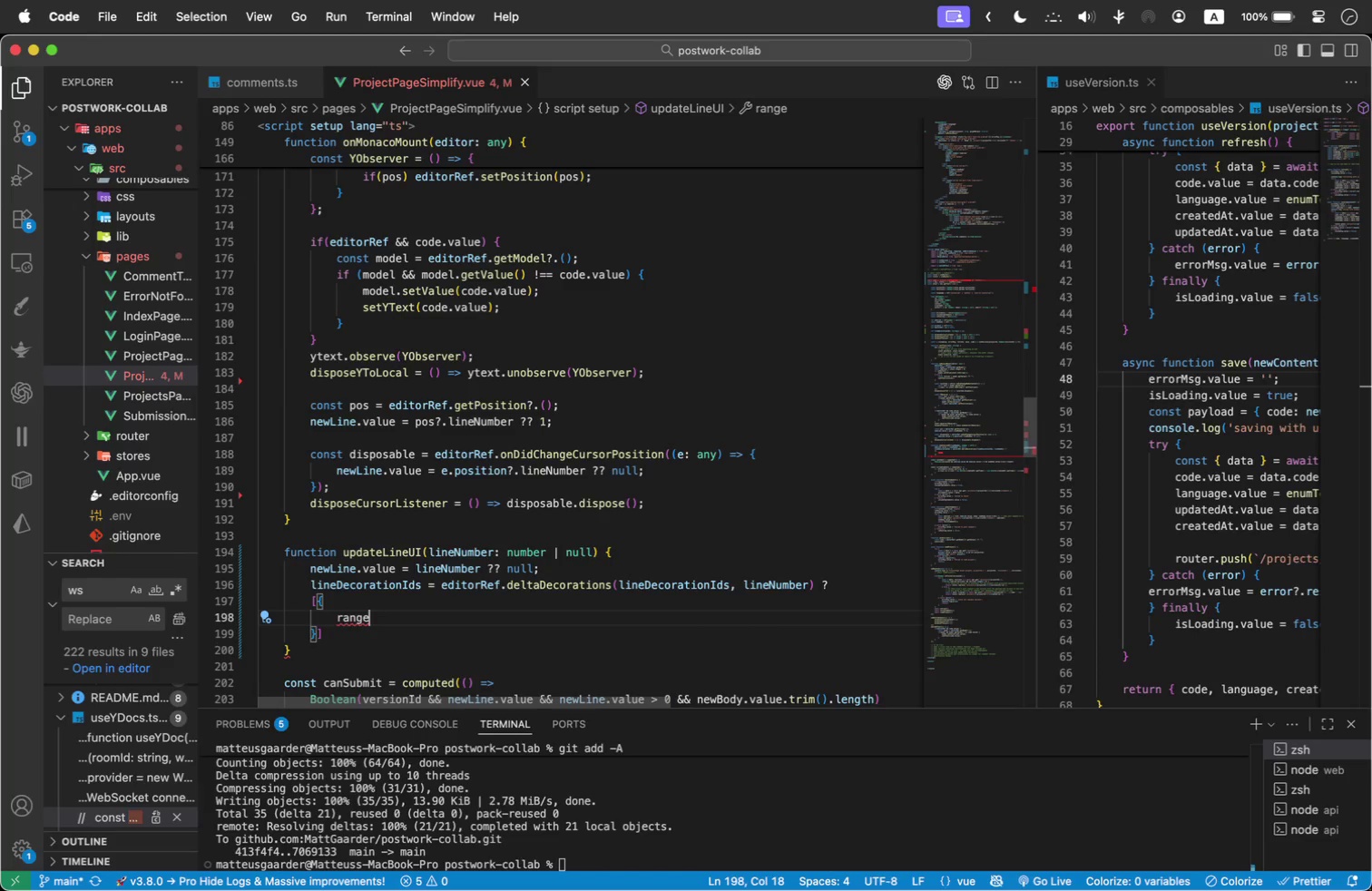 
type(: new monaco.)
 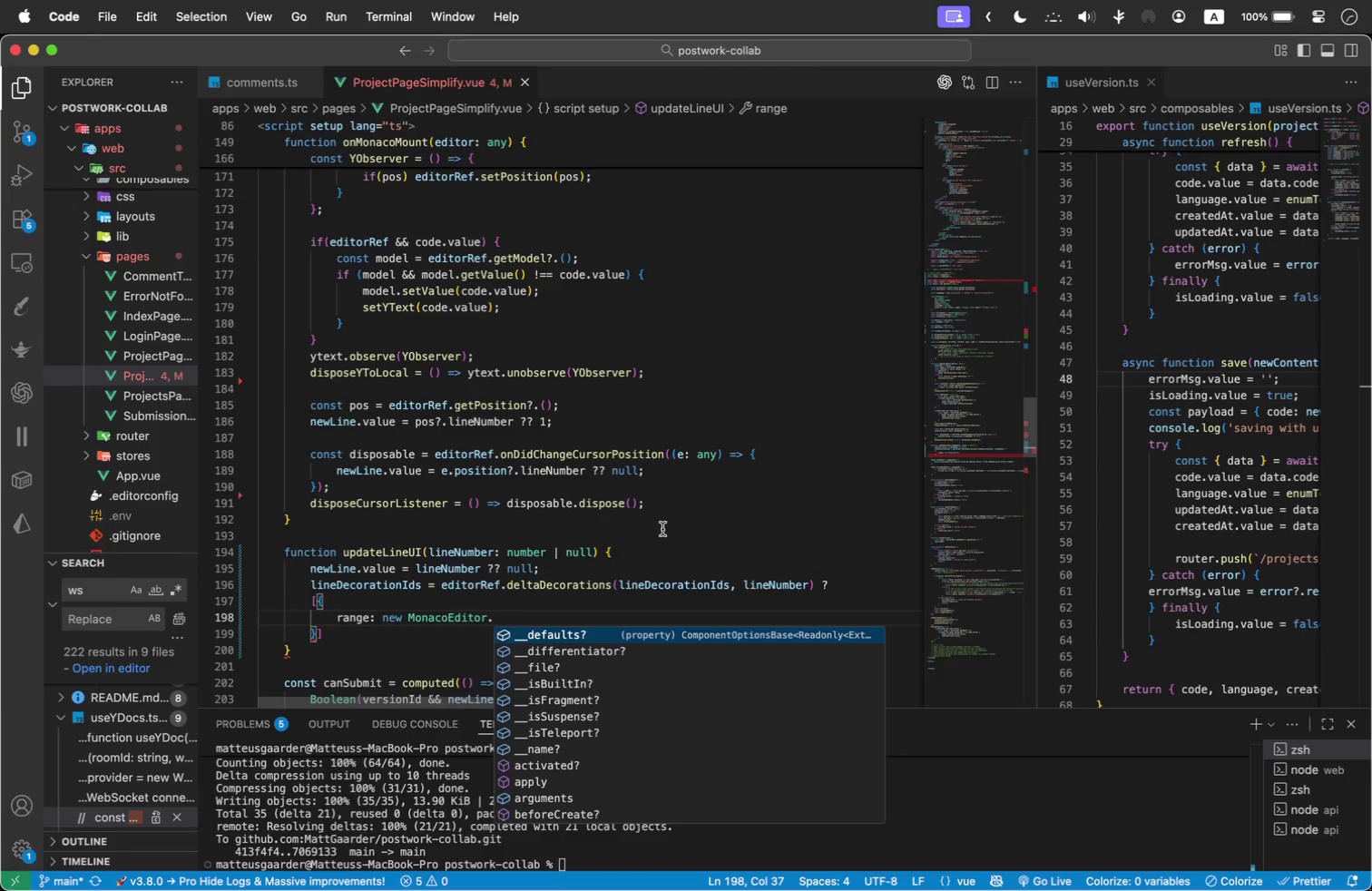 
scroll: coordinate [549, 384], scroll_direction: up, amount: 4.0
 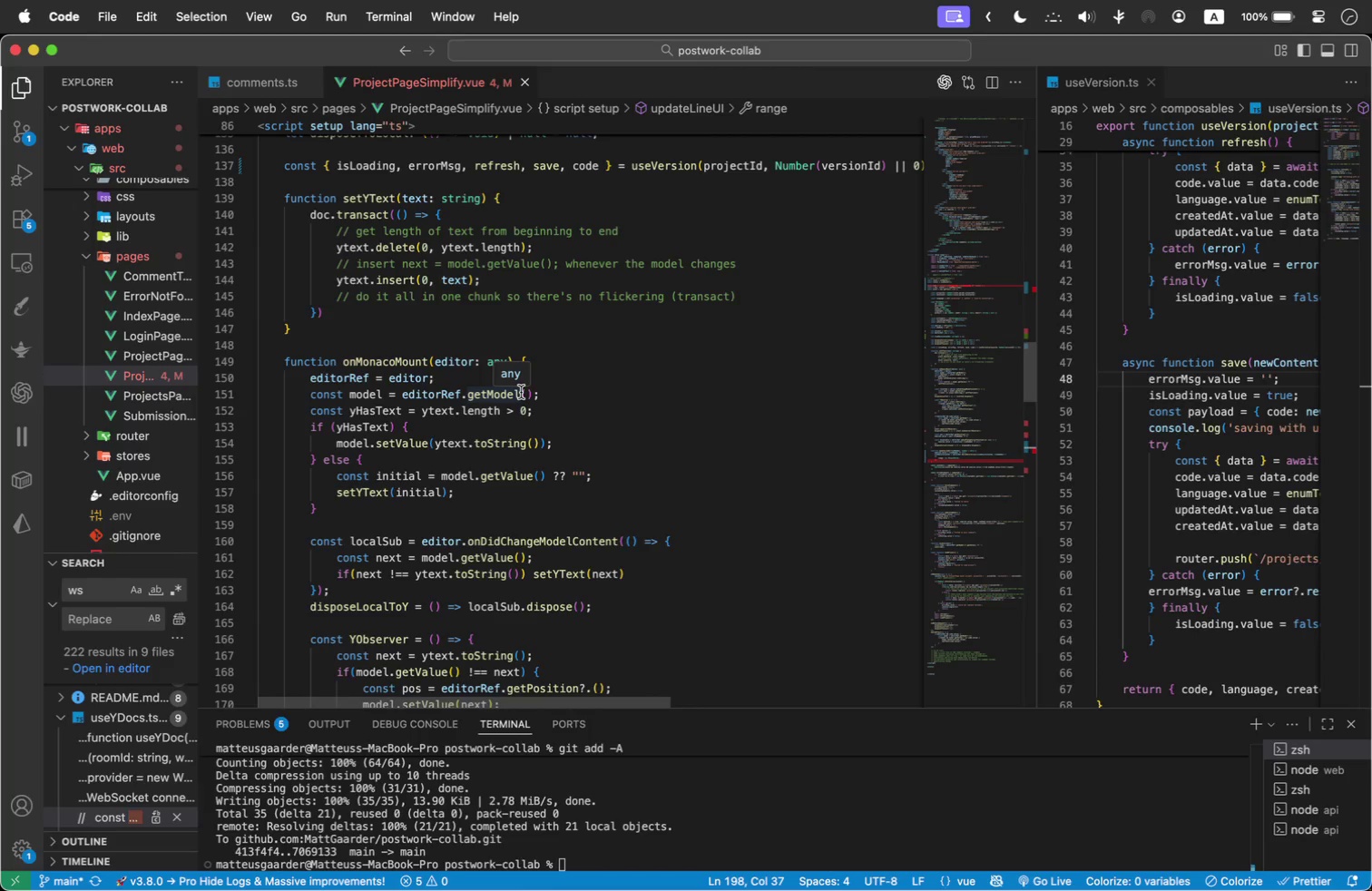 
wait(16.46)
 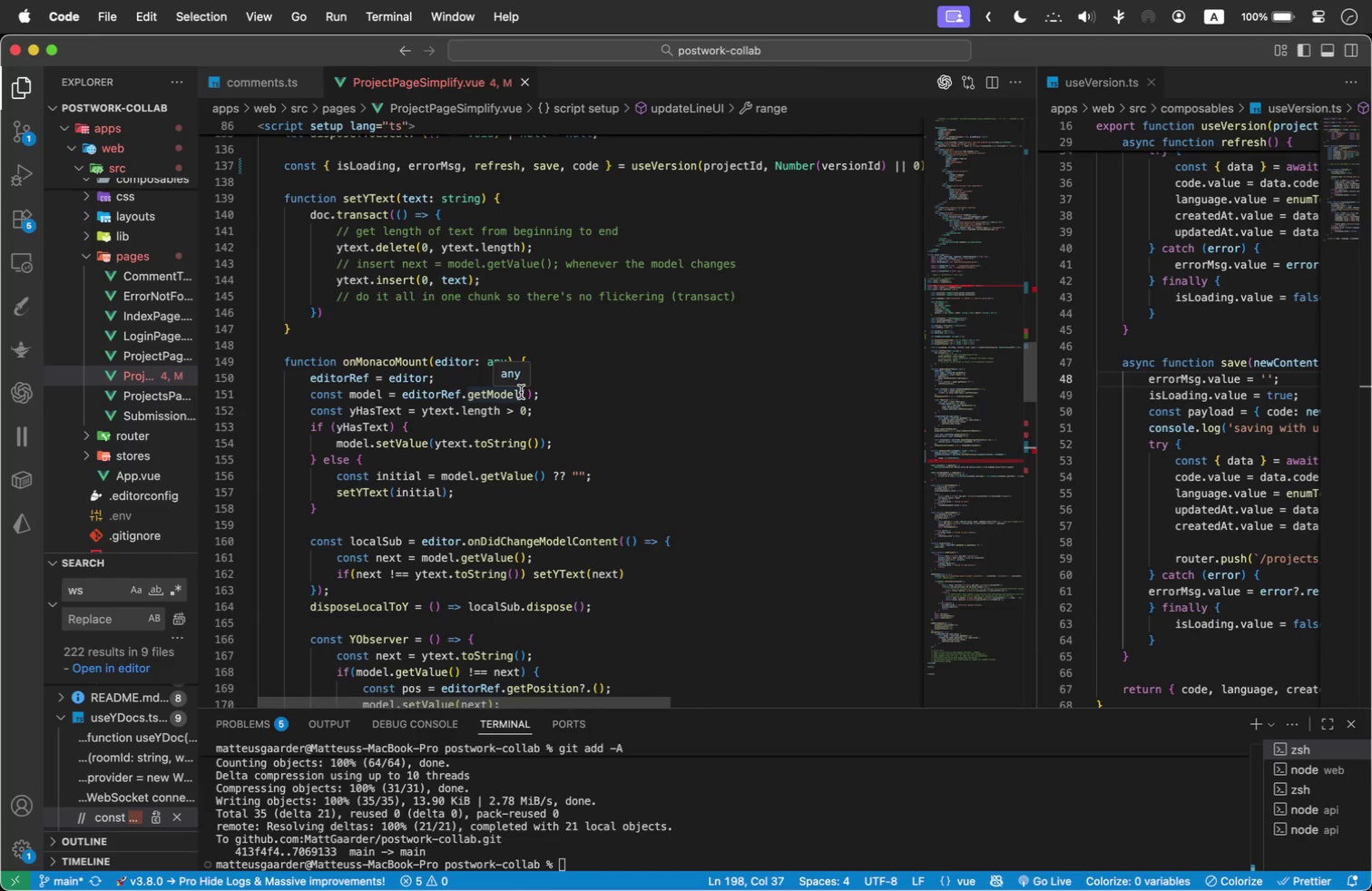 
left_click([631, 376])
 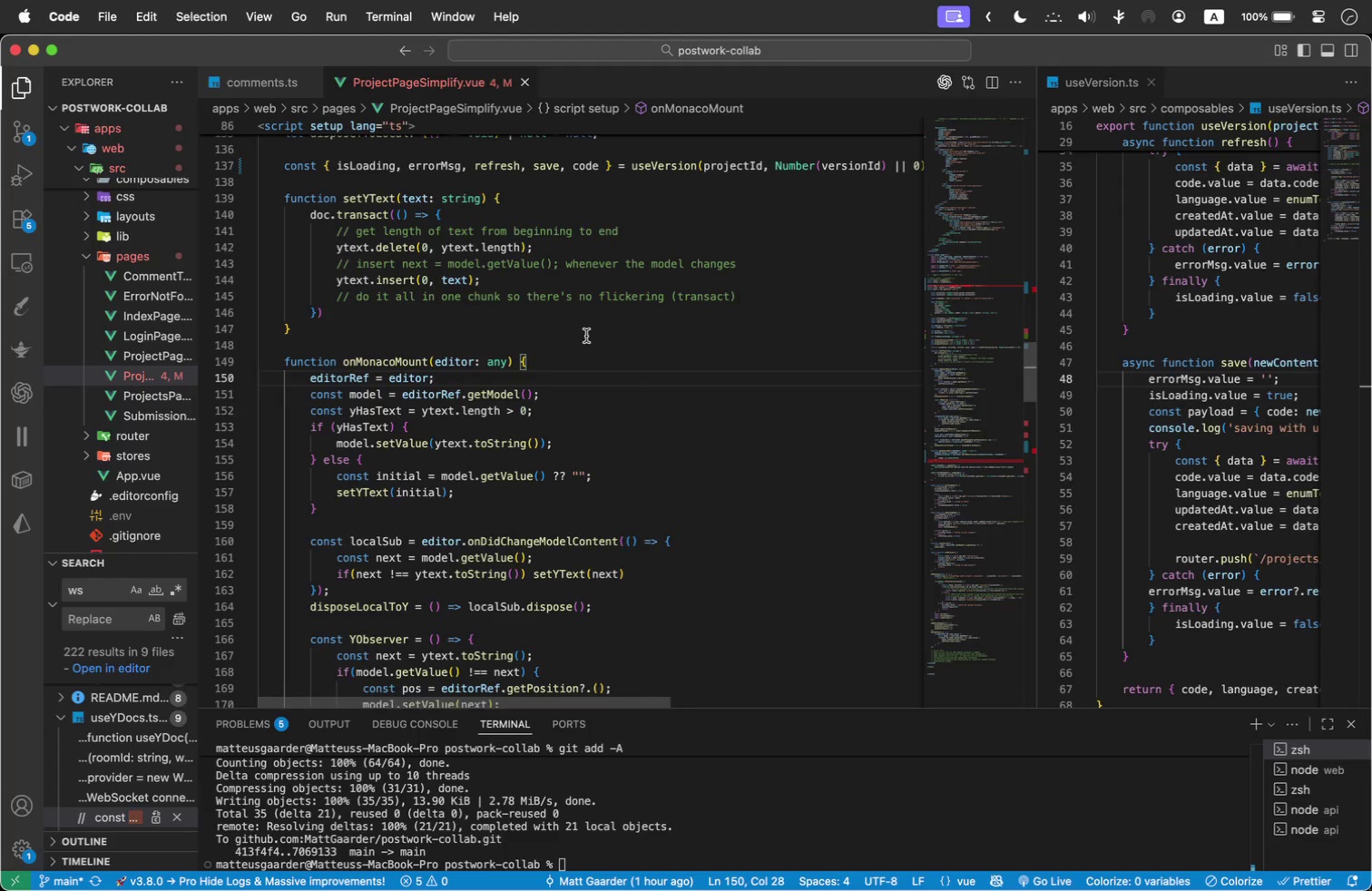 
key(Enter)
 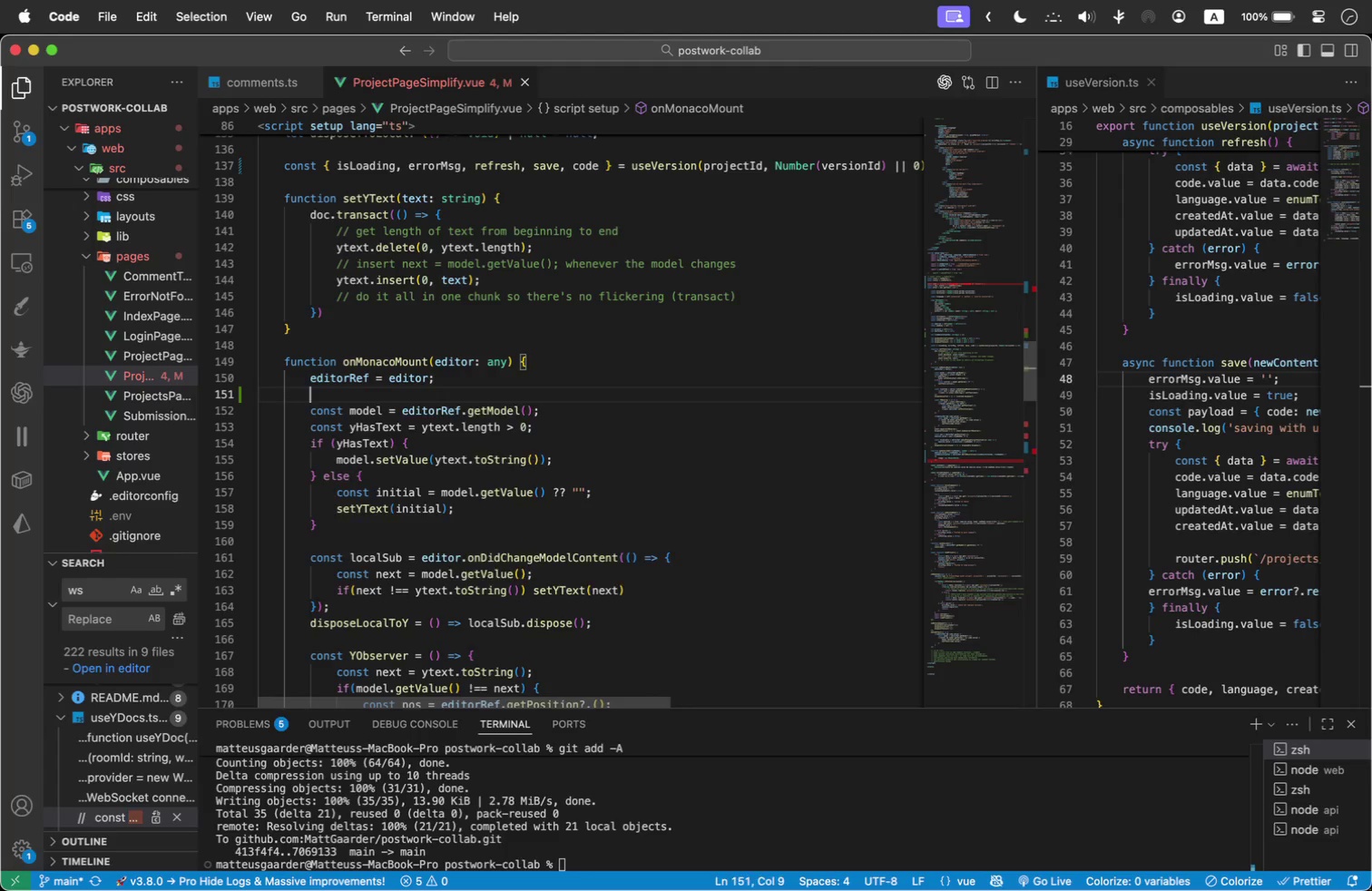 
type(let)
key(Backspace)
key(Backspace)
key(Backspace)
type(monaco)
 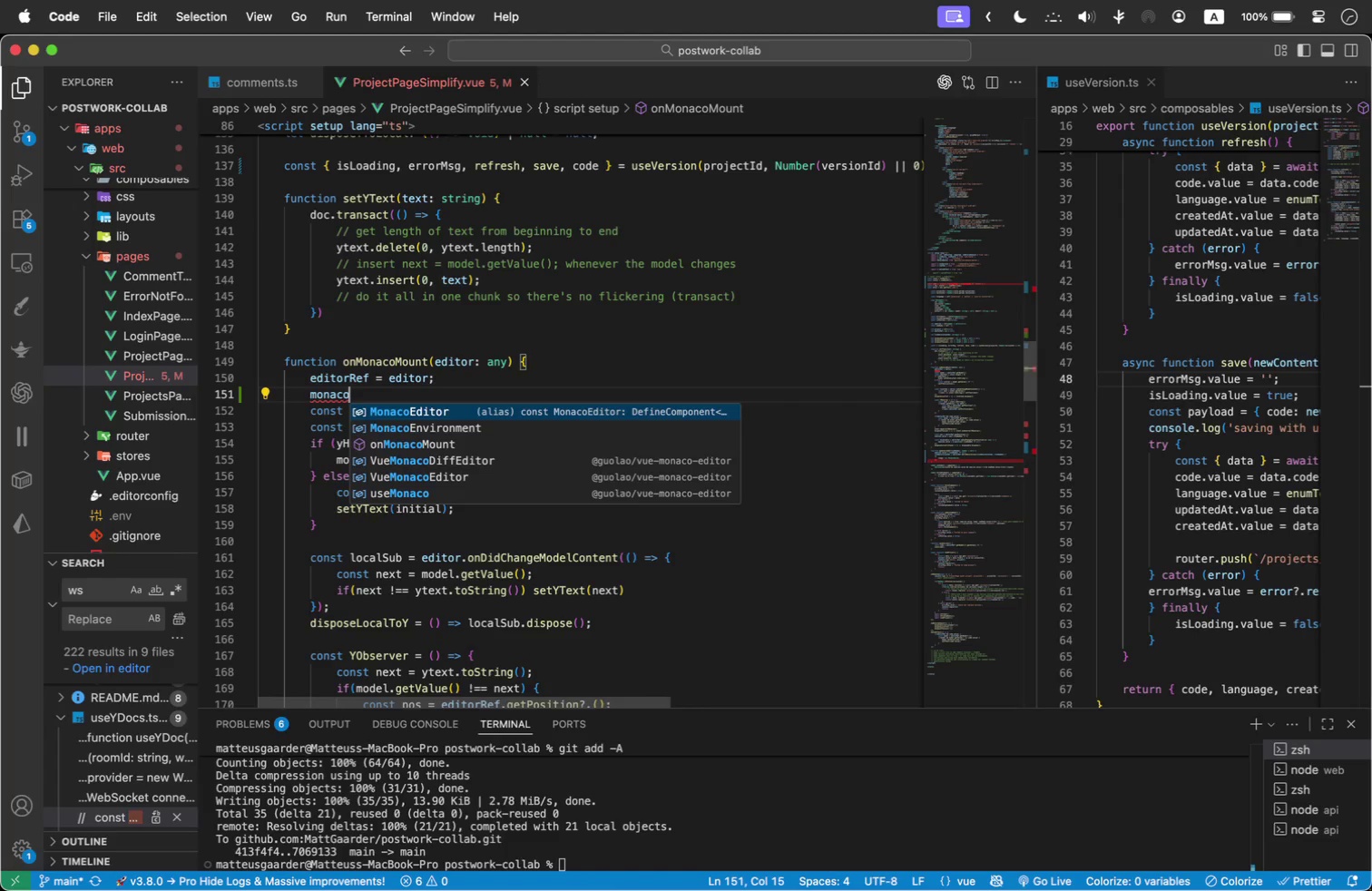 
hold_key(key=ShiftLeft, duration=1.07)
 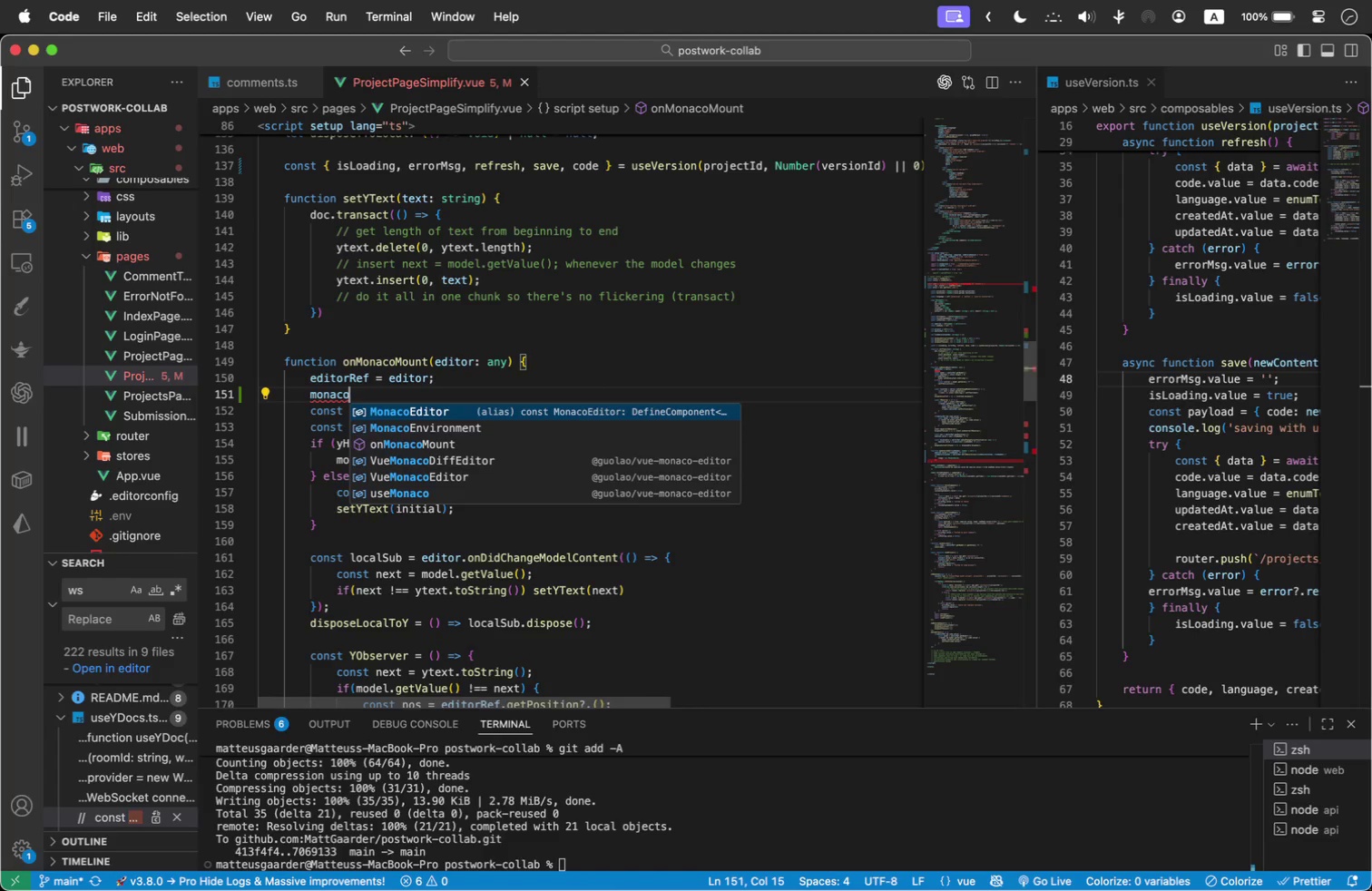 
type(Ref = monaco;)
 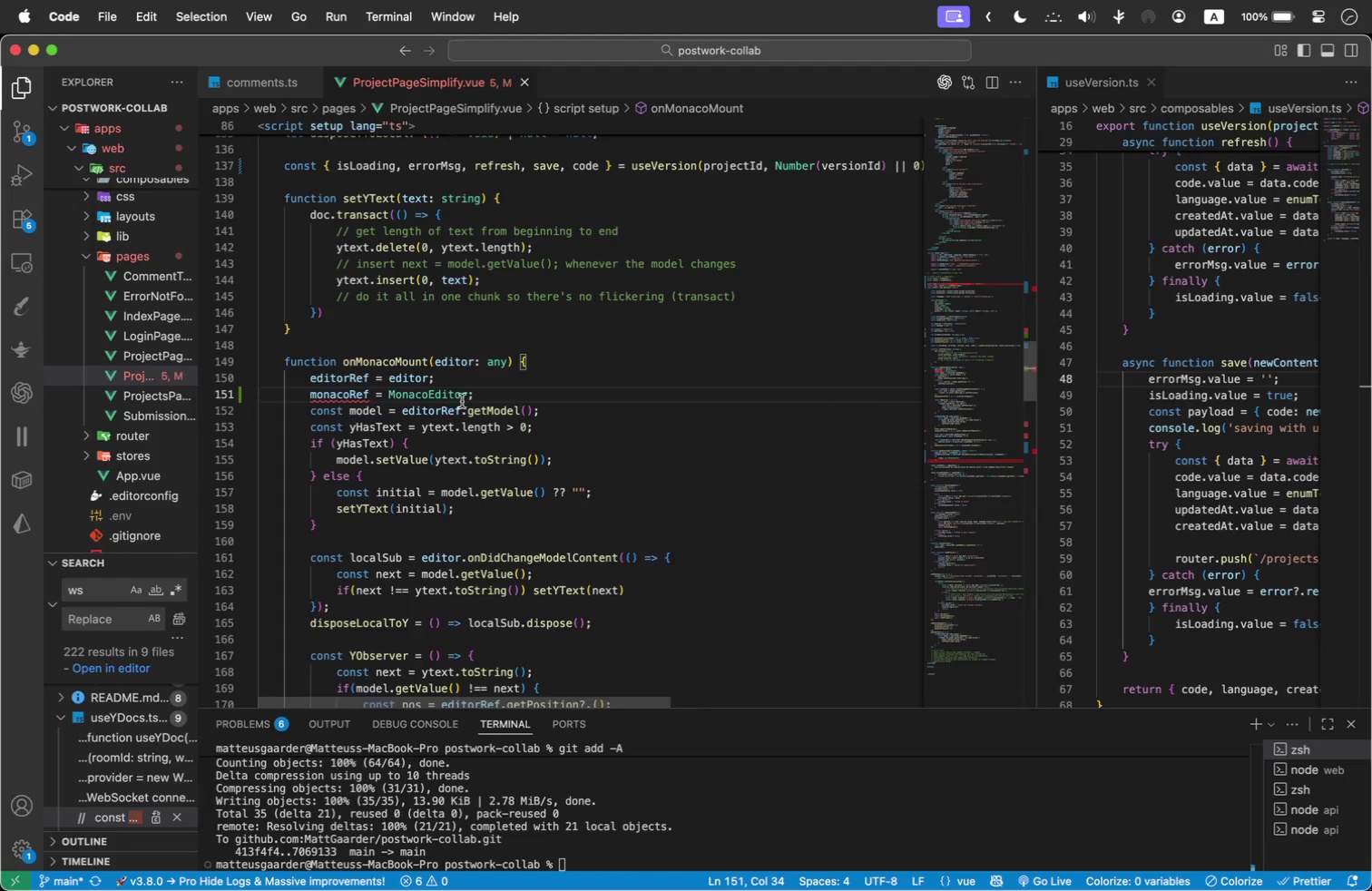 
double_click([435, 396])
 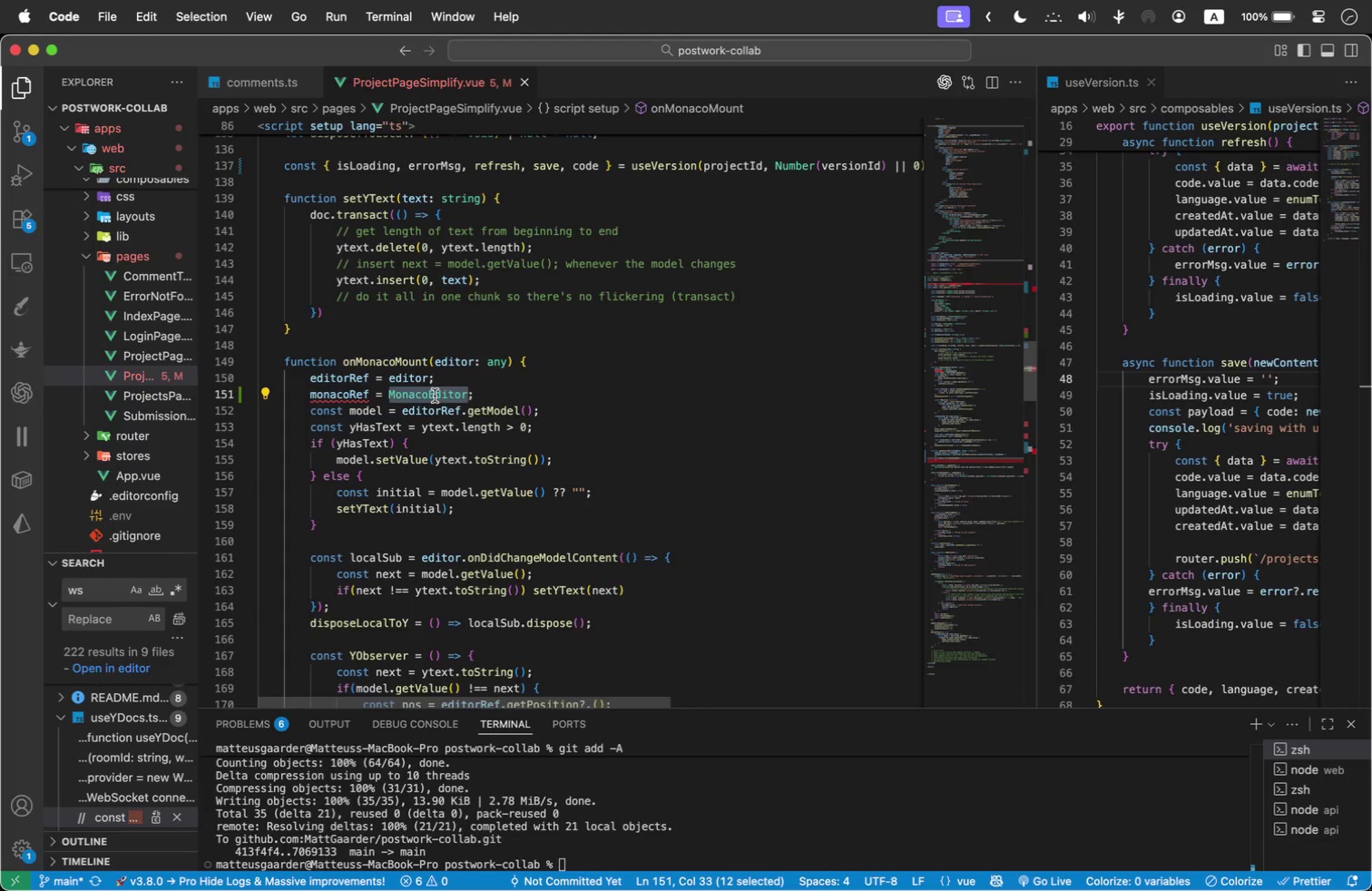 
type(monaco)
 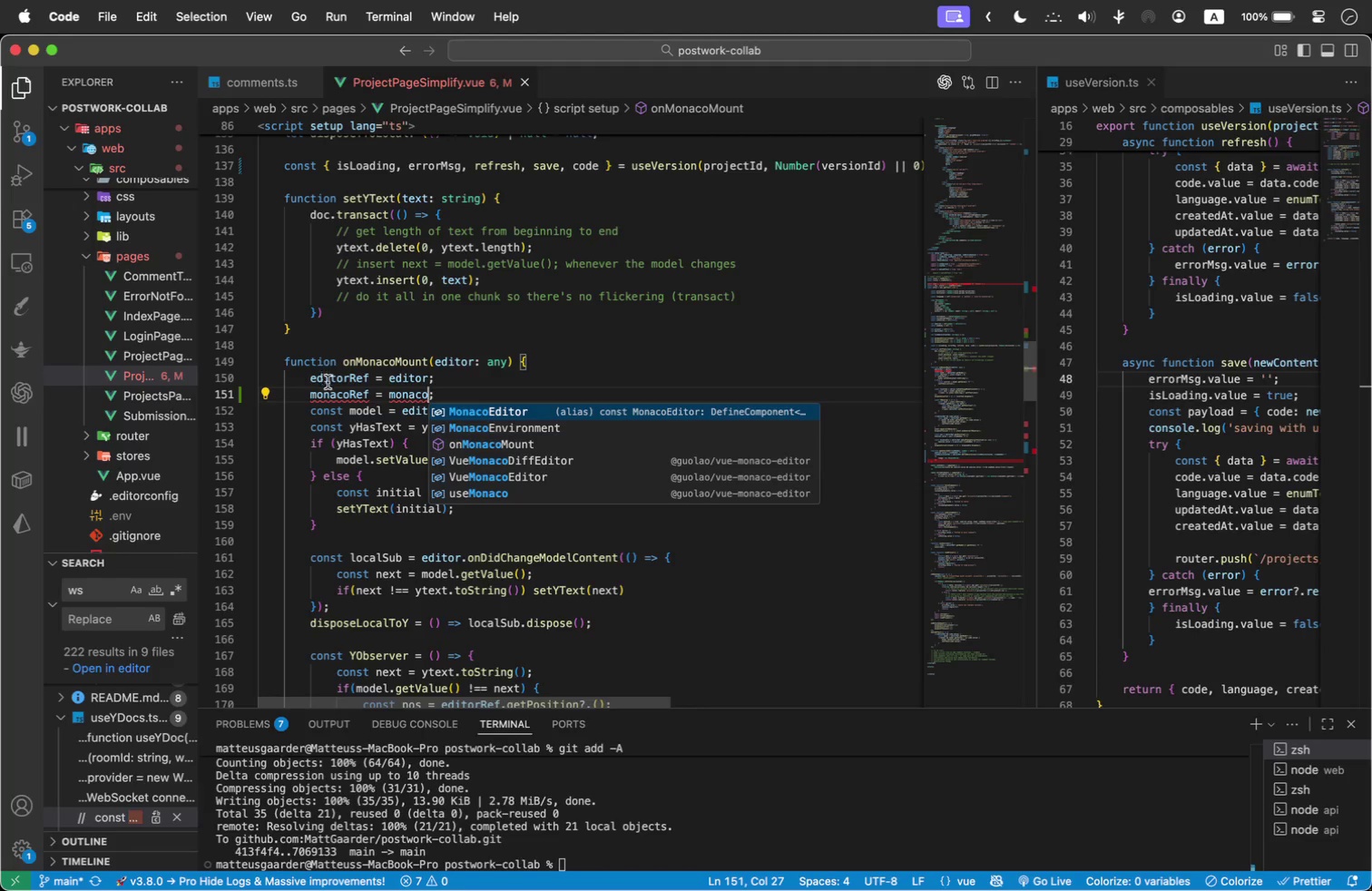 
left_click([410, 351])
 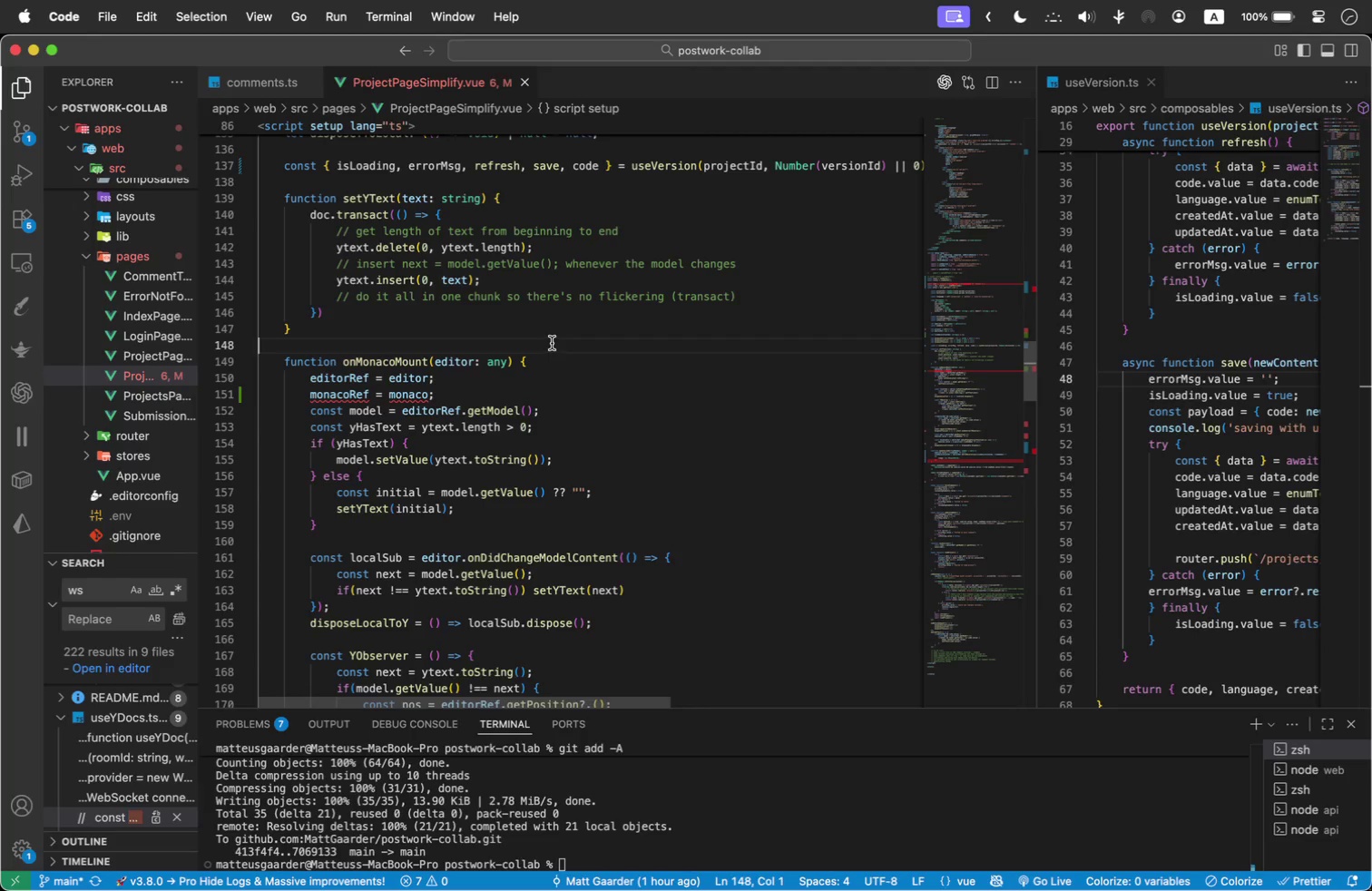 
wait(12.41)
 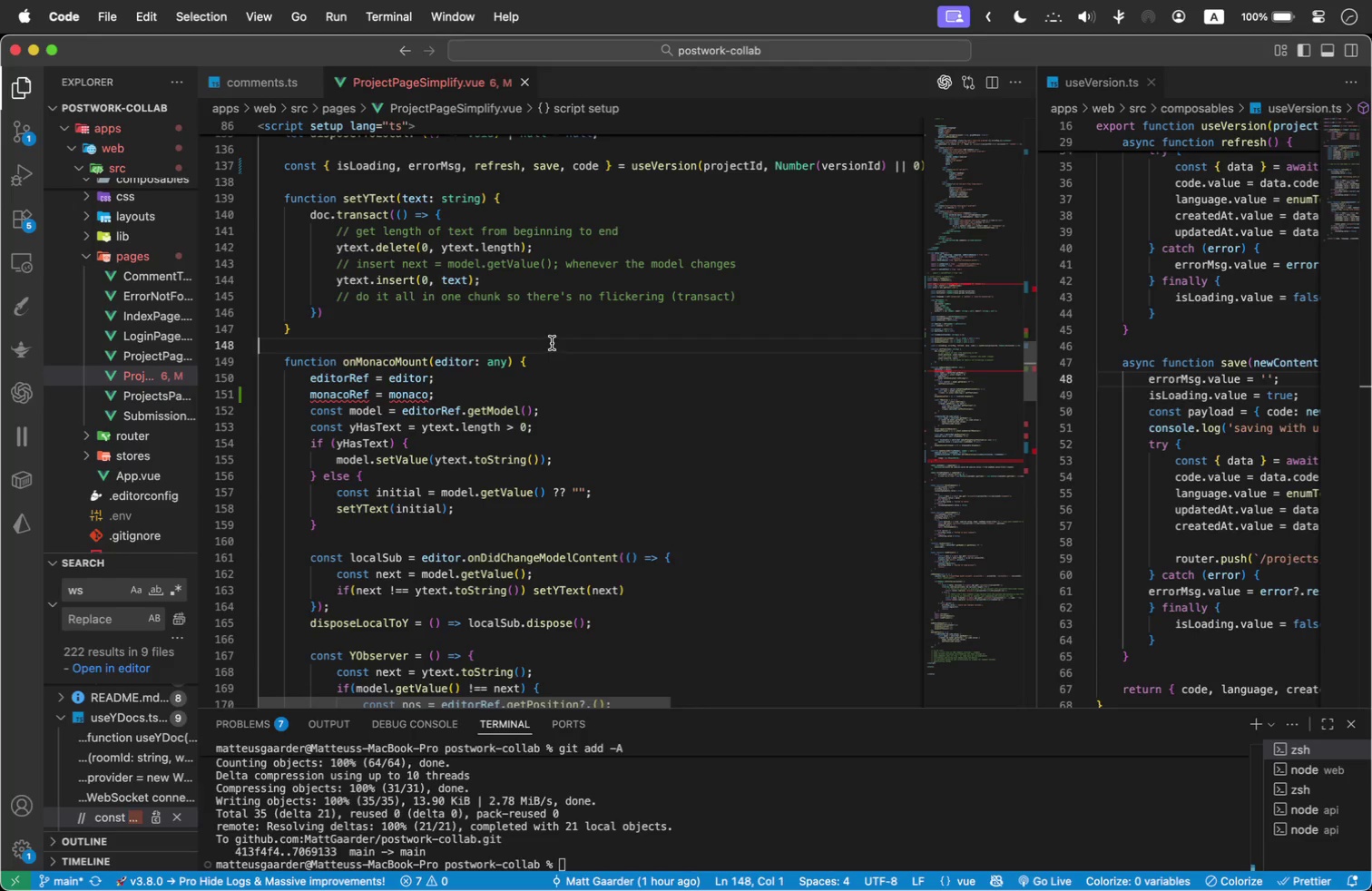 
scroll: coordinate [431, 310], scroll_direction: up, amount: 5.0
 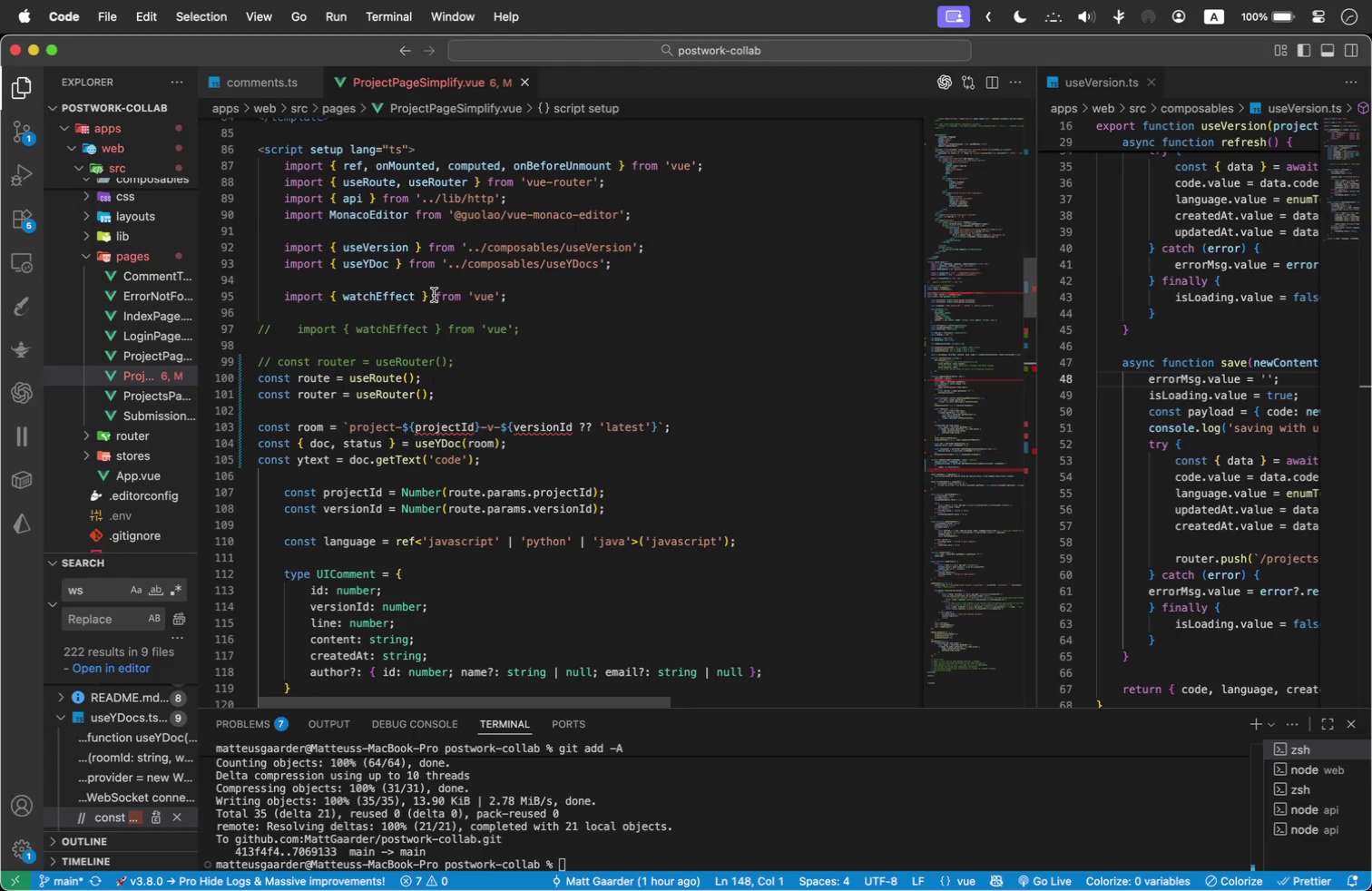 
wait(24.66)
 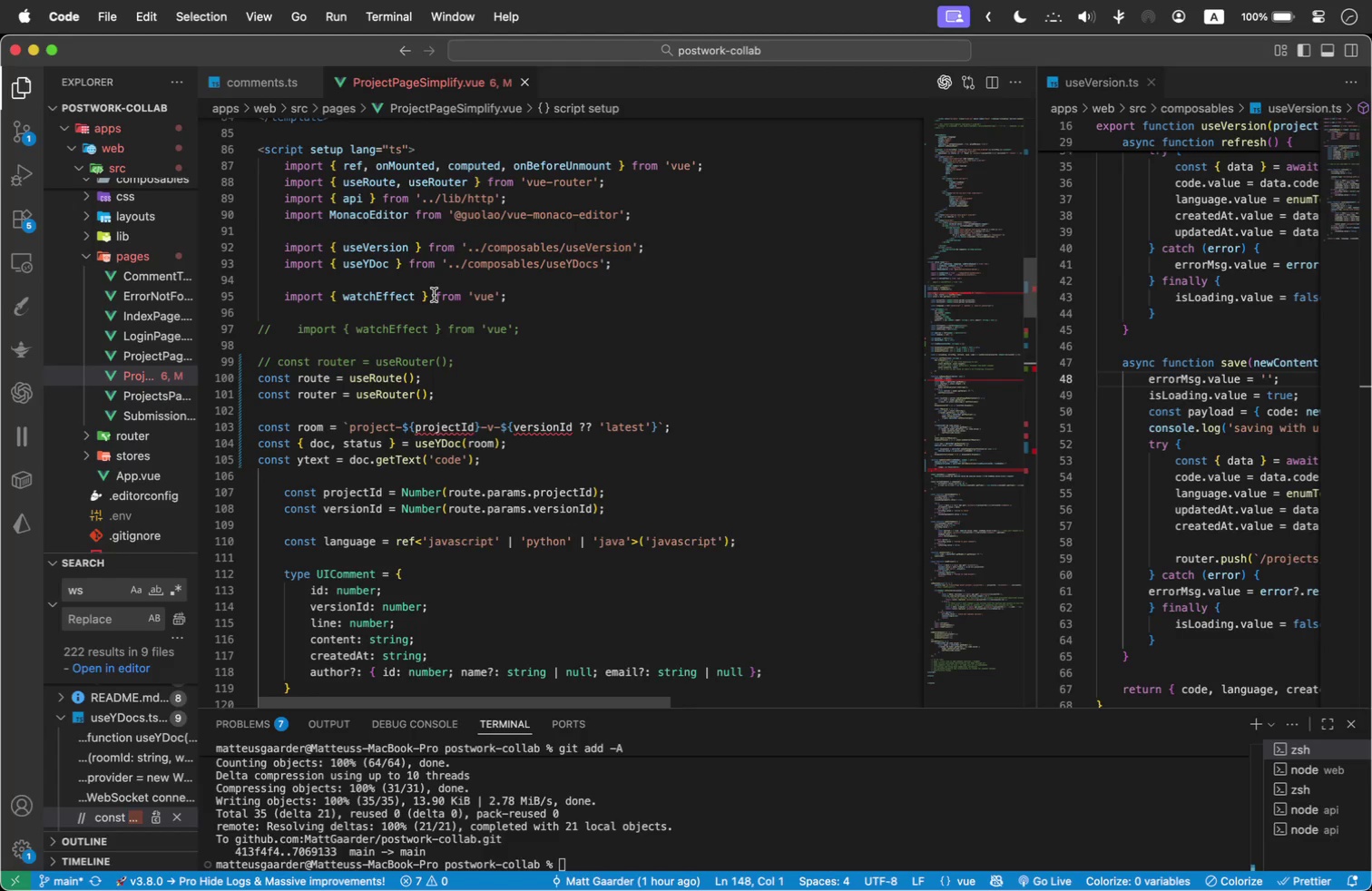 
scroll: coordinate [687, 381], scroll_direction: up, amount: 7.0
 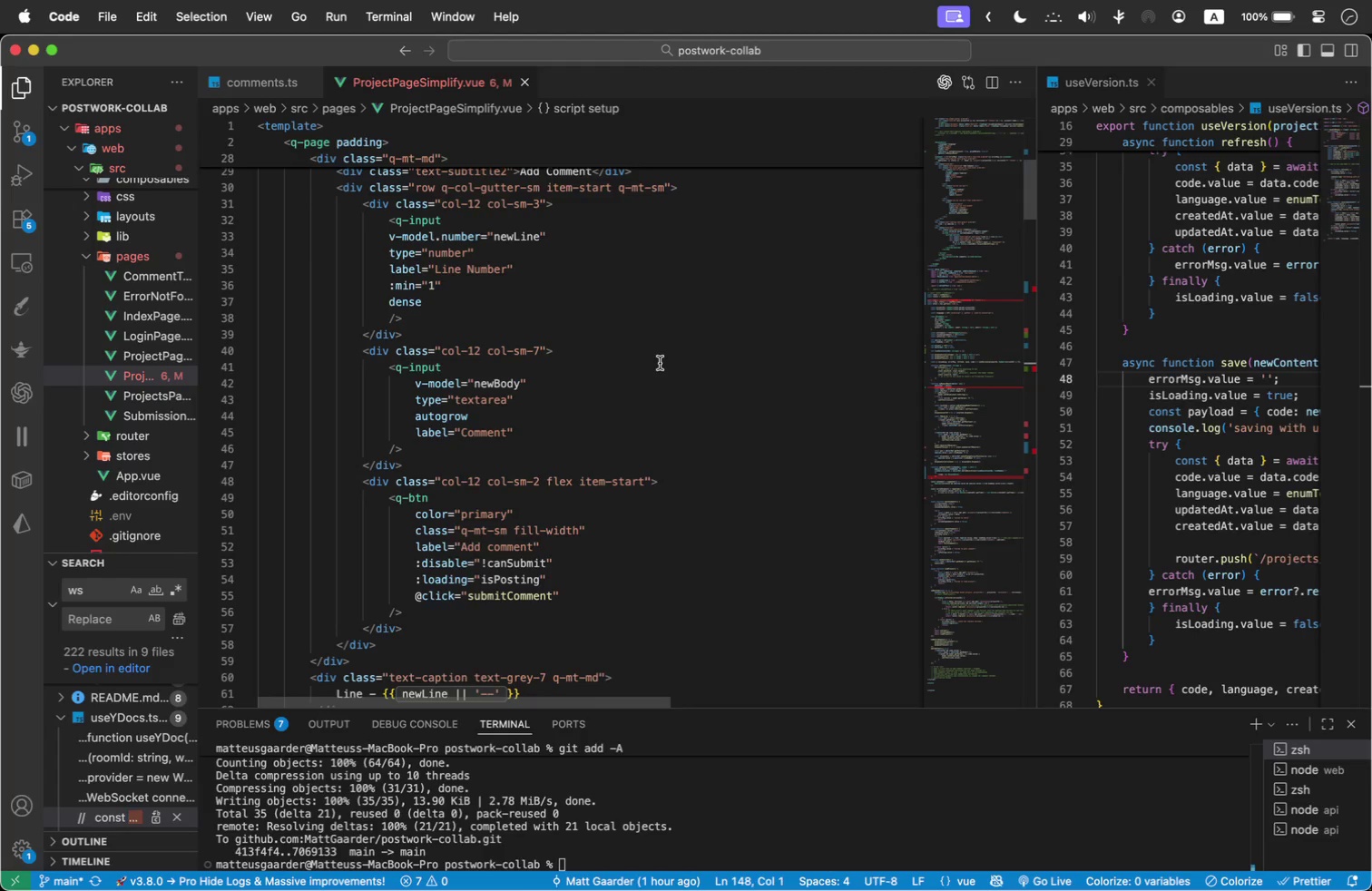 
wait(12.75)
 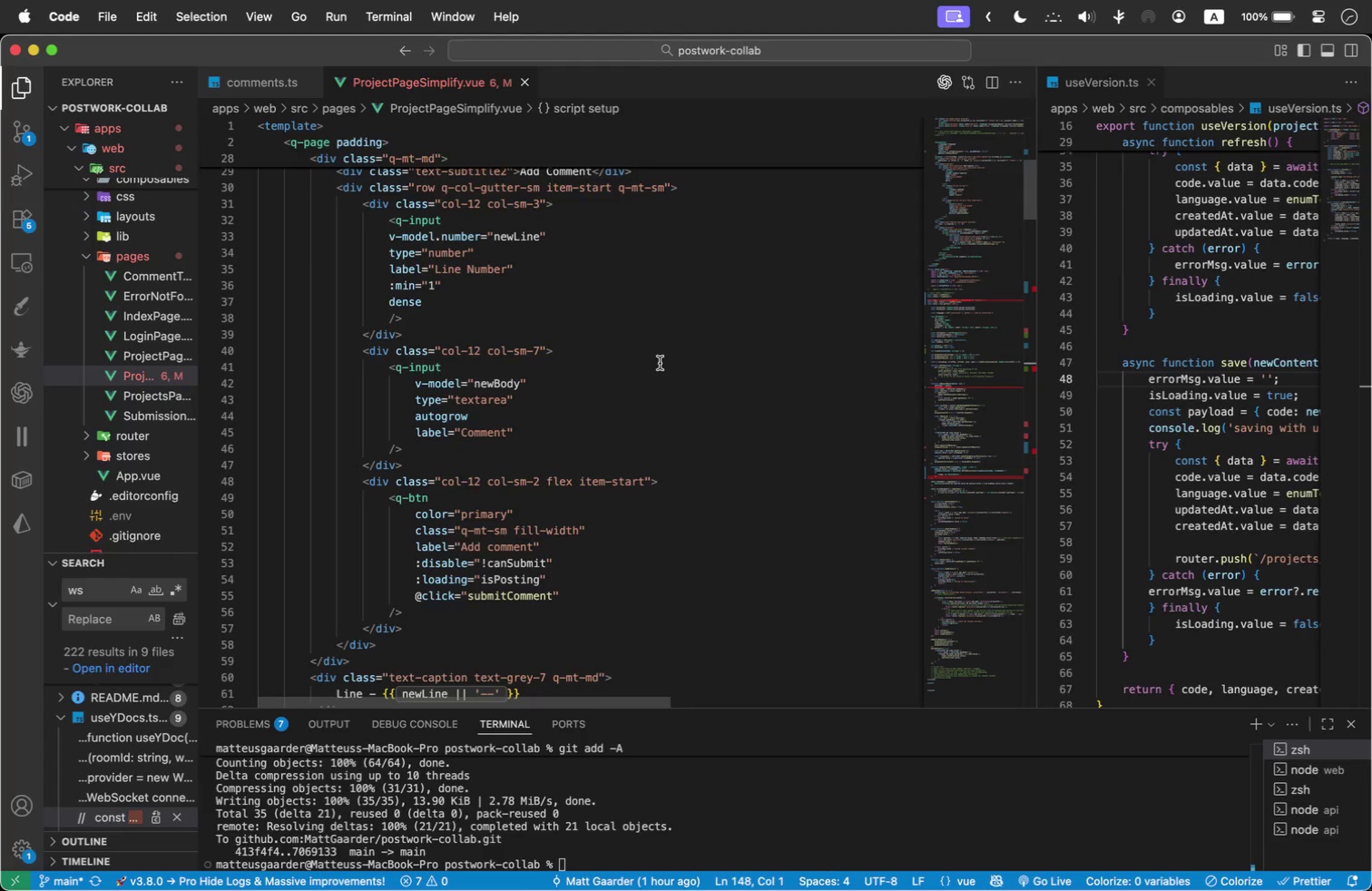 
scroll: coordinate [660, 363], scroll_direction: down, amount: 1.0
 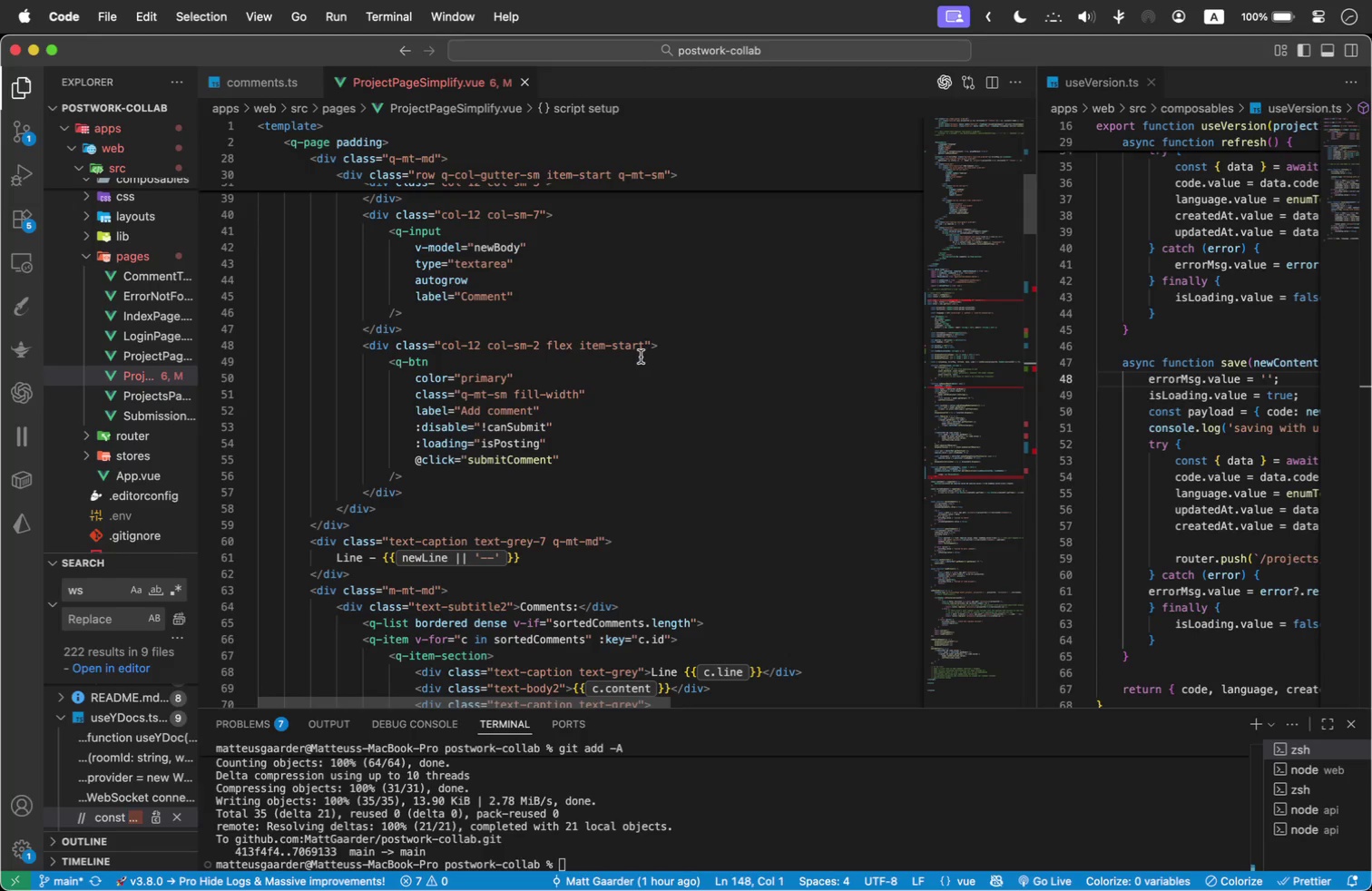 
wait(6.55)
 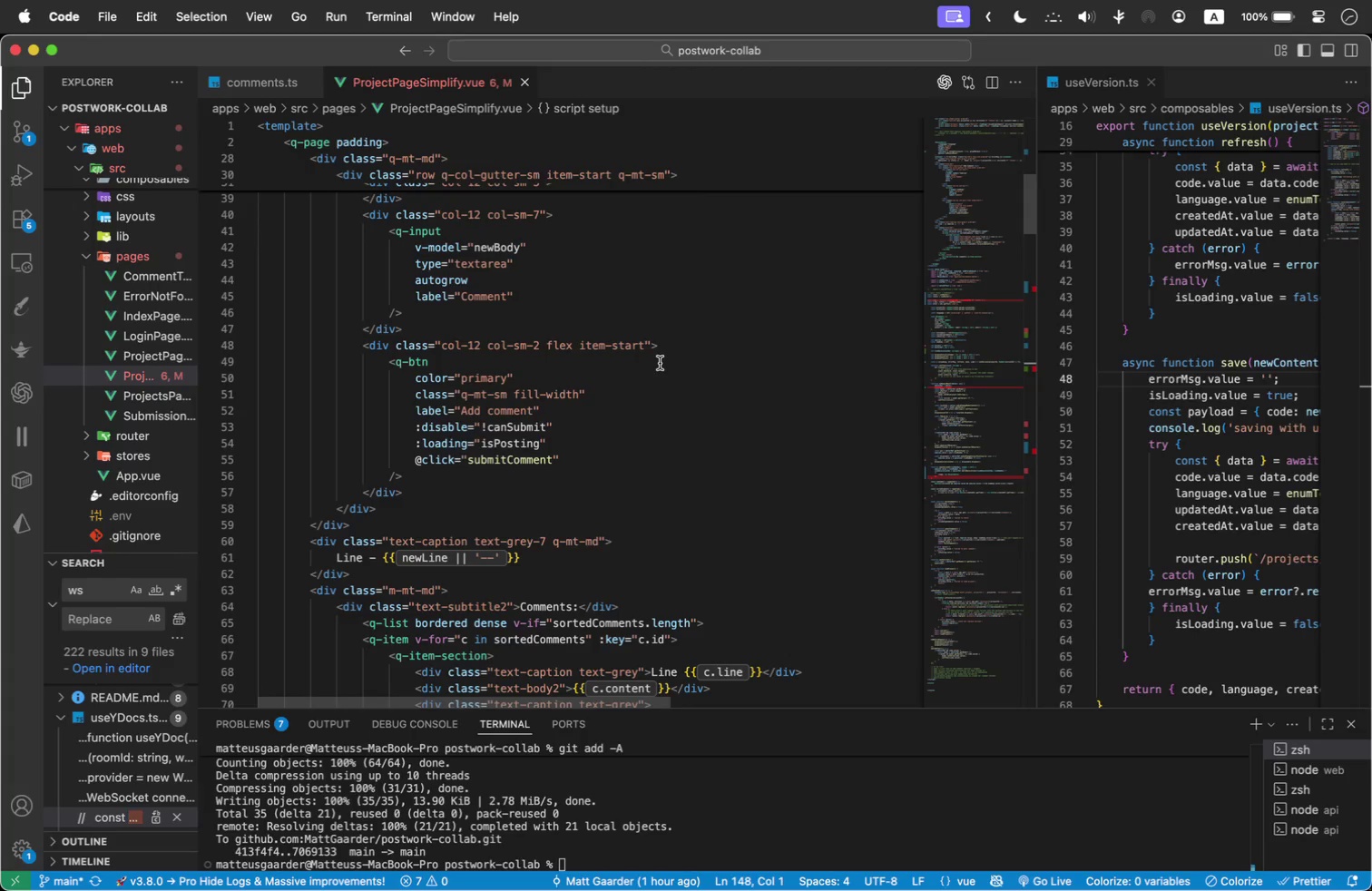 
scroll: coordinate [503, 333], scroll_direction: up, amount: 5.0
 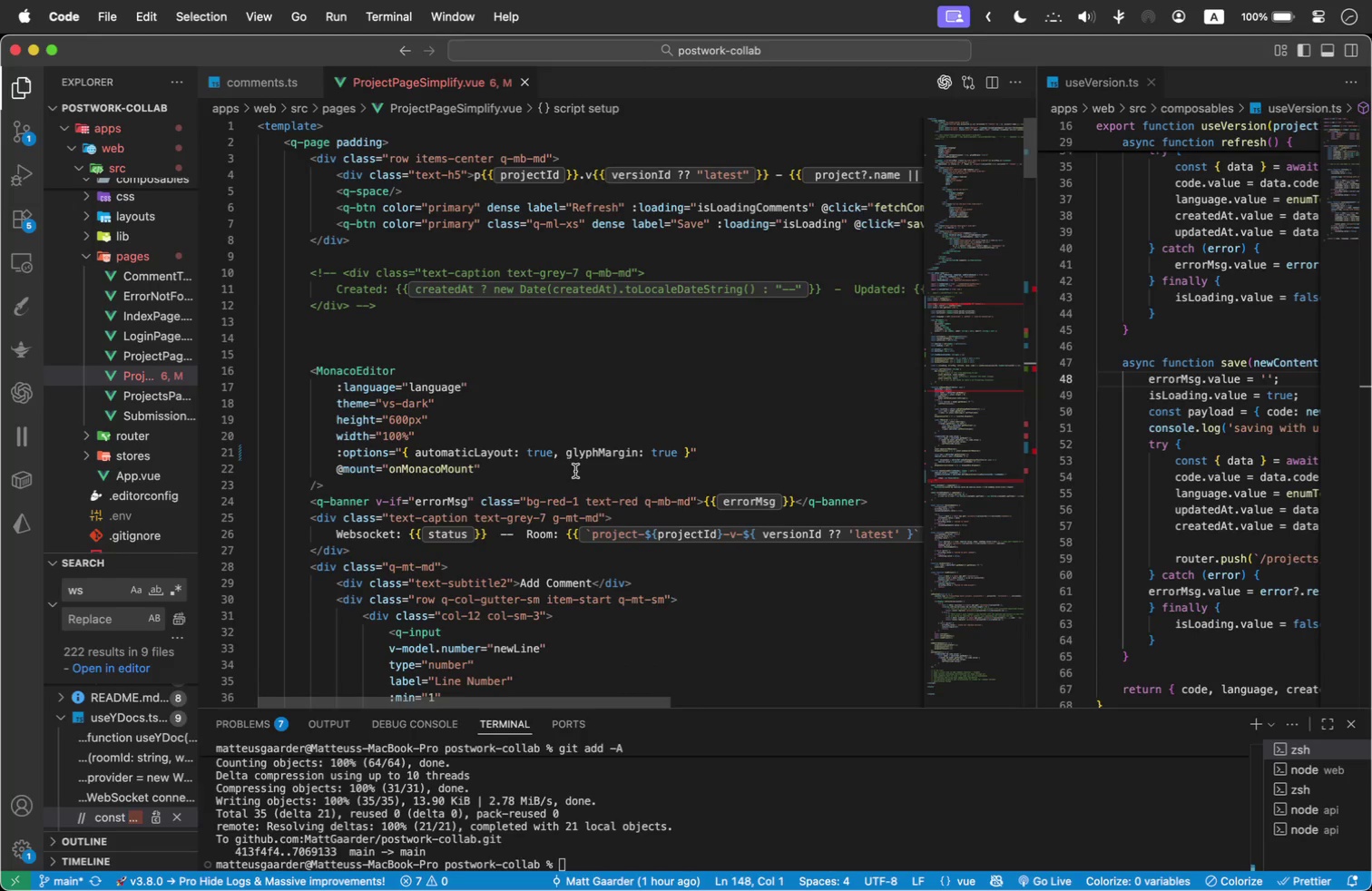 
scroll: coordinate [554, 436], scroll_direction: down, amount: 31.0
 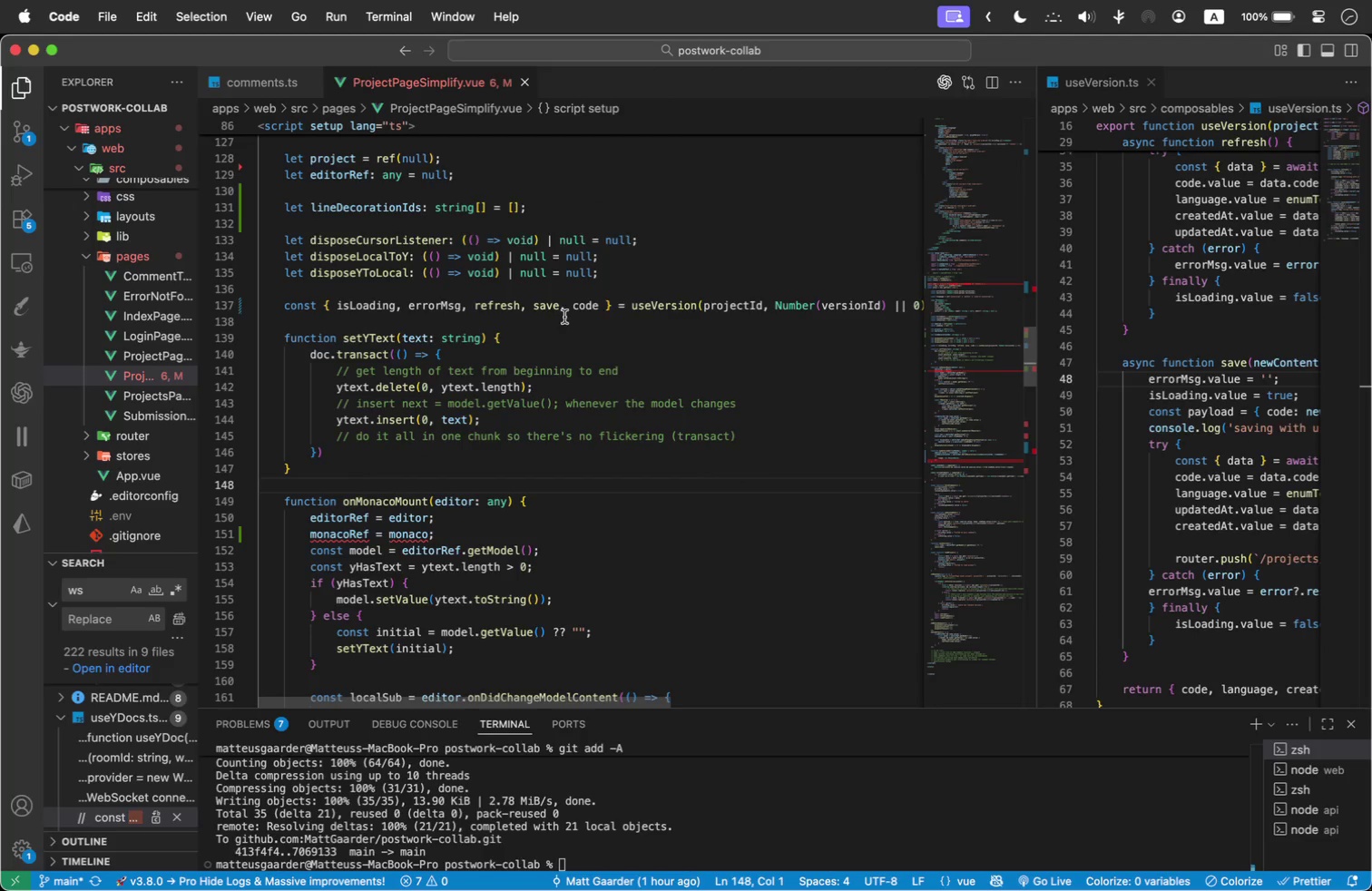 
left_click([470, 325])
 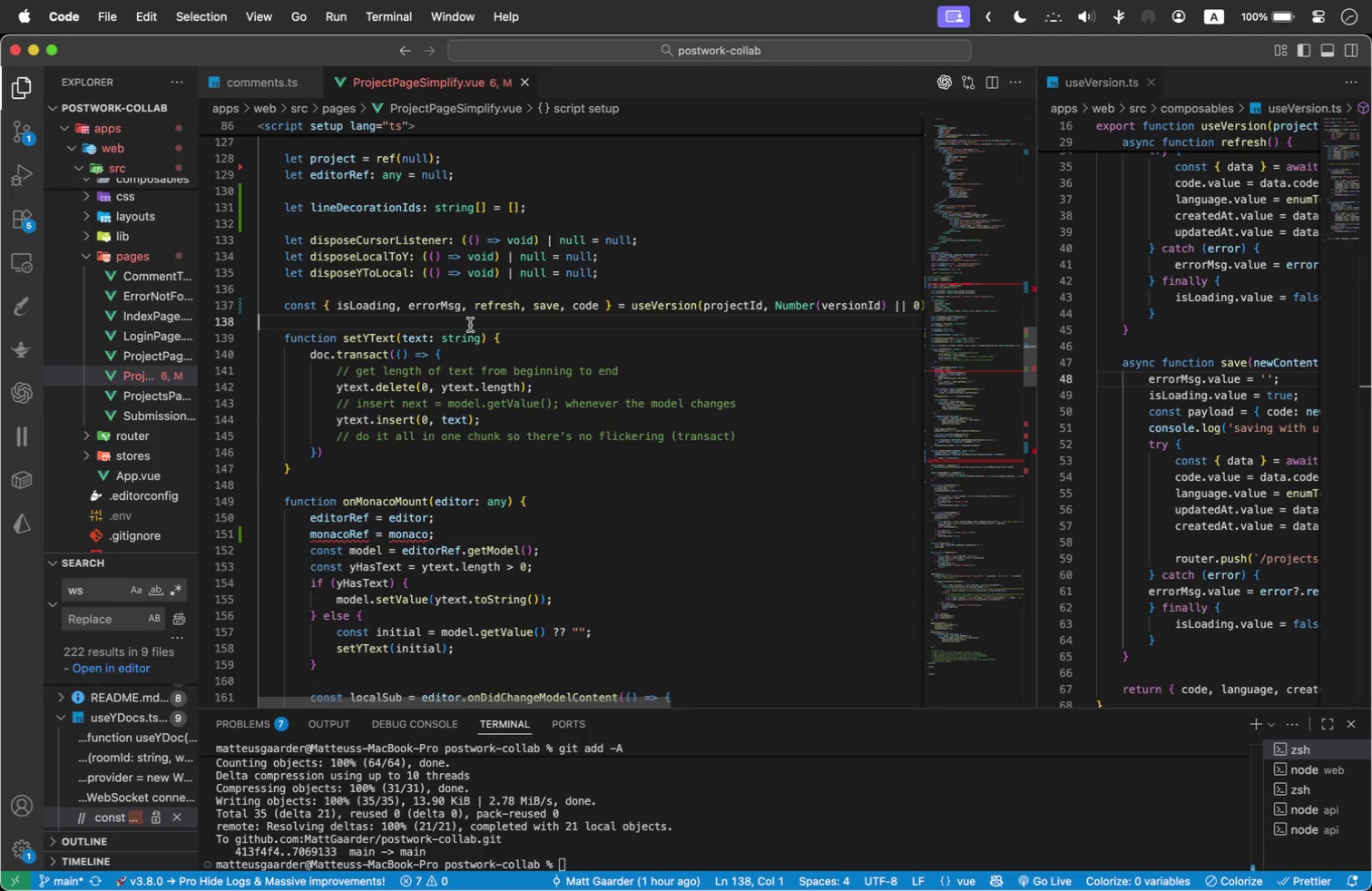 
key(Enter)
 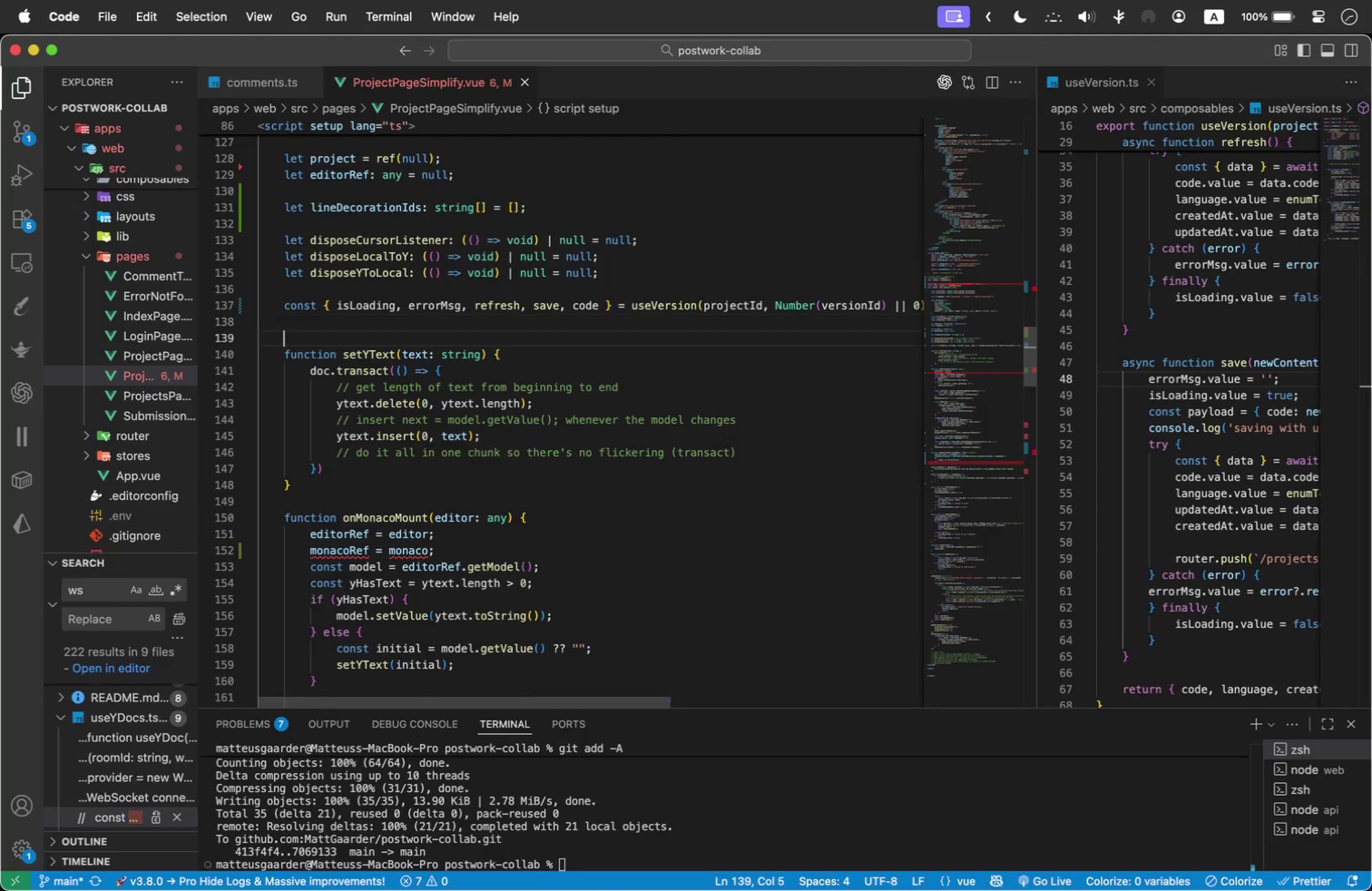 
key(Enter)
 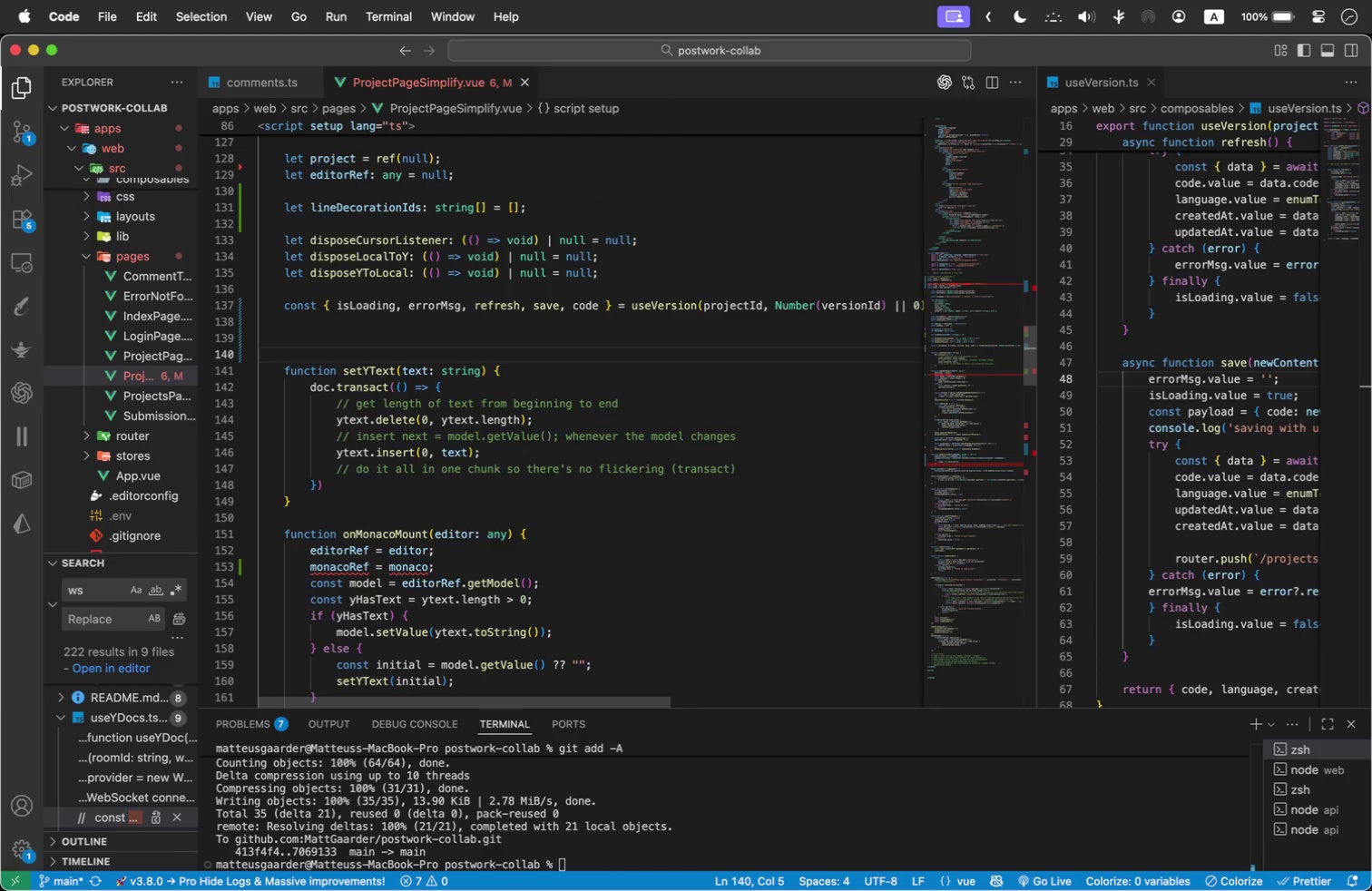 
key(ArrowUp)
 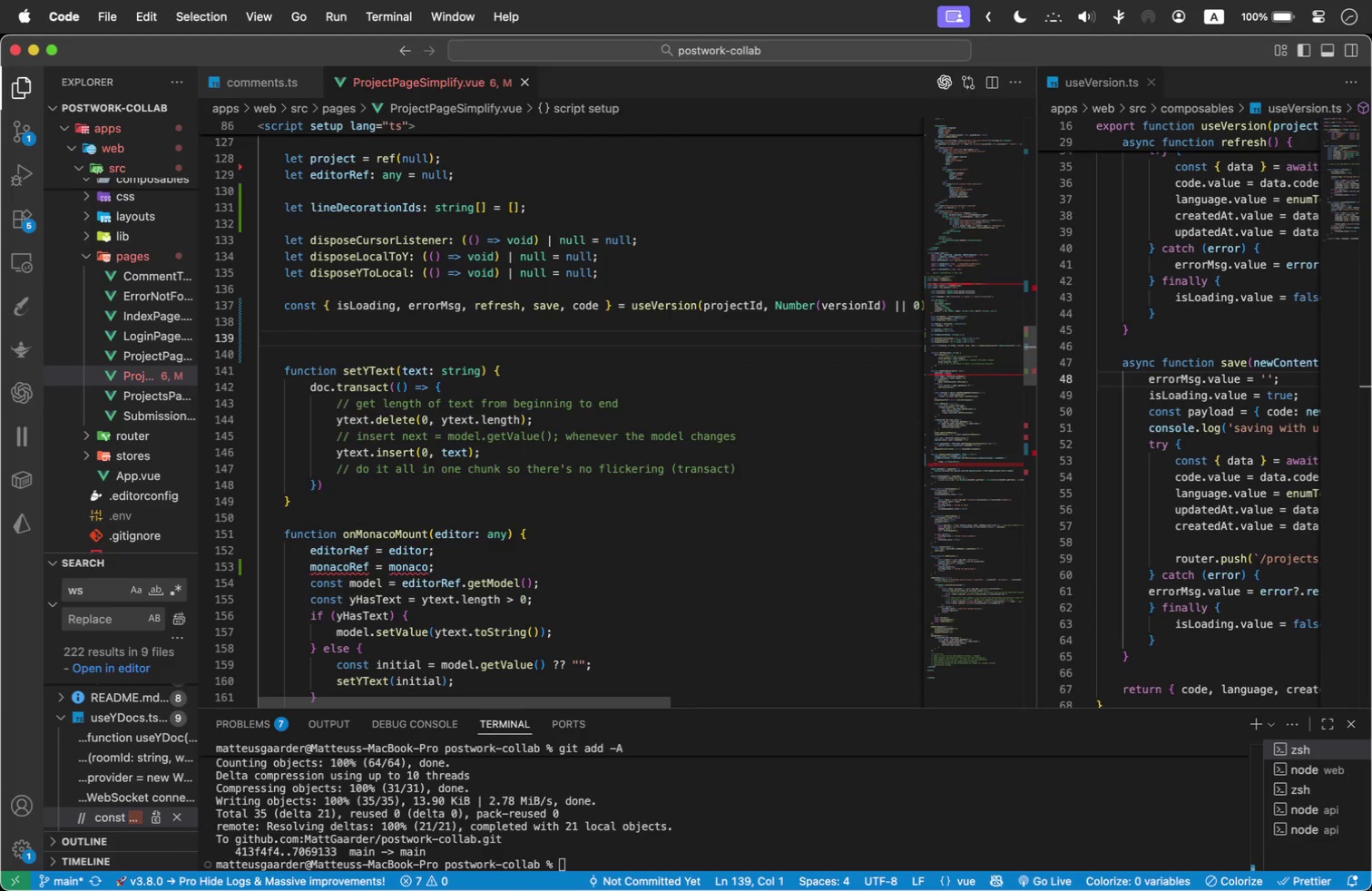 
key(Tab)
type(let monaco)
 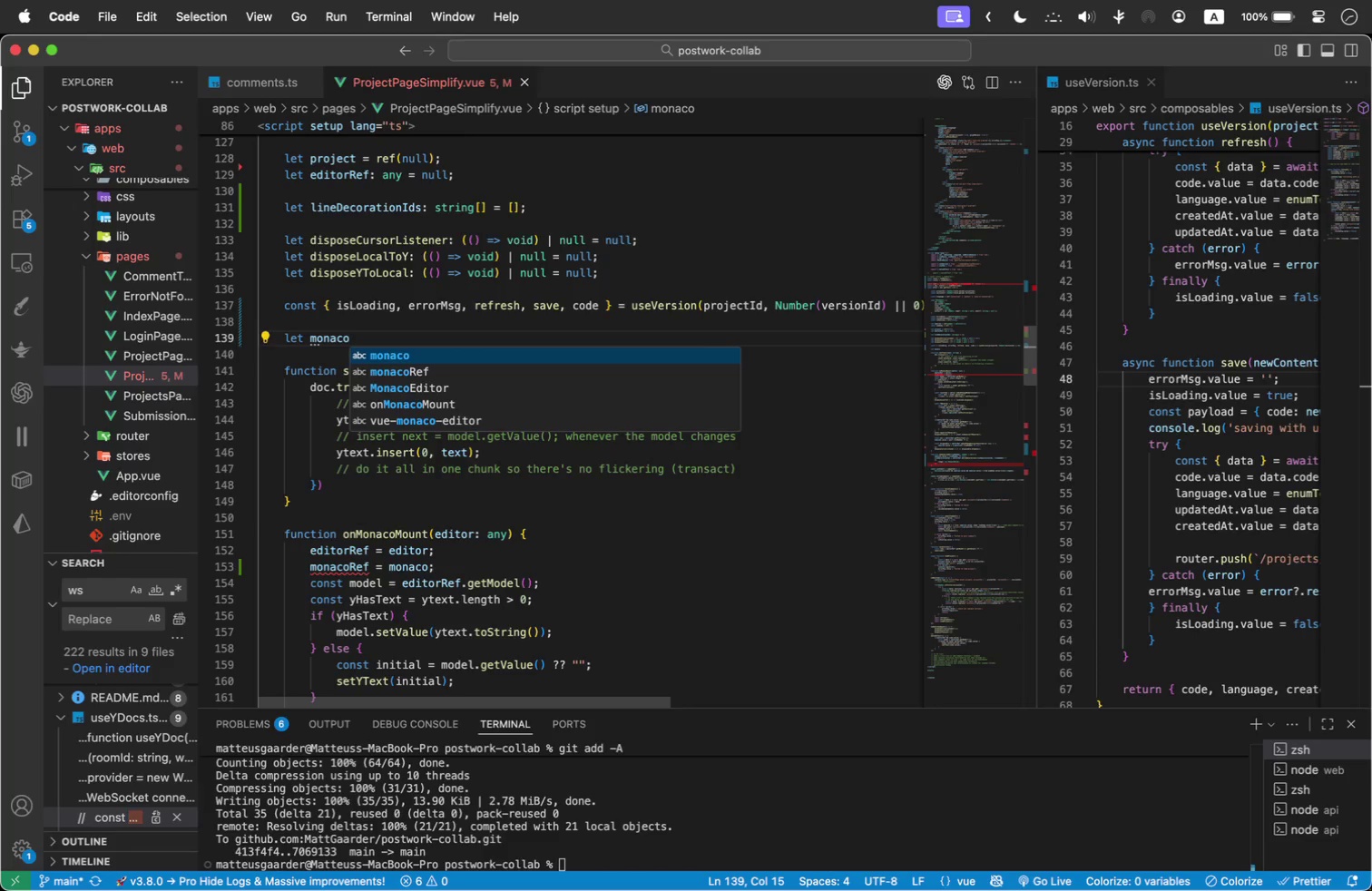 
key(ArrowDown)
 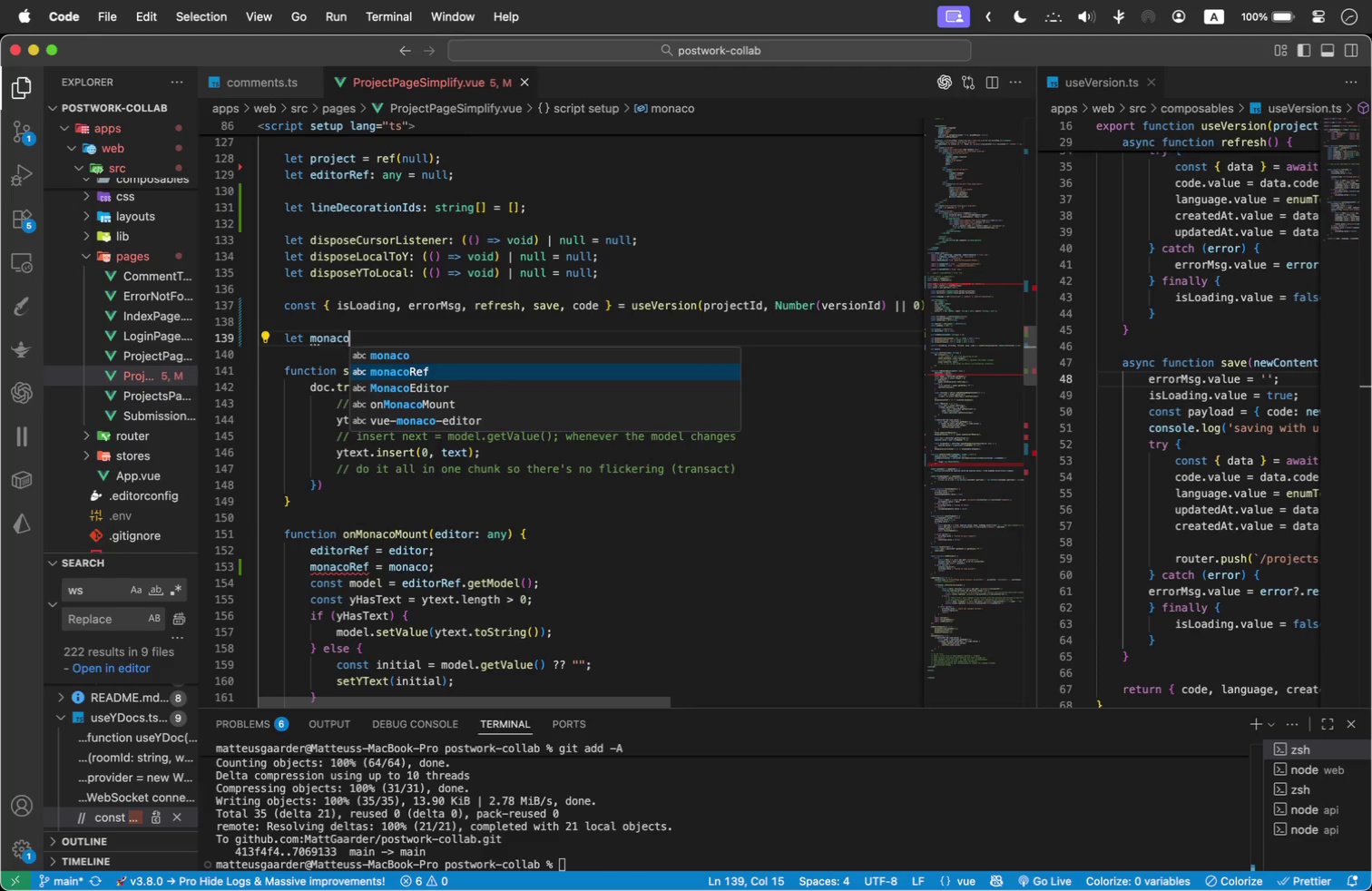 
key(Enter)
 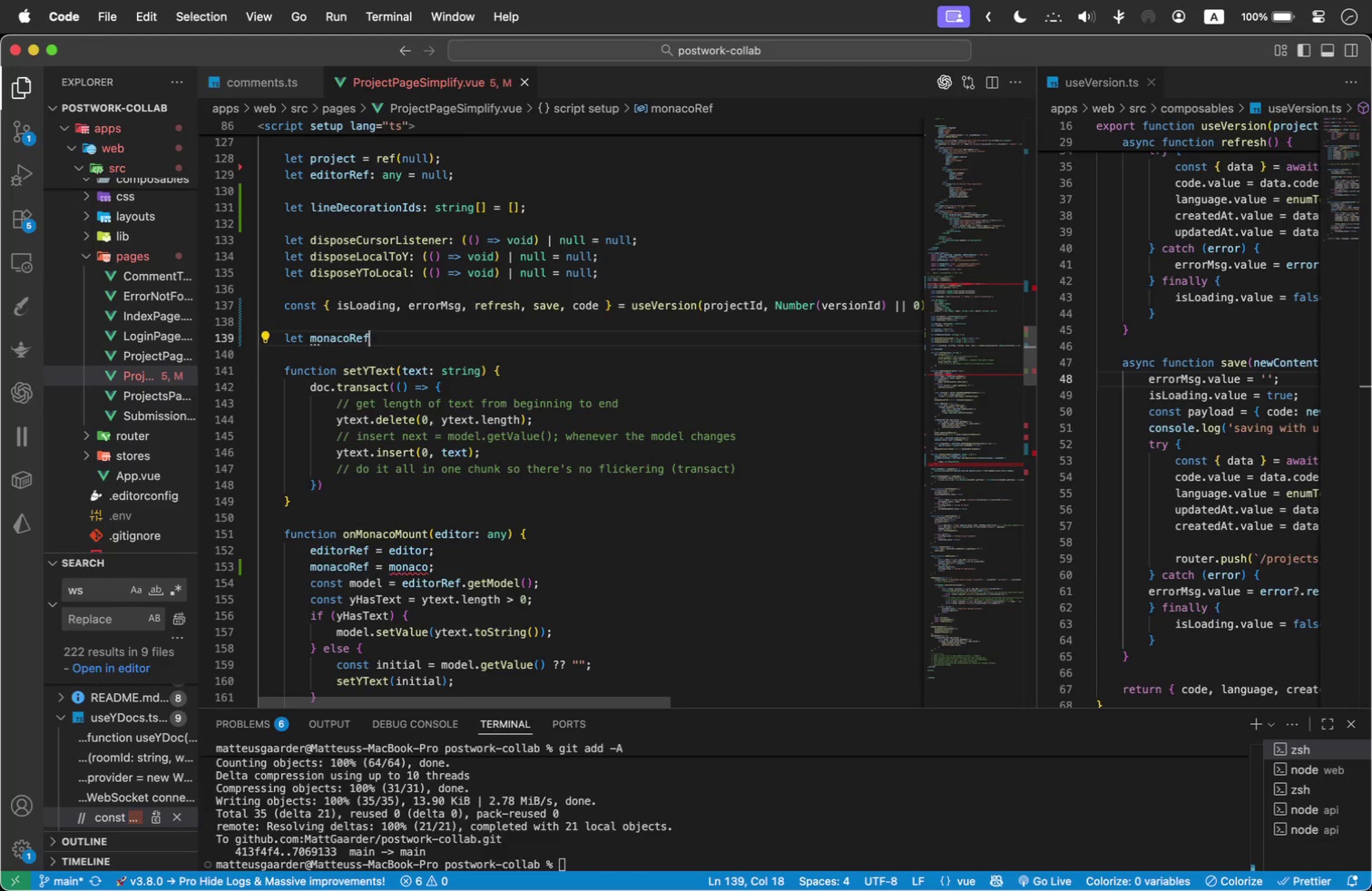 
wait(5.74)
 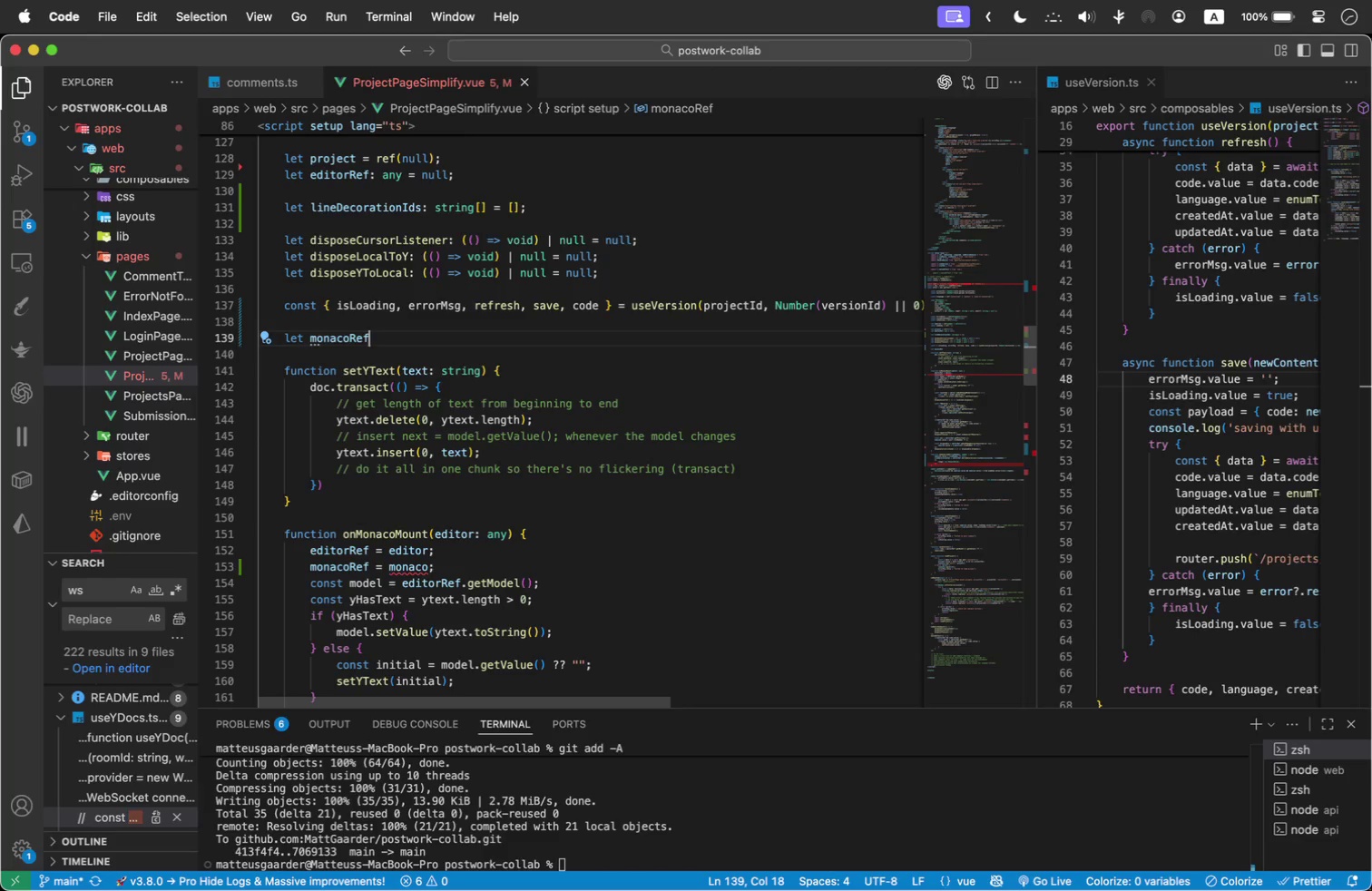 
type(: any = null;)
 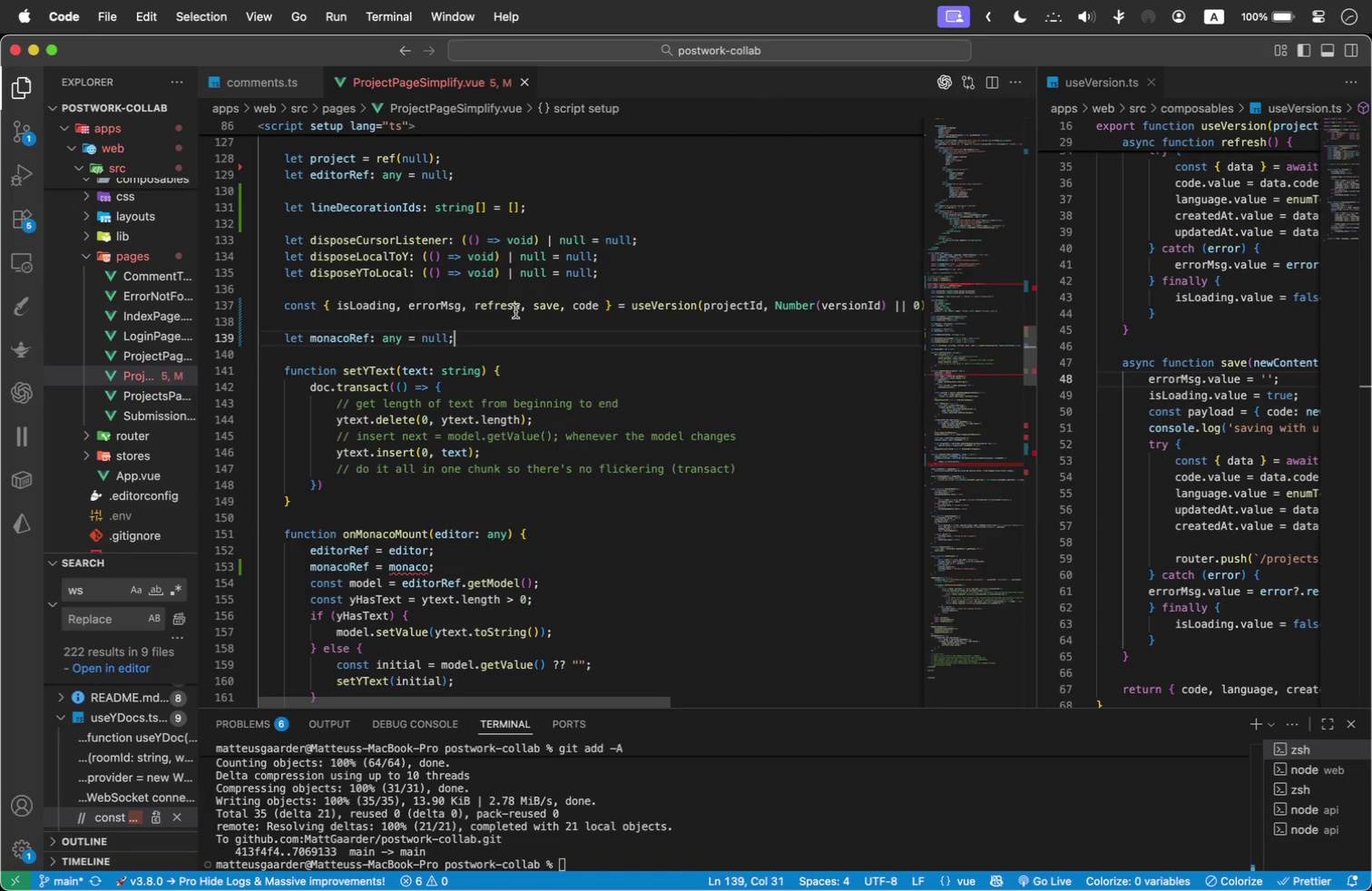 
mouse_move([439, 227])
 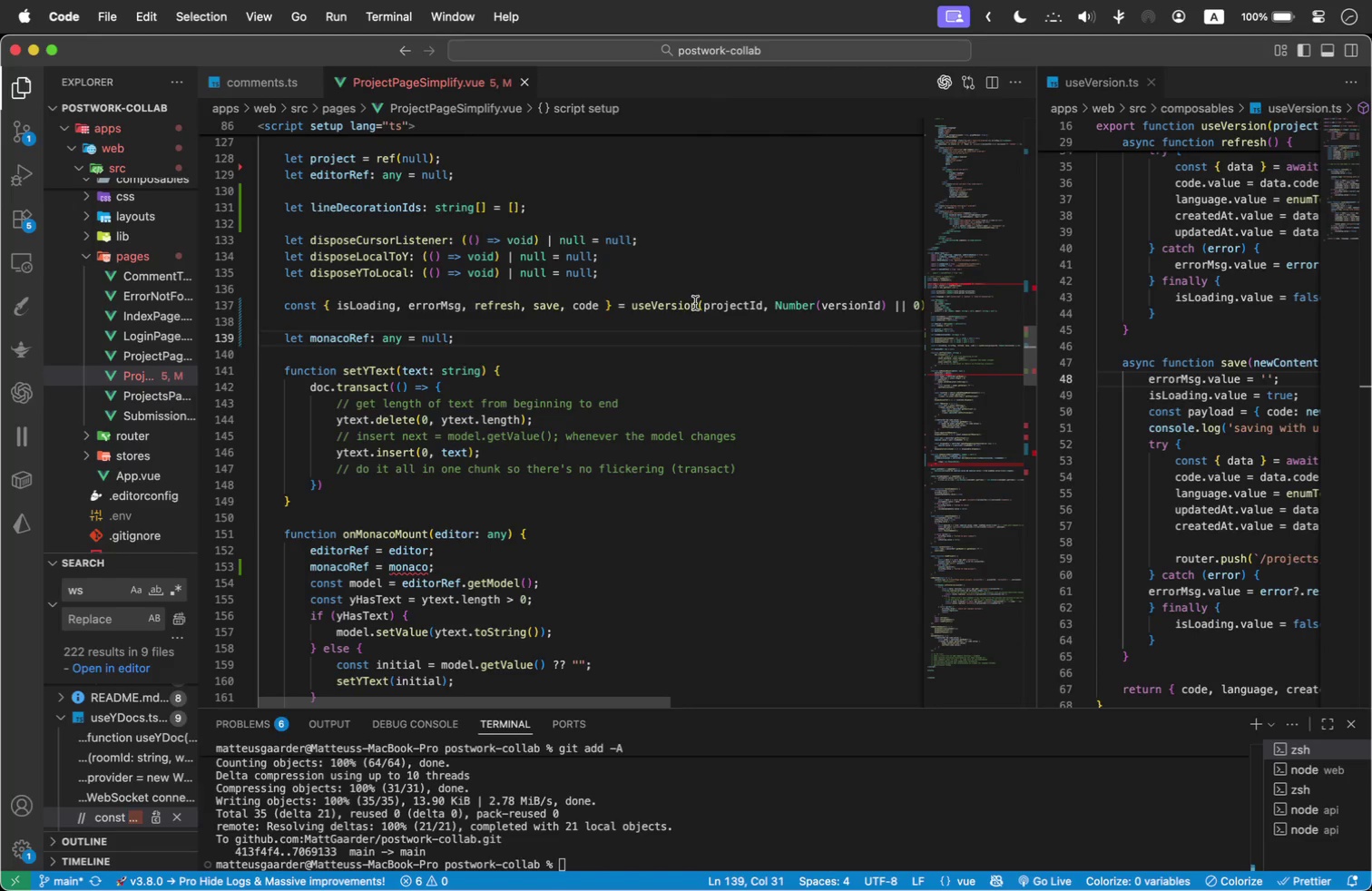 
key(Enter)
 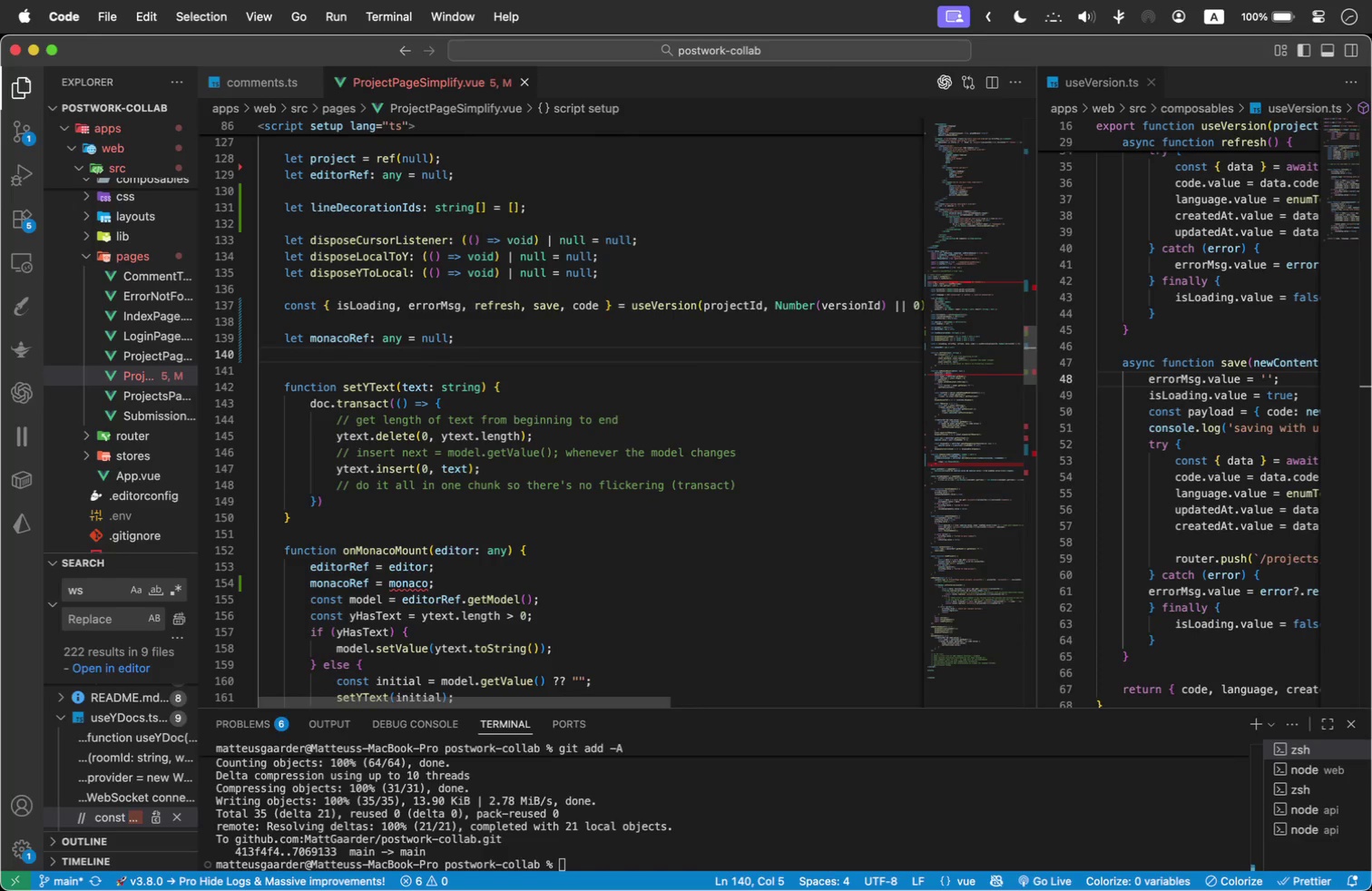 
type(let wid)
key(Backspace)
key(Backspace)
key(Backspace)
key(Backspace)
key(Backspace)
key(Backspace)
key(Backspace)
 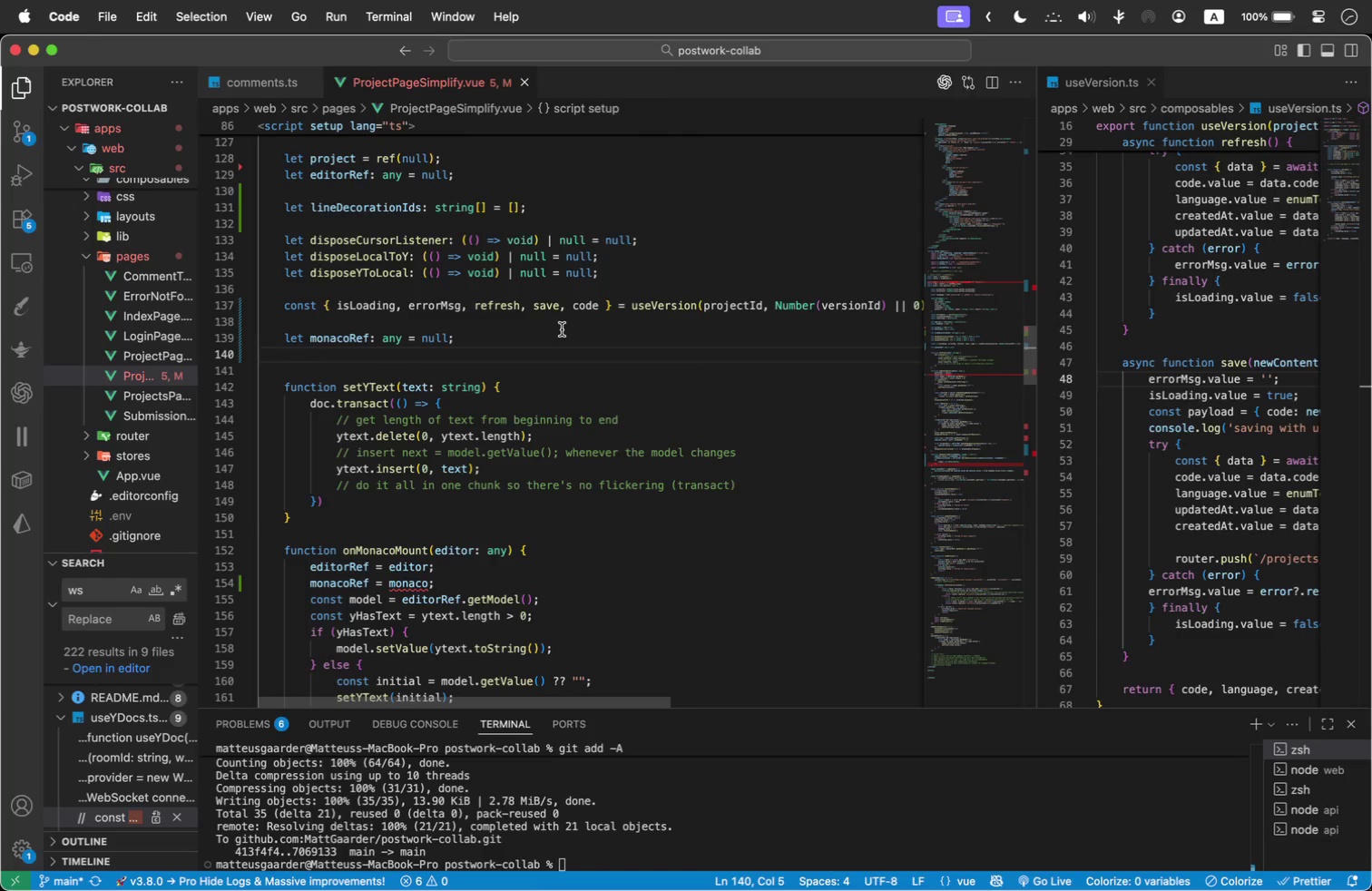 
scroll: coordinate [562, 329], scroll_direction: down, amount: 2.0
 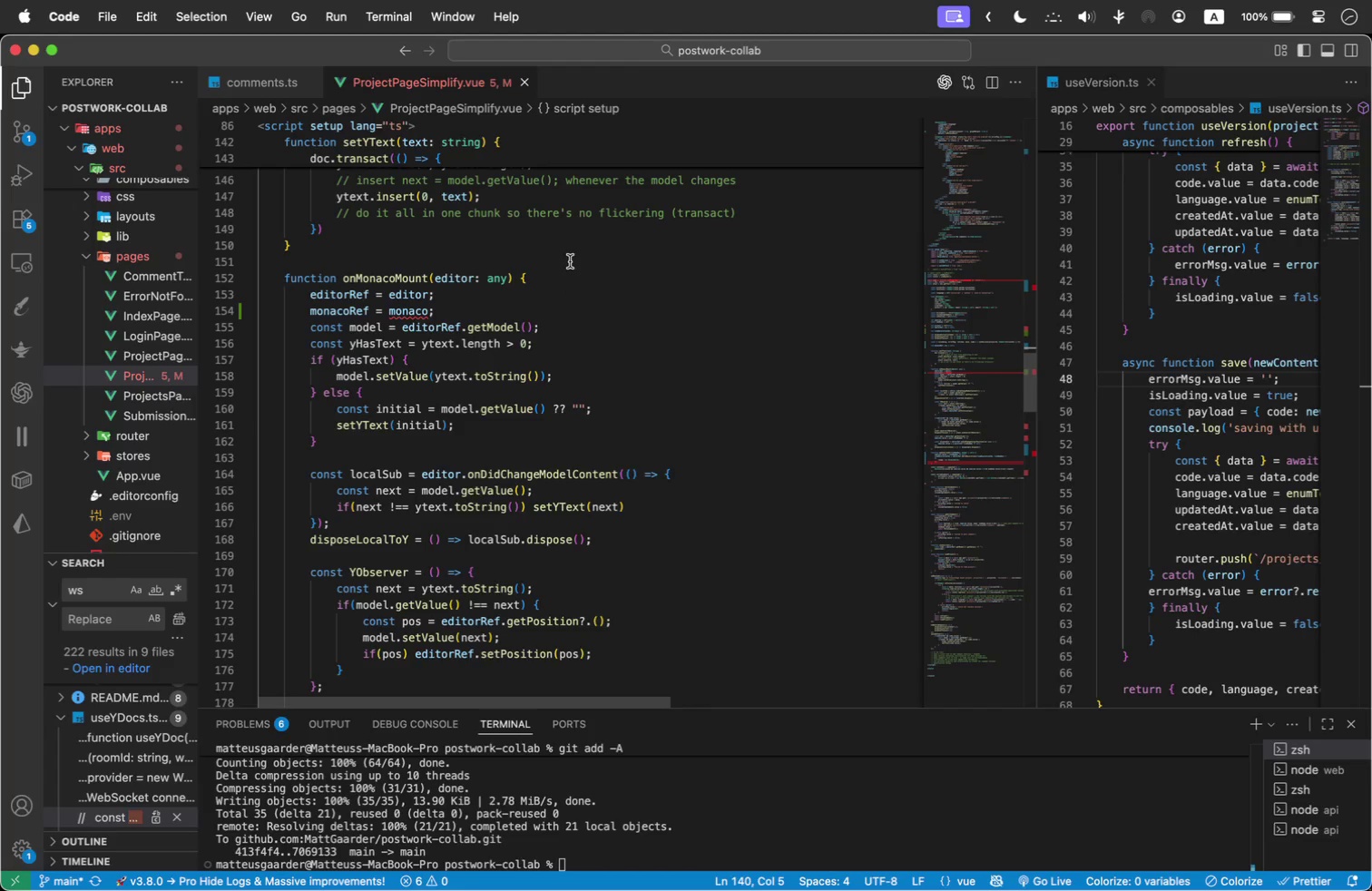 
wait(22.17)
 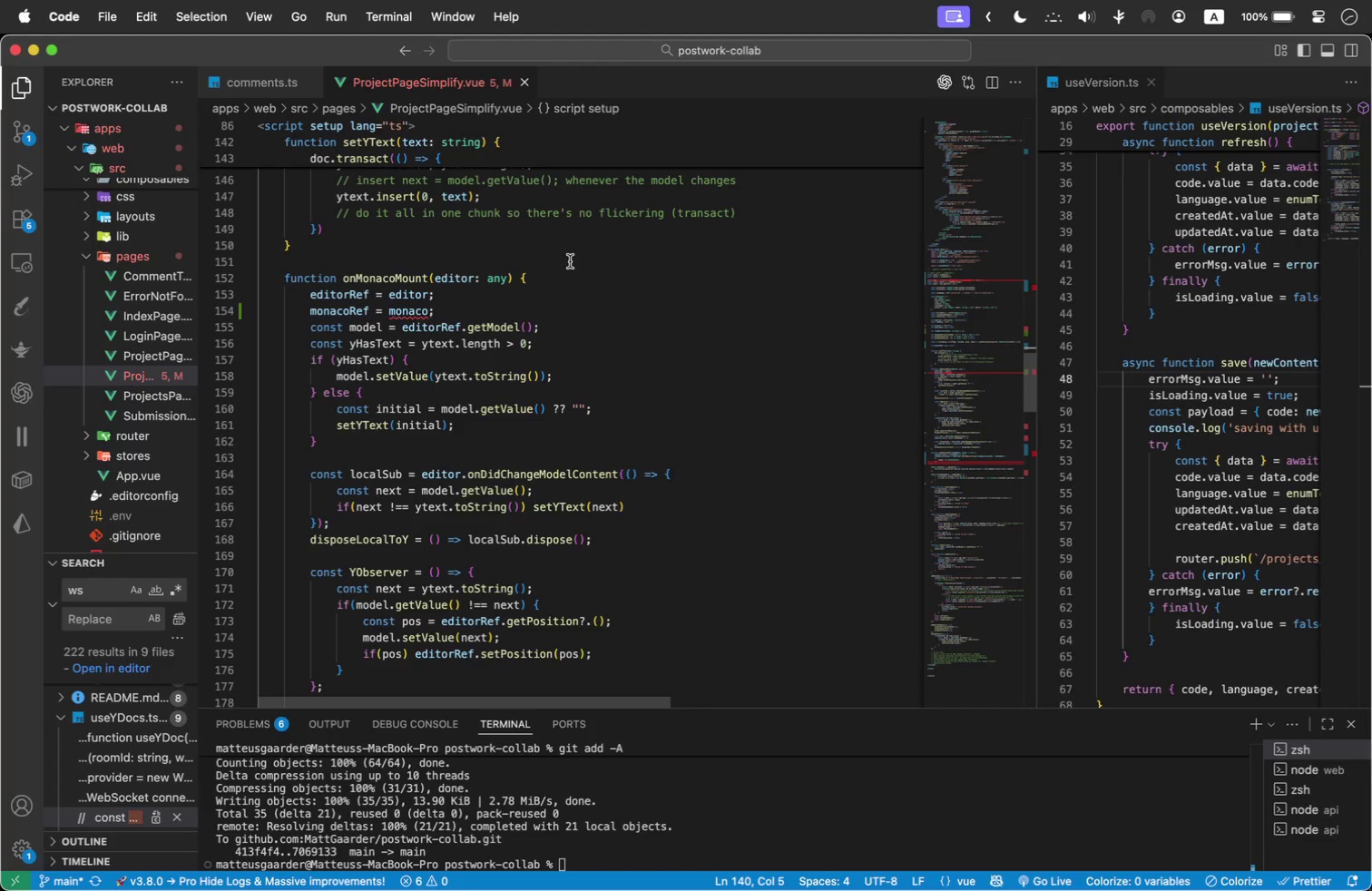 
left_click([507, 283])
 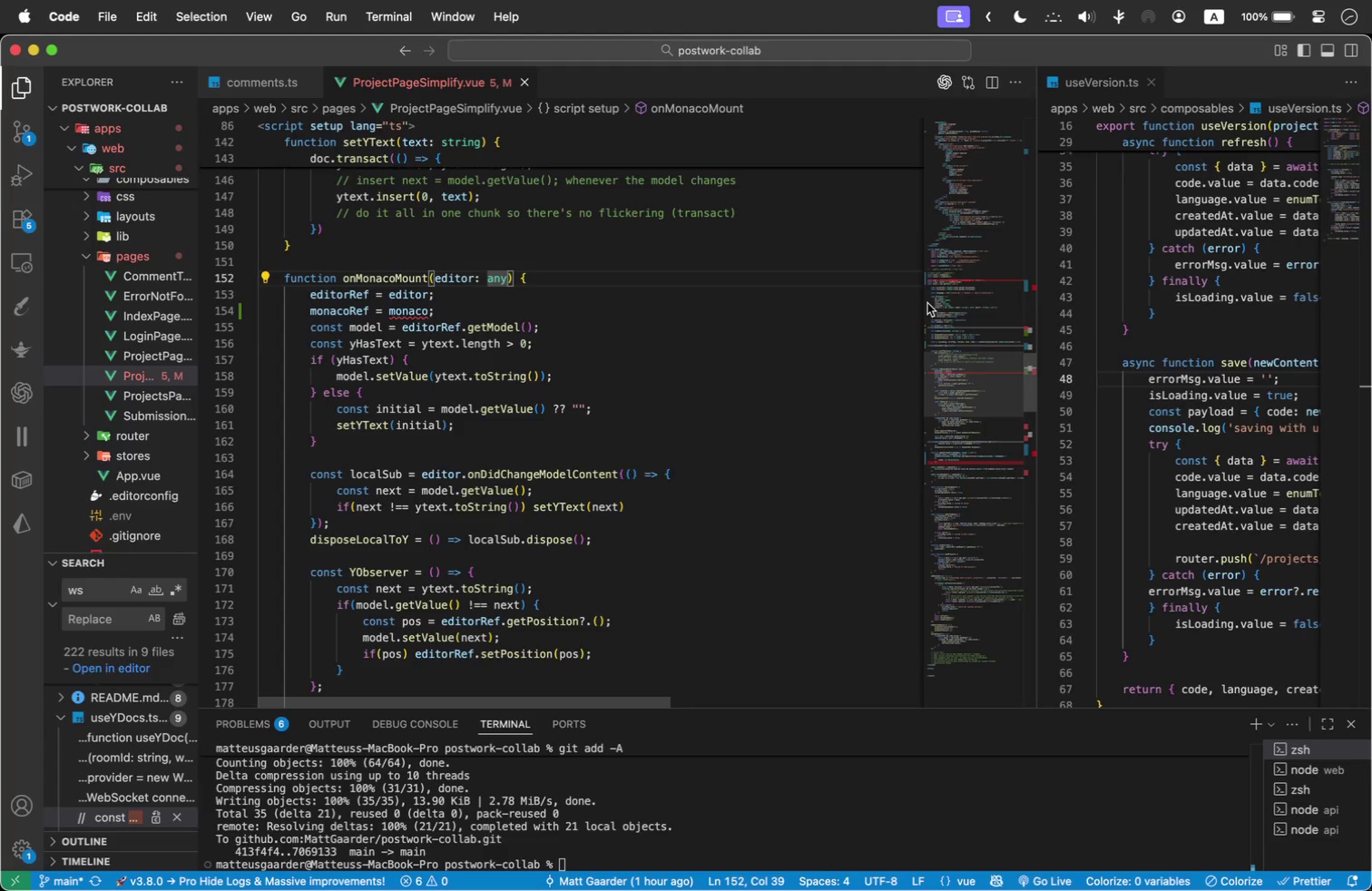 
type(, monaco: any)
 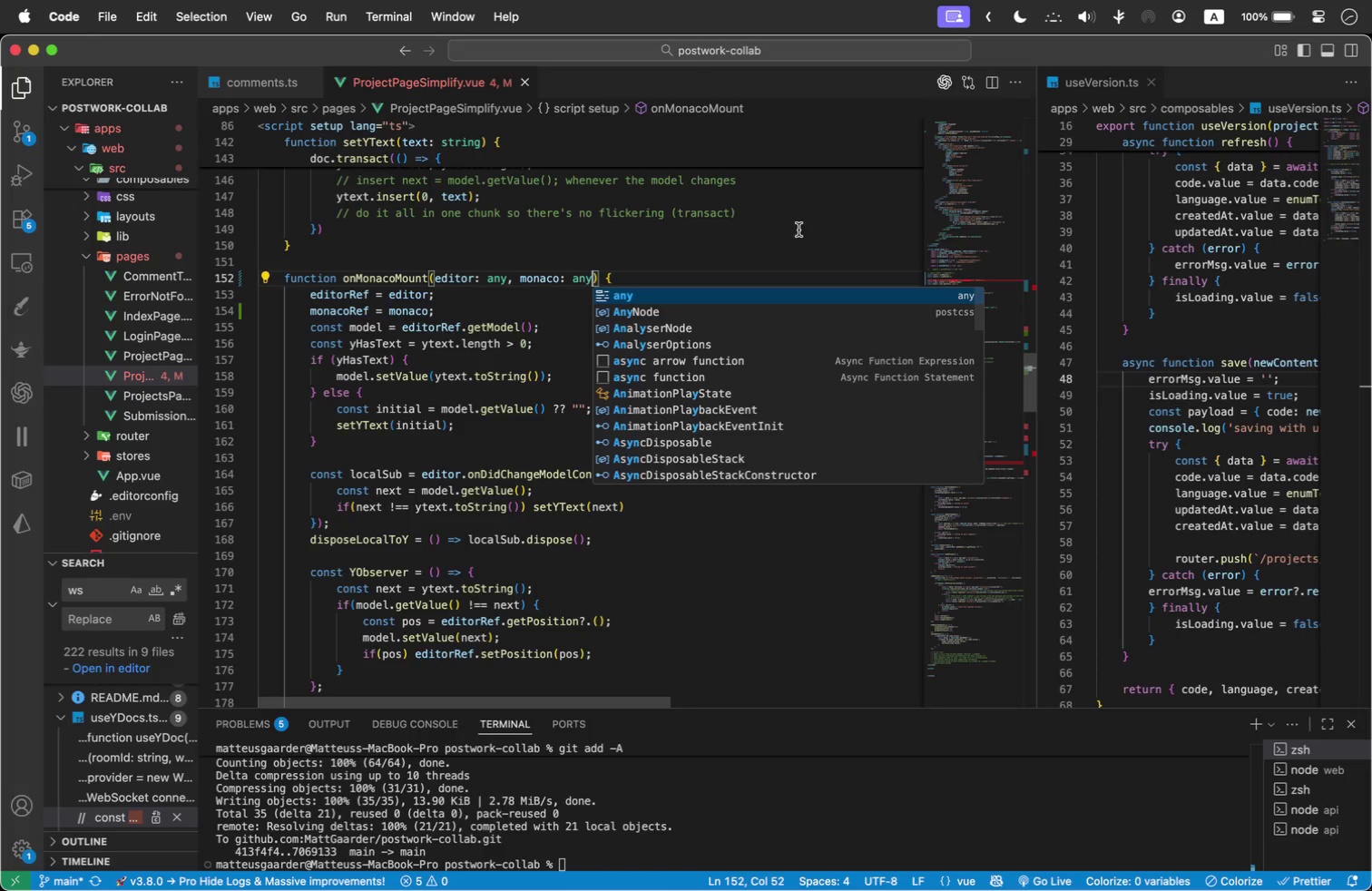 
left_click([533, 261])
 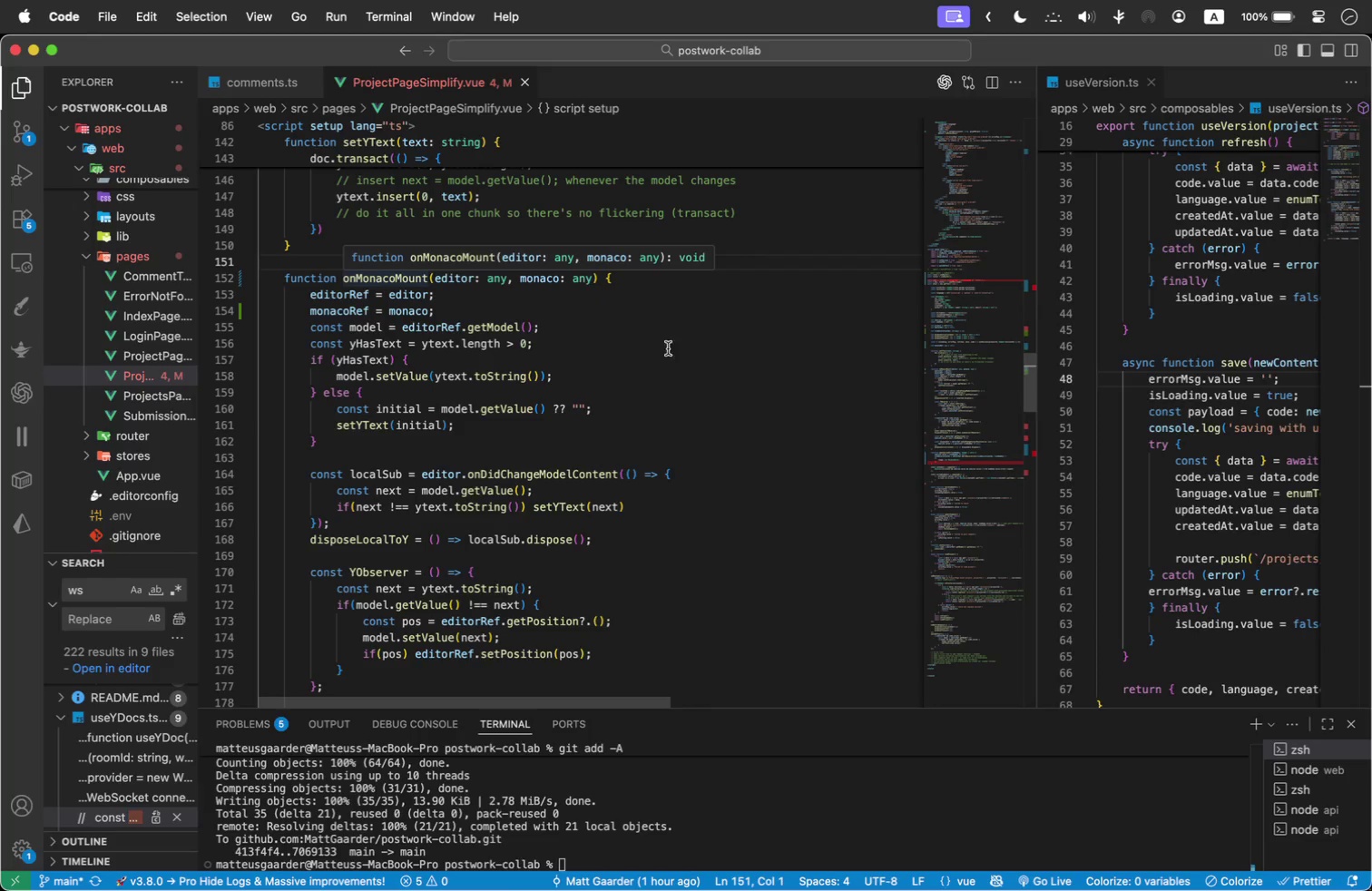 
wait(10.86)
 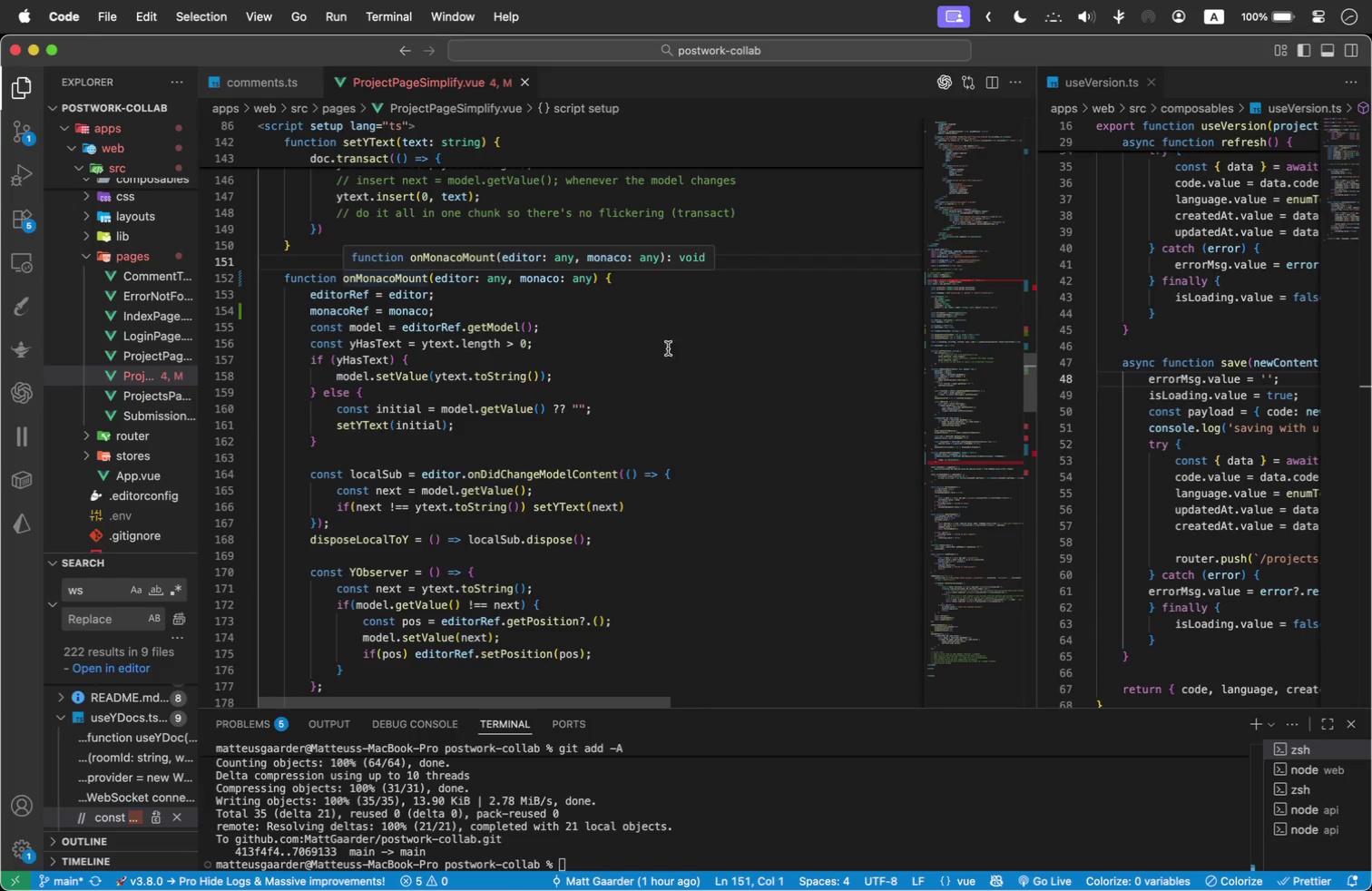 
scroll: coordinate [582, 400], scroll_direction: down, amount: 4.0
 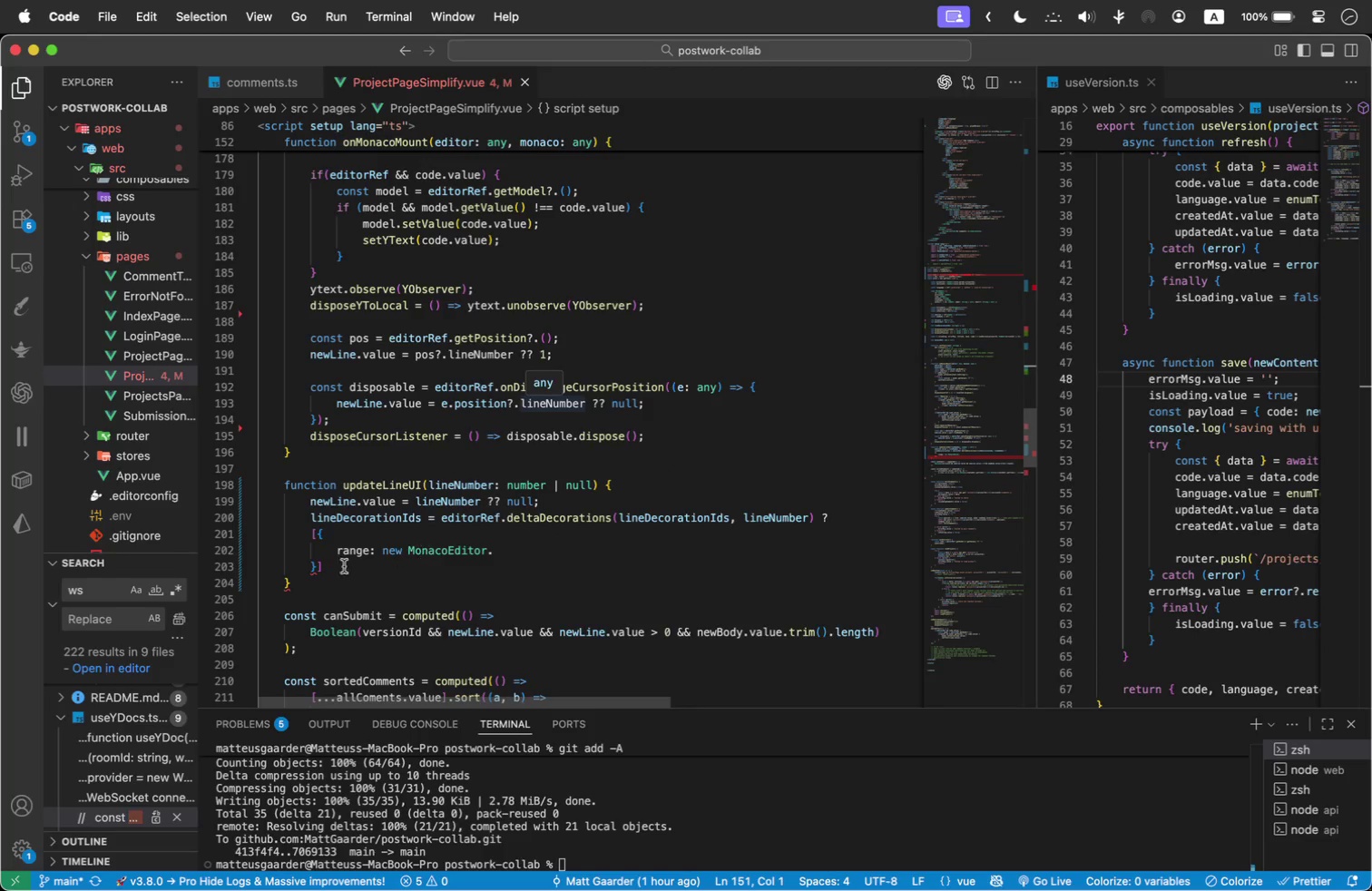 
left_click([344, 573])
 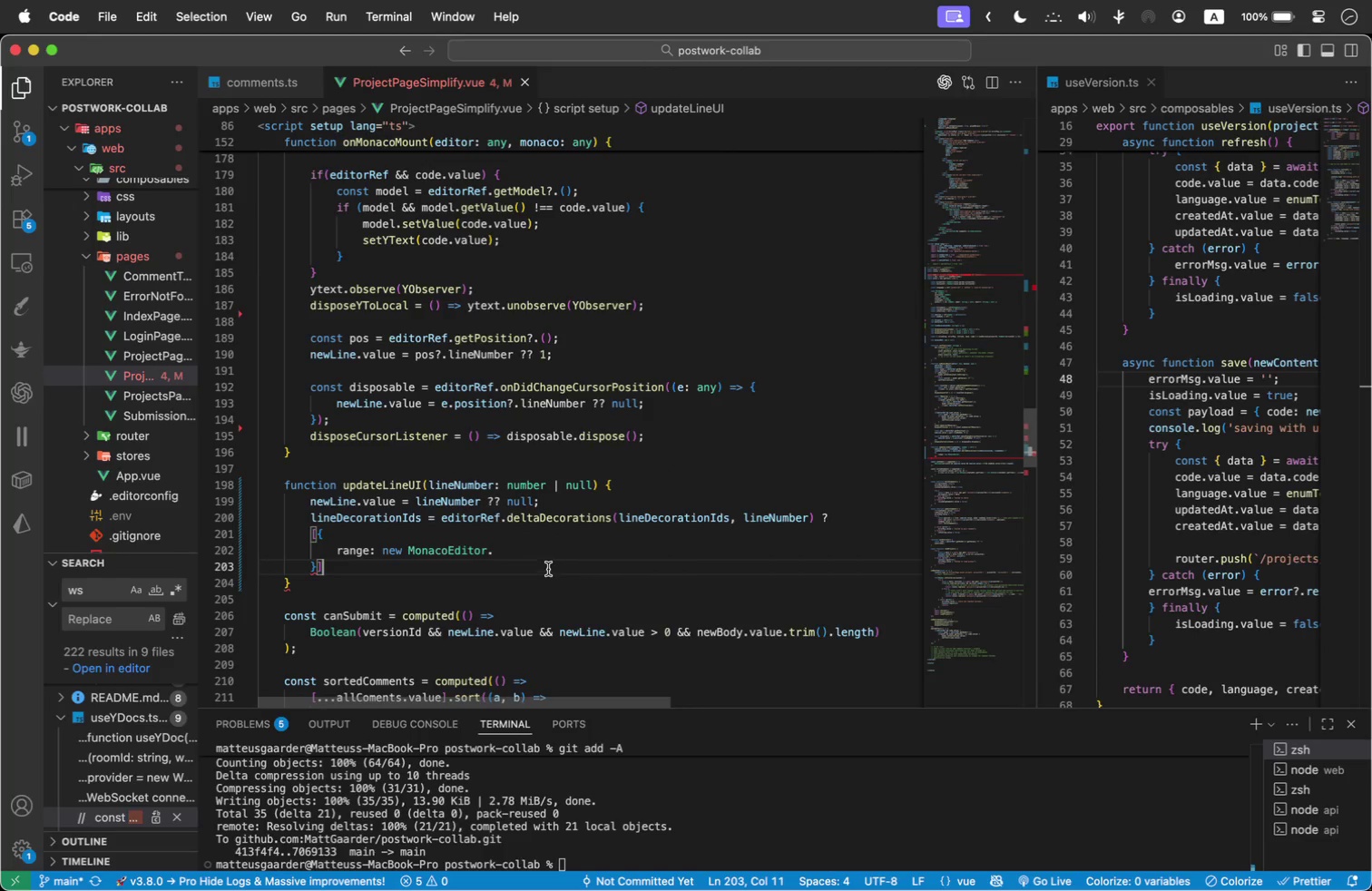 
double_click([540, 548])
 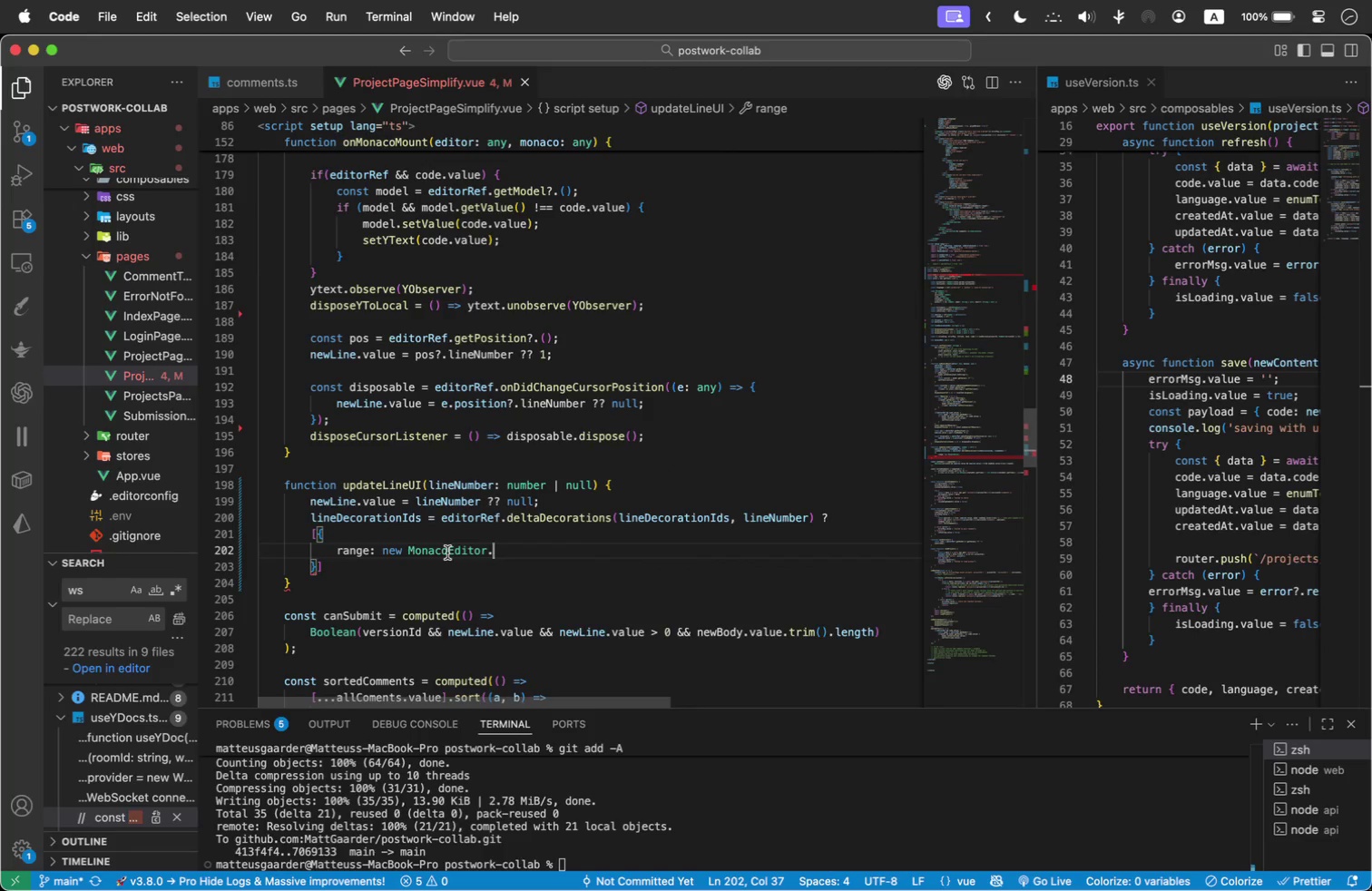 
double_click([434, 551])
 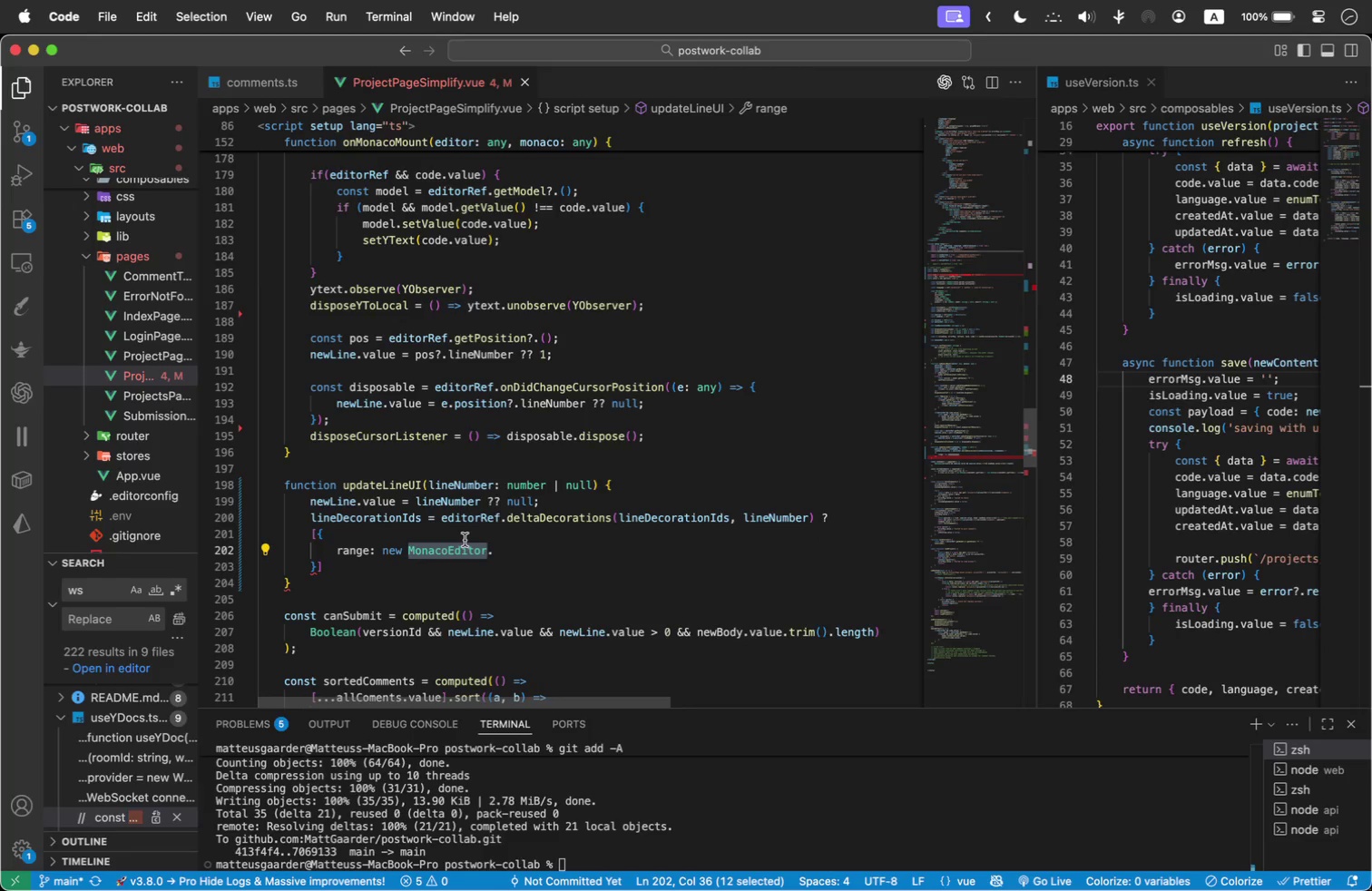 
wait(7.5)
 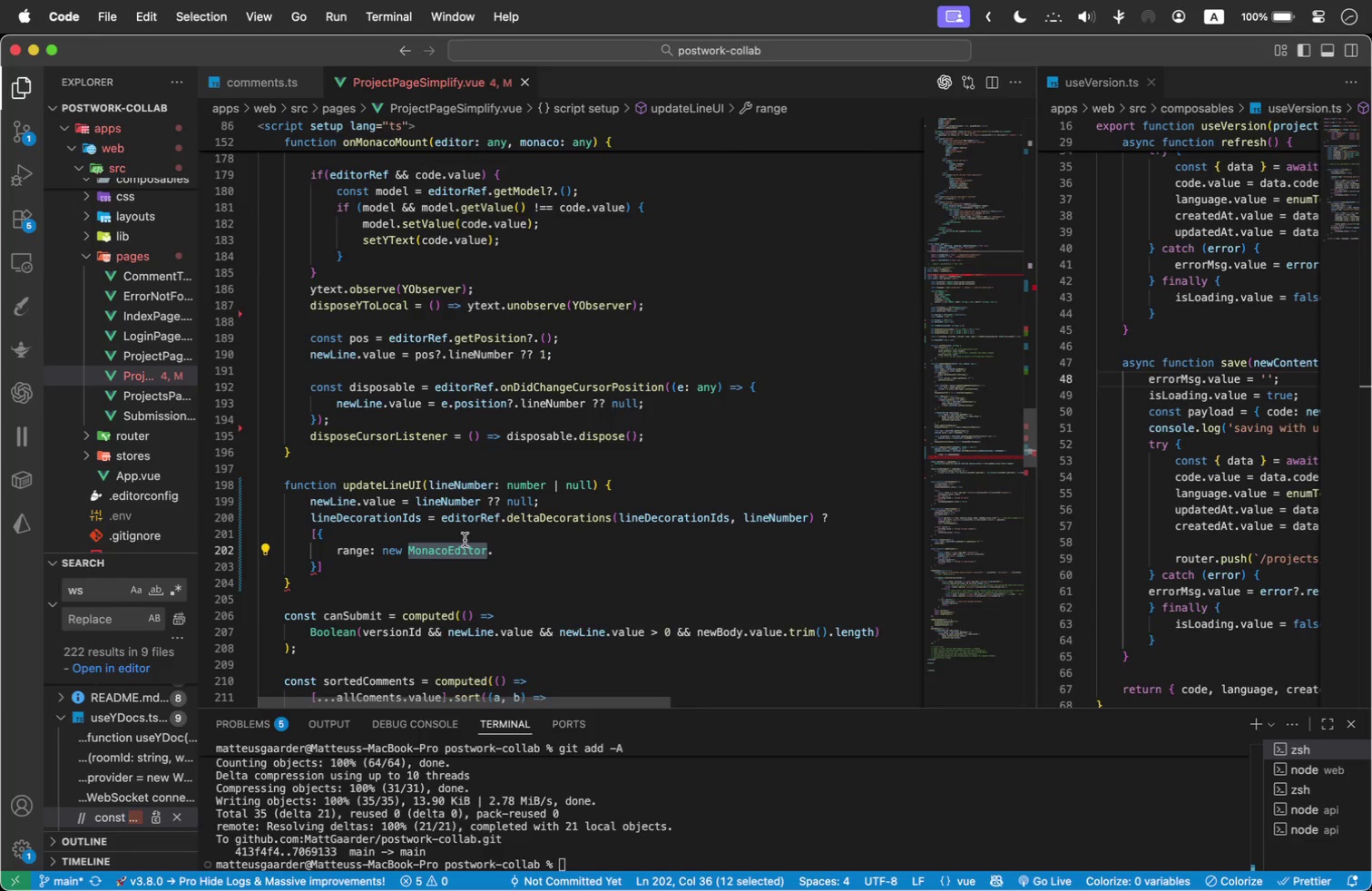 
type(monaco)
 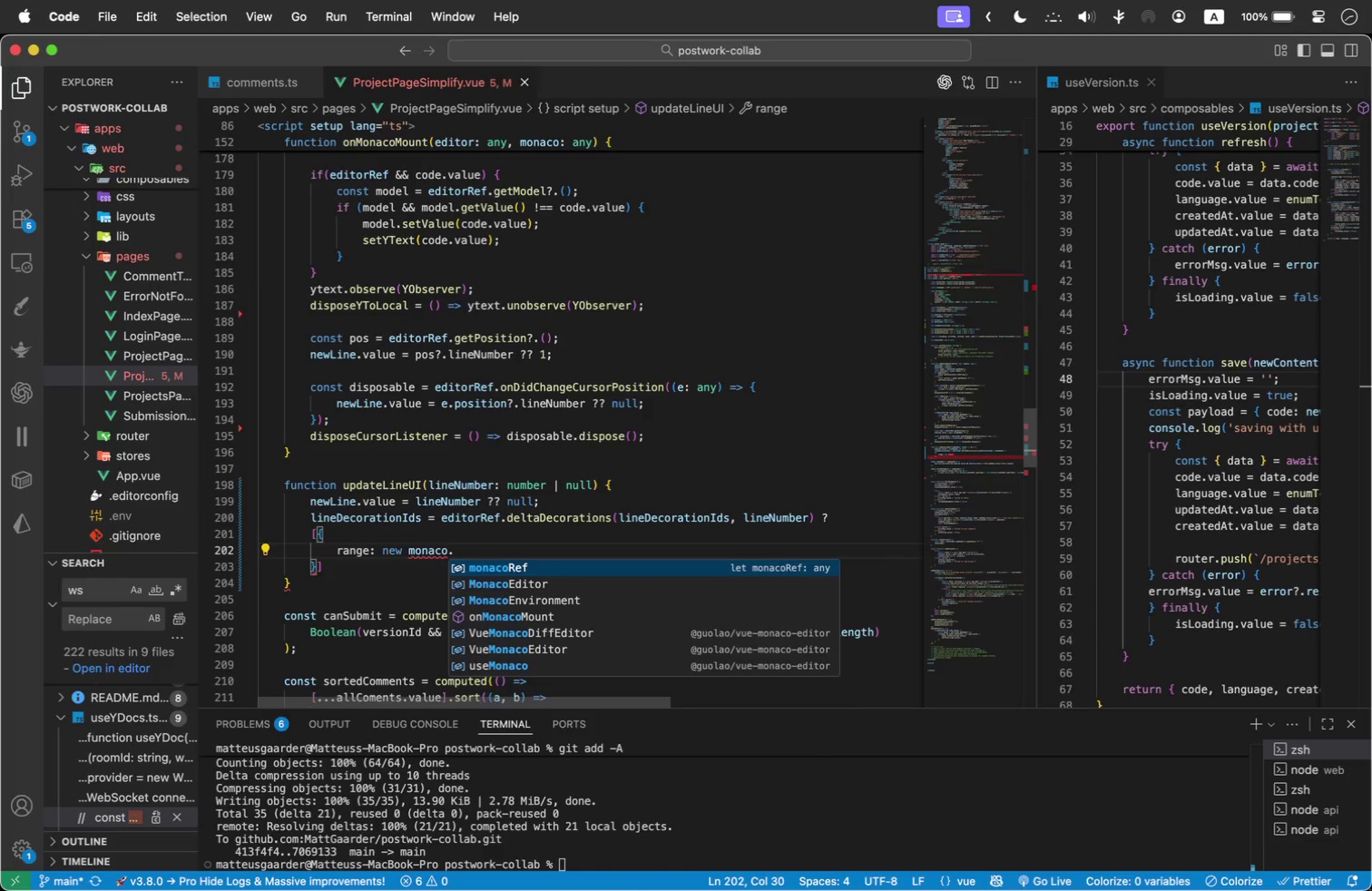 
key(ArrowRight)
 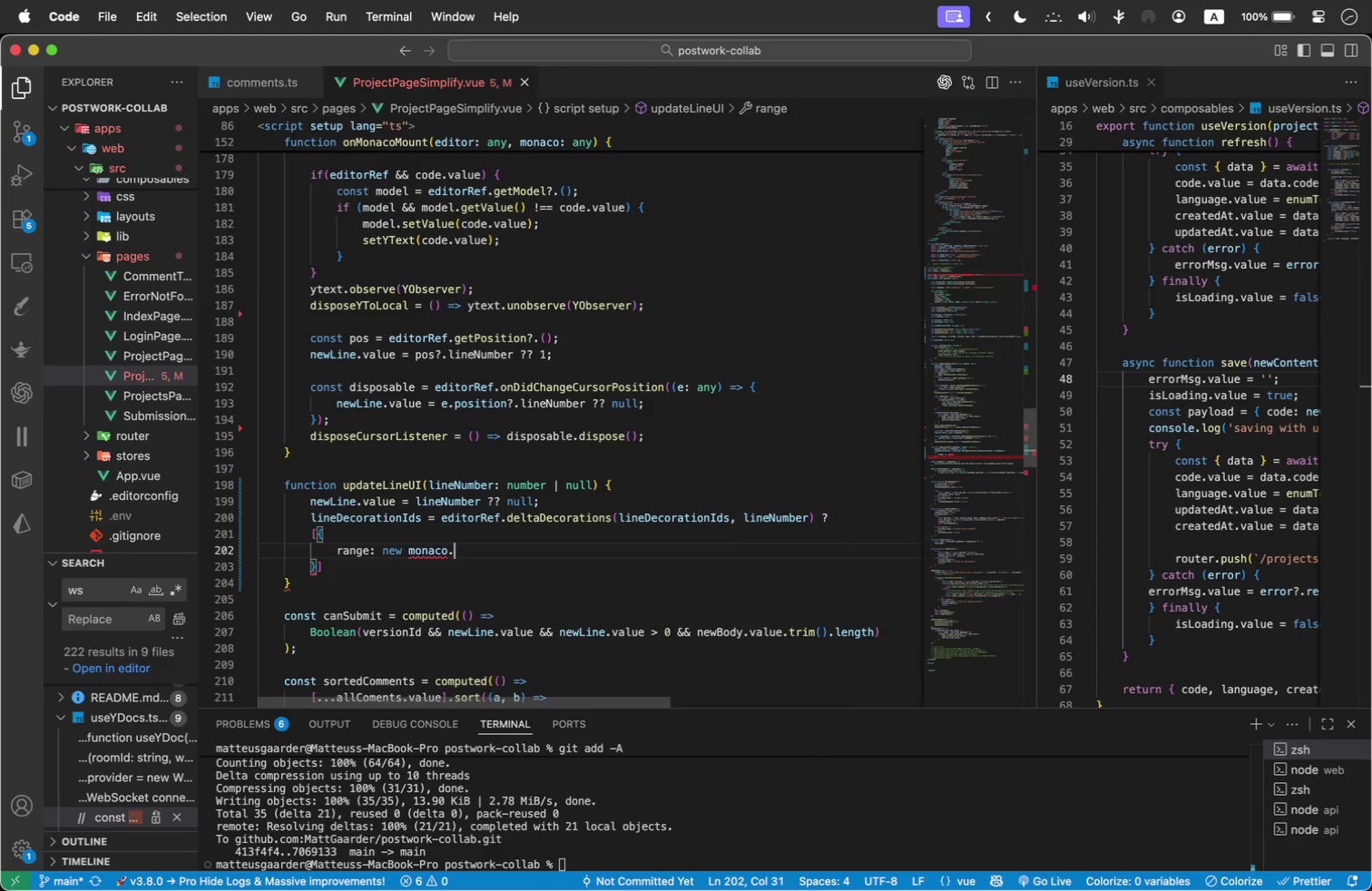 
type(Range)
 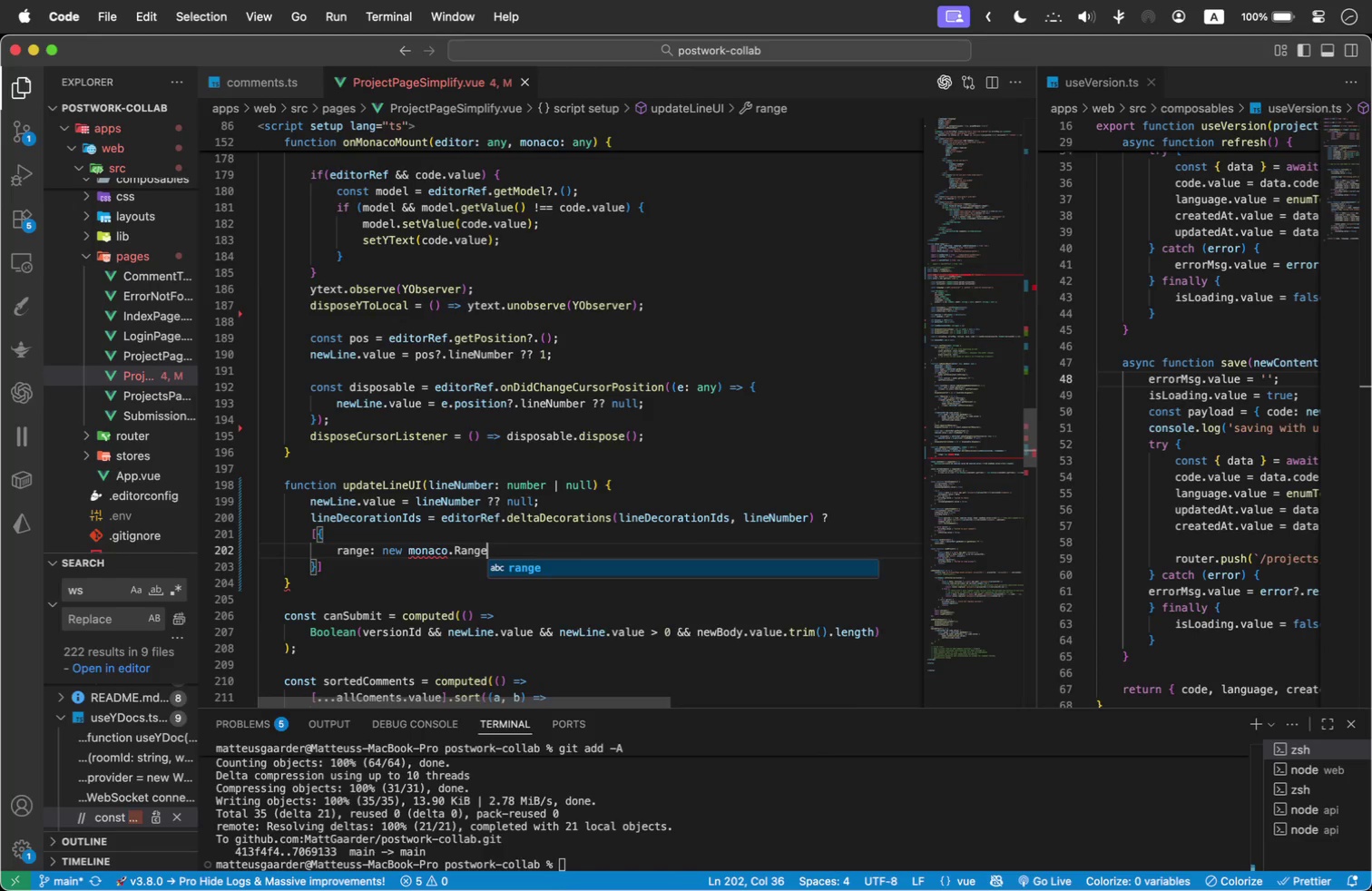 
type((lineN)
 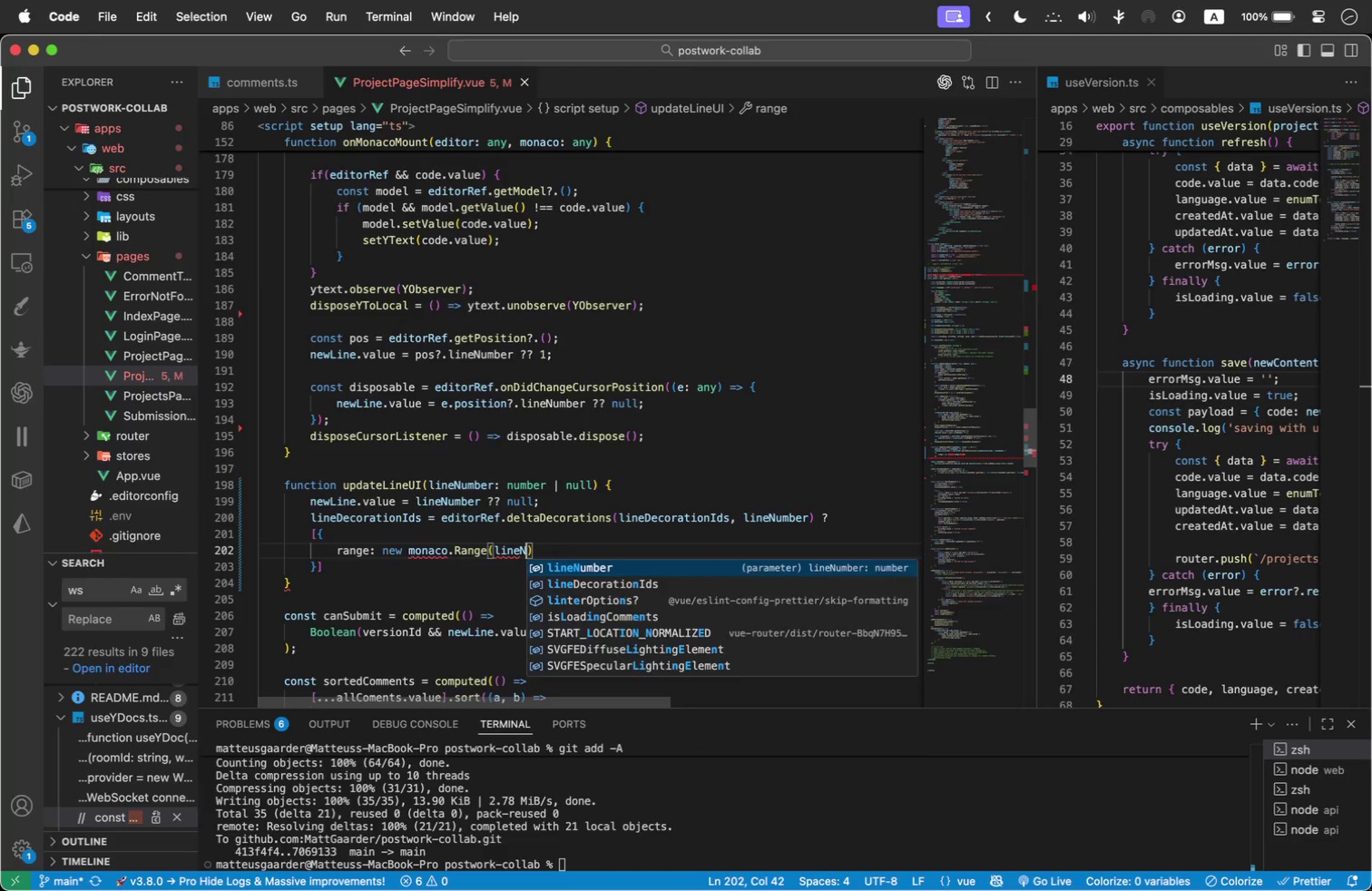 
key(Enter)
 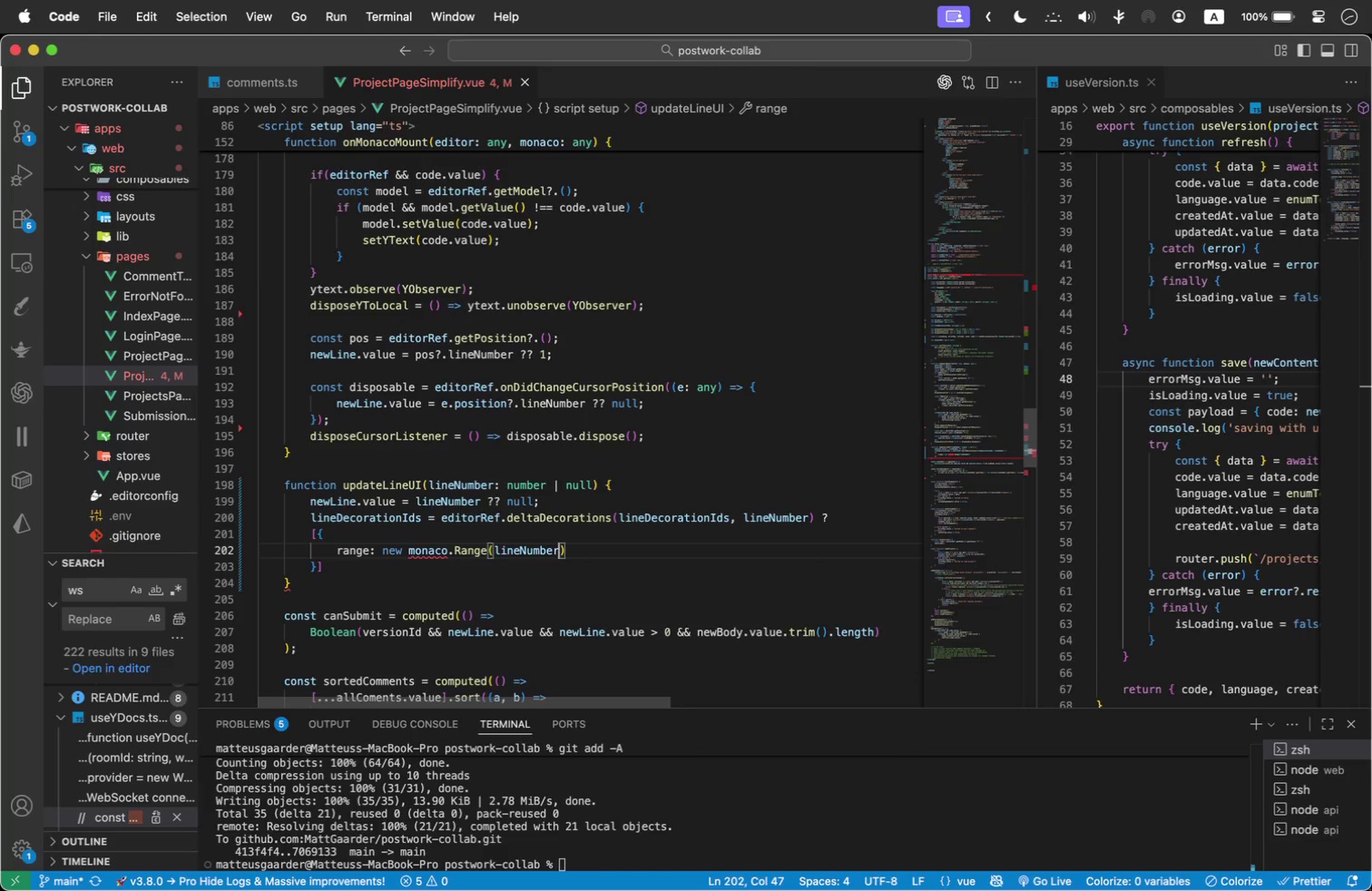 
key(ArrowRight)
 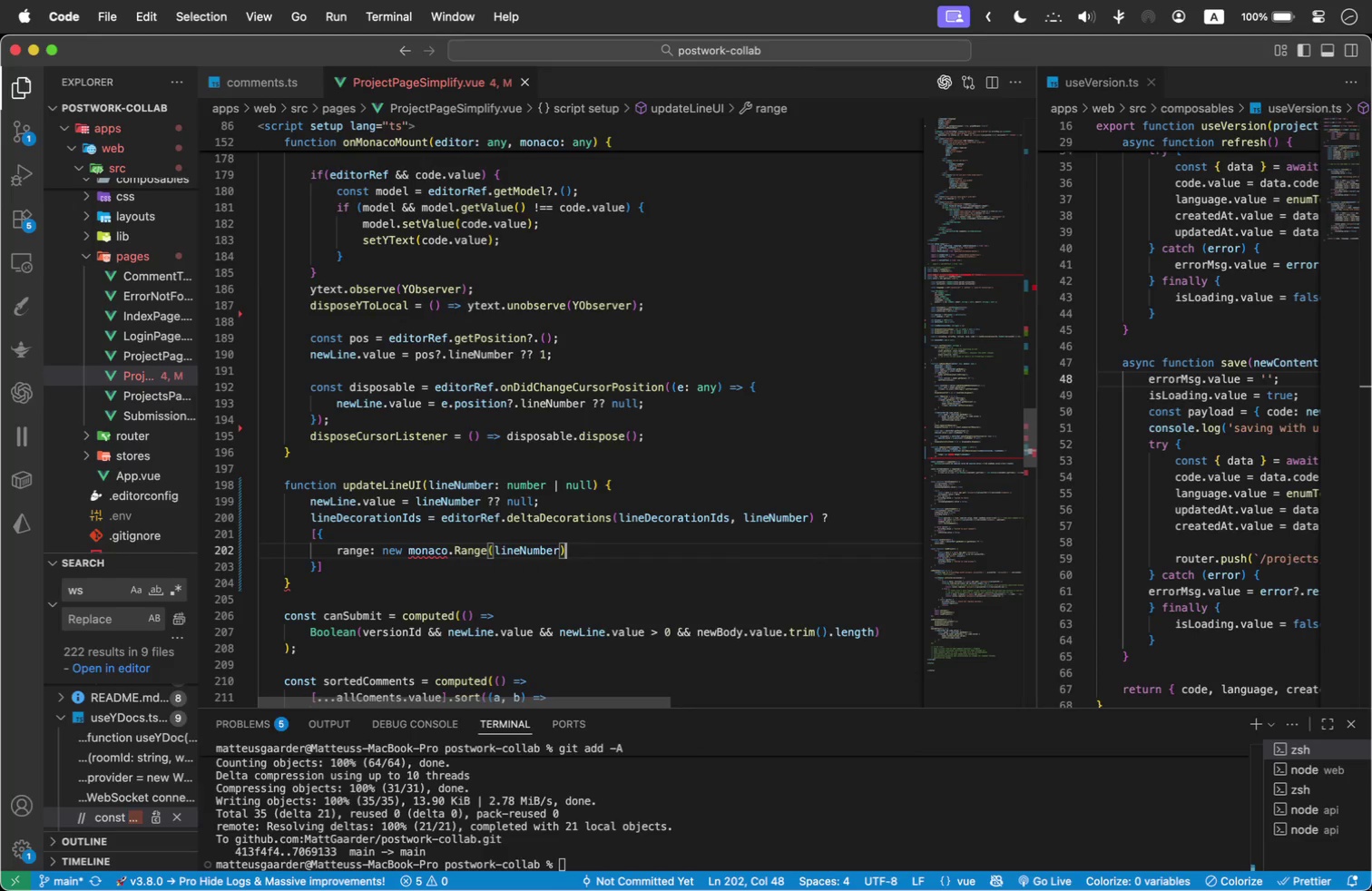 
key(Comma)
 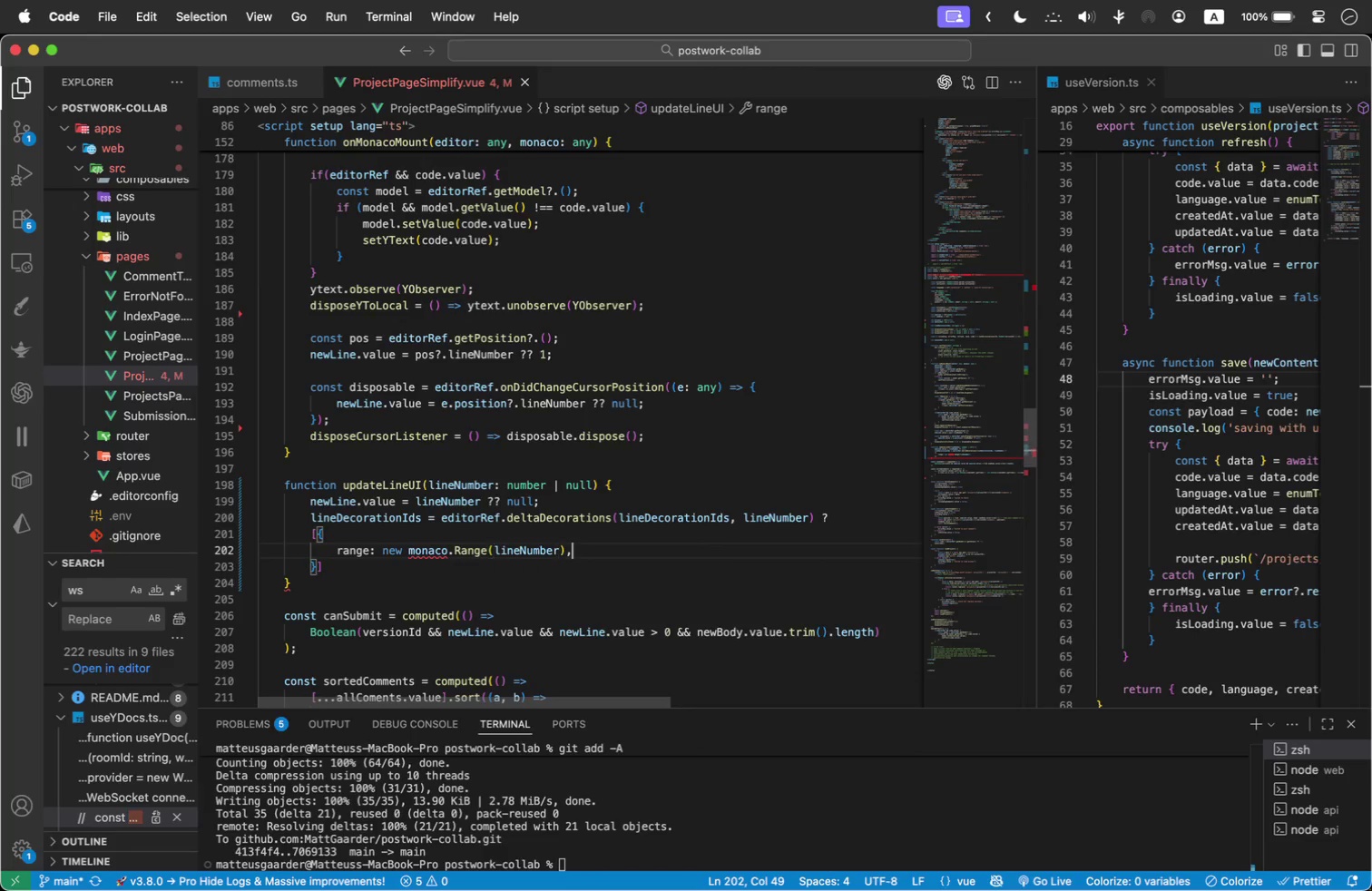 
key(Space)
 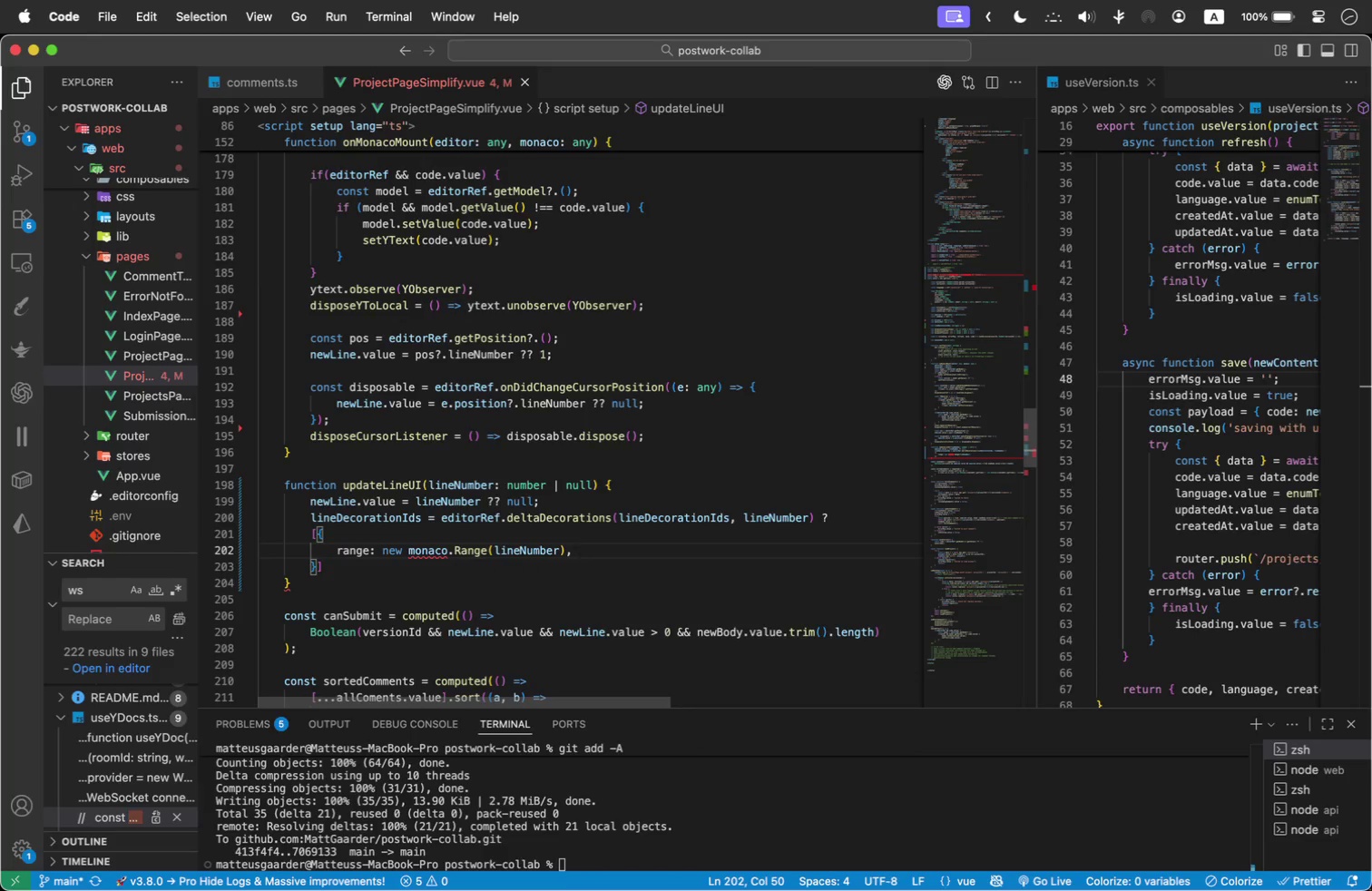 
key(Backspace)
 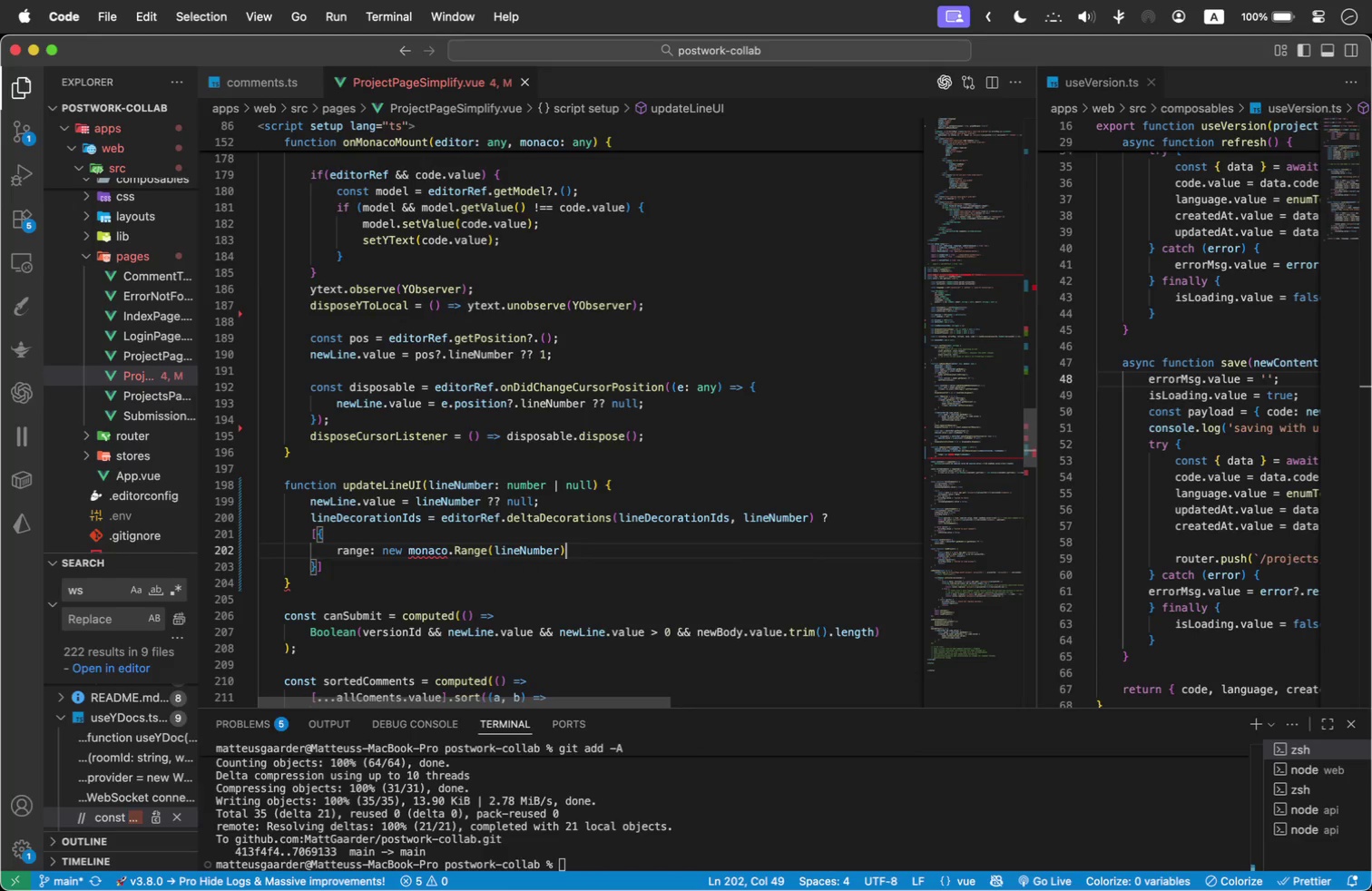 
key(Backspace)
 